 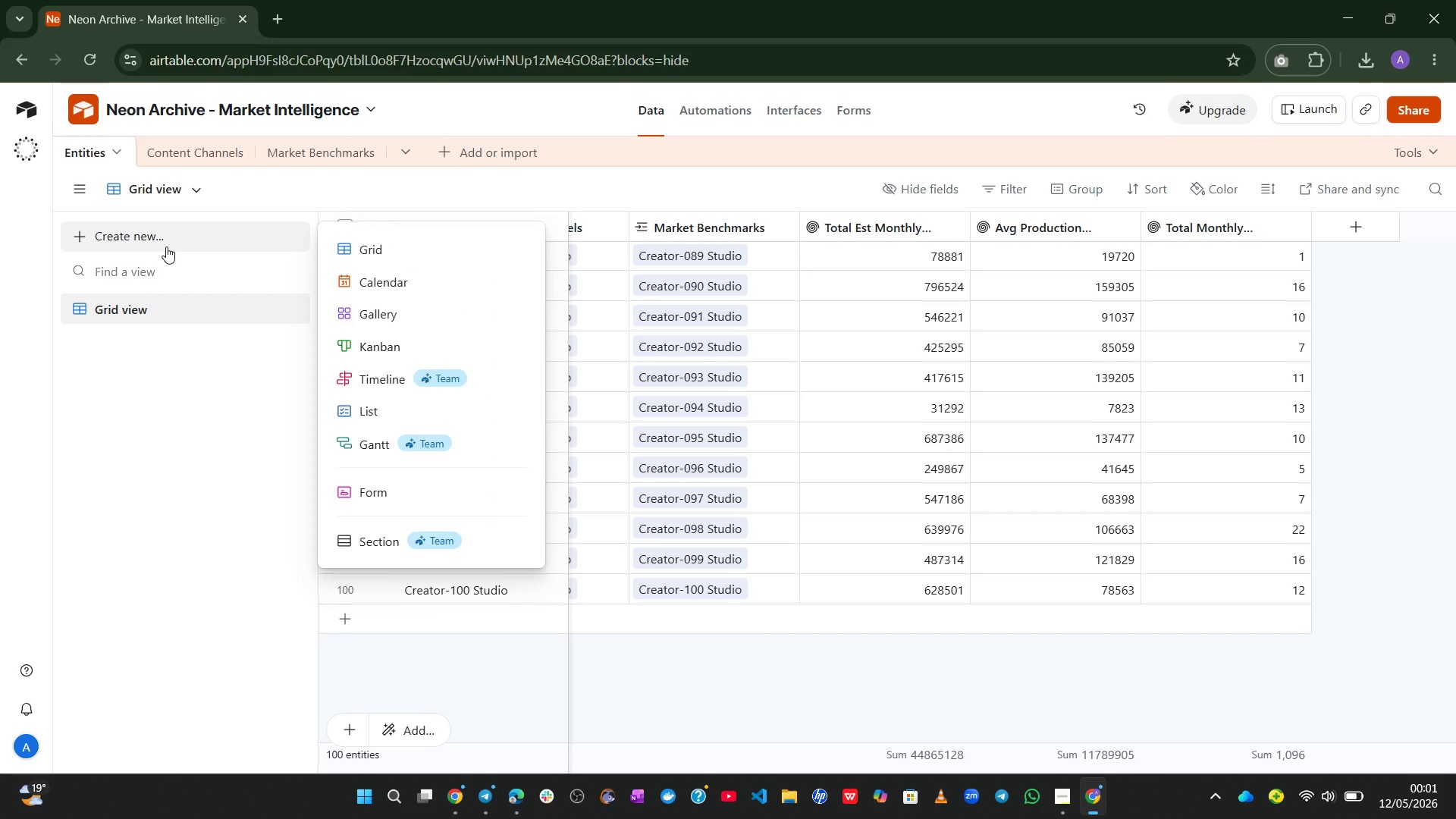 
left_click([391, 332])
 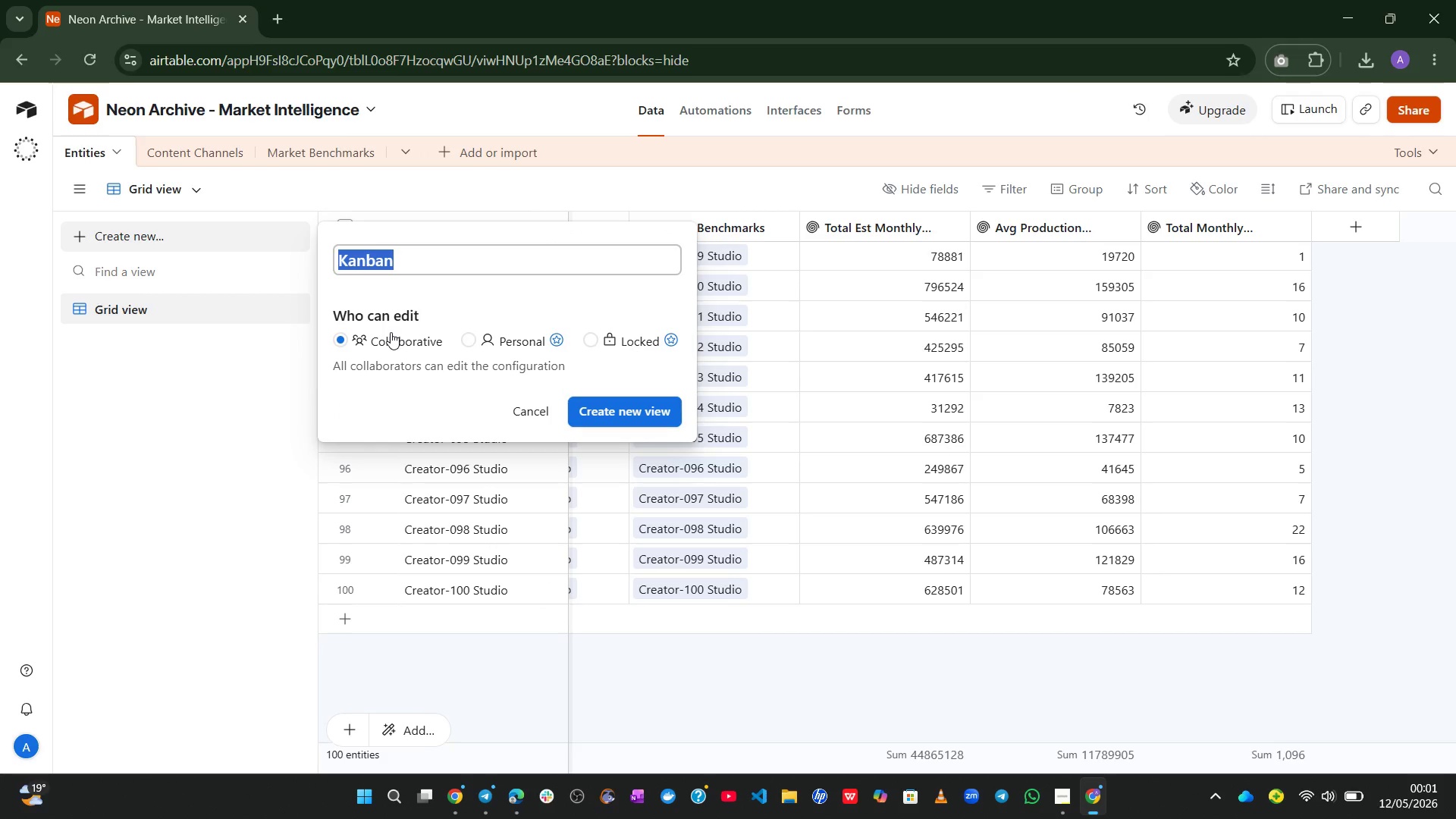 
key(Shift+P)
 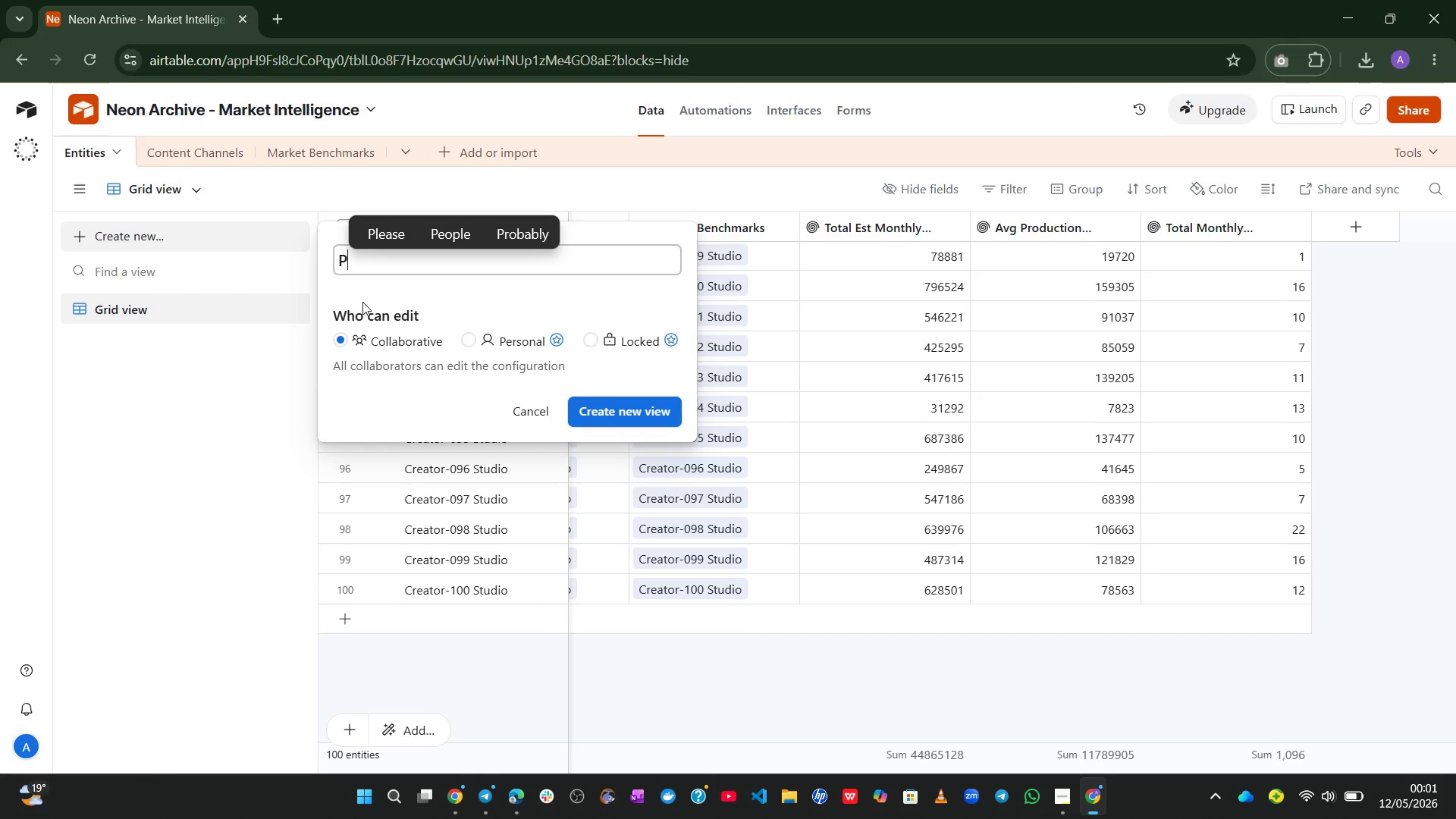 
type(roduction Status)
 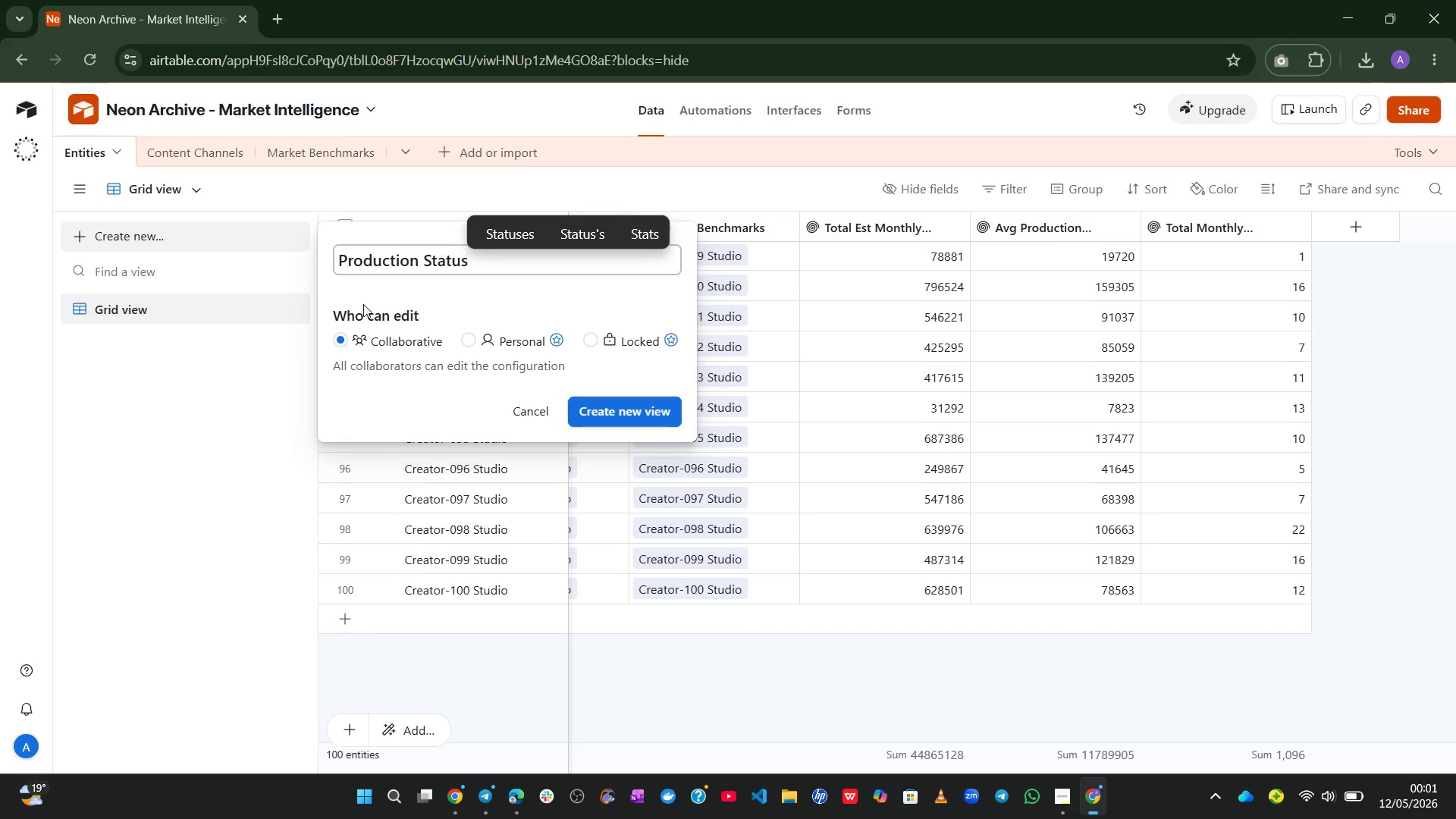 
left_click([623, 406])
 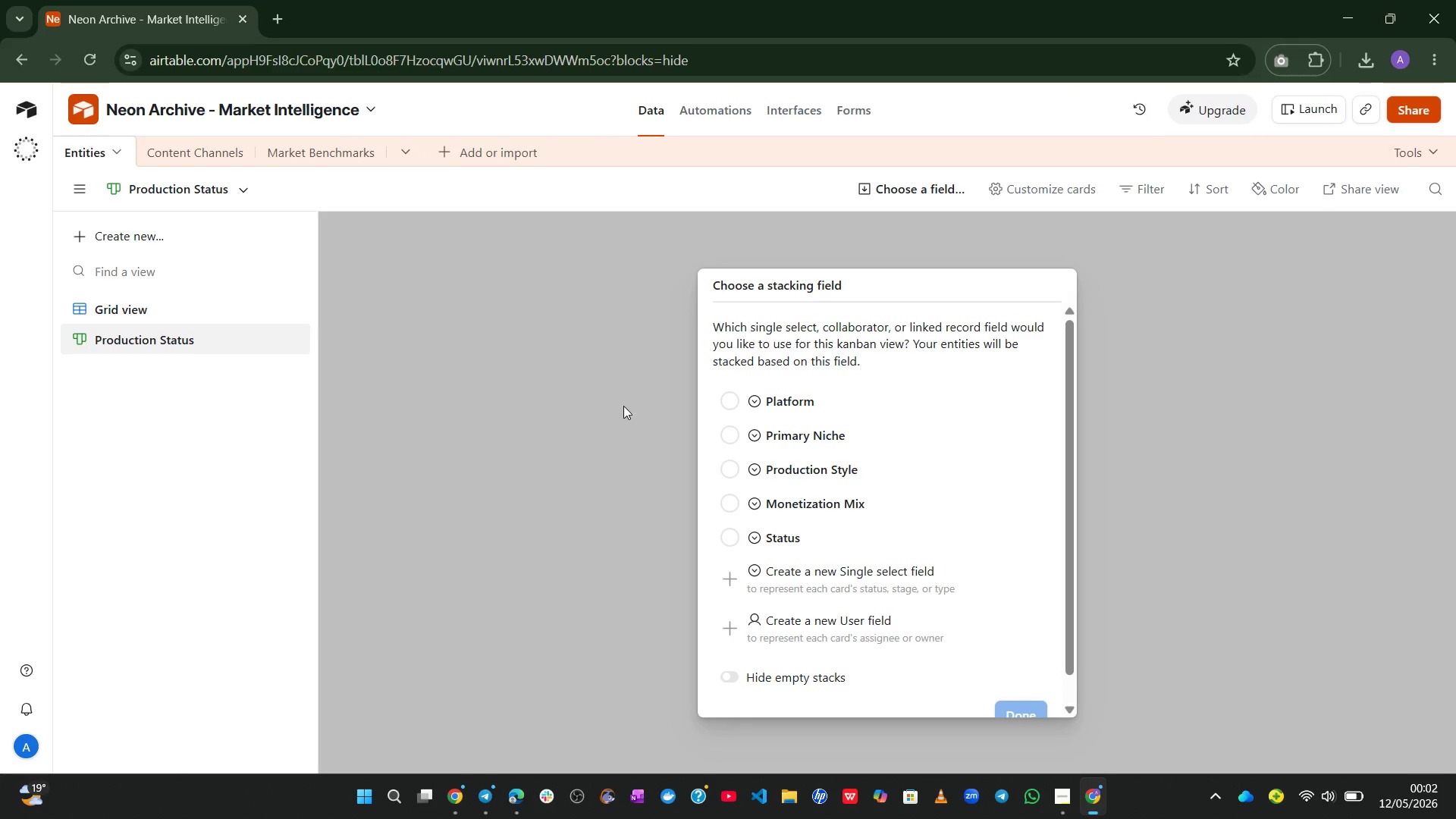 
wait(25.94)
 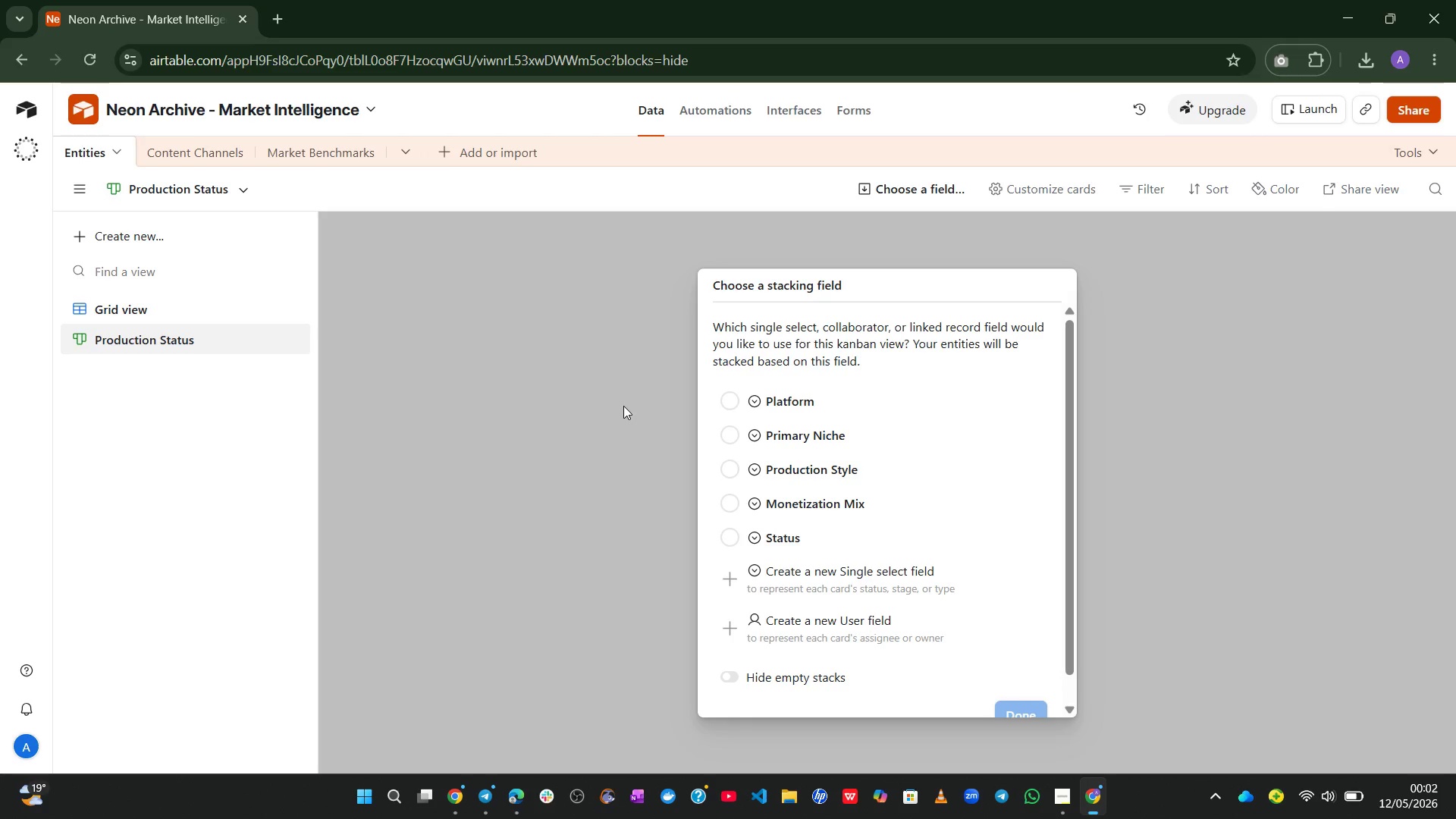 
left_click([760, 536])
 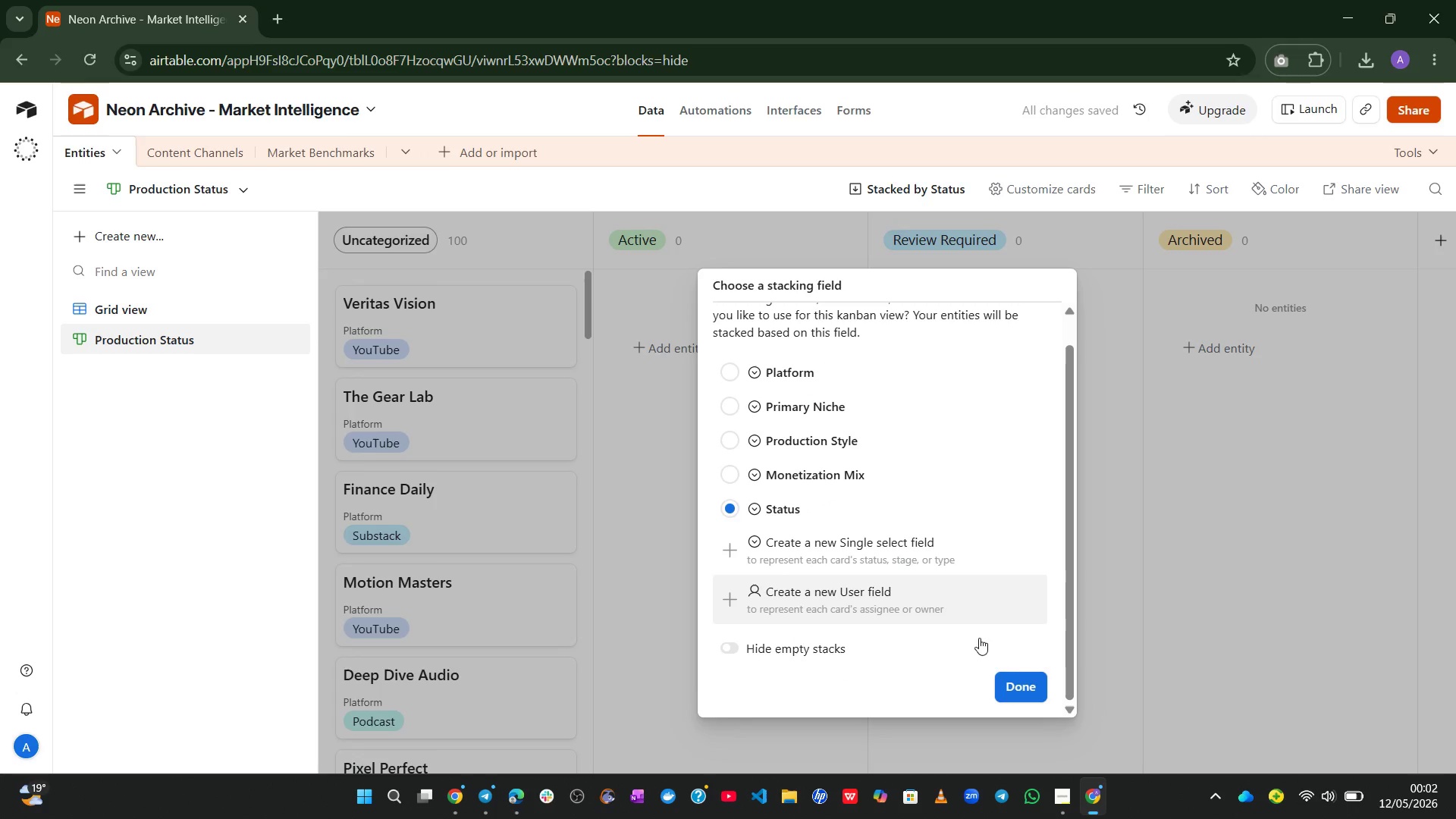 
left_click([1028, 695])
 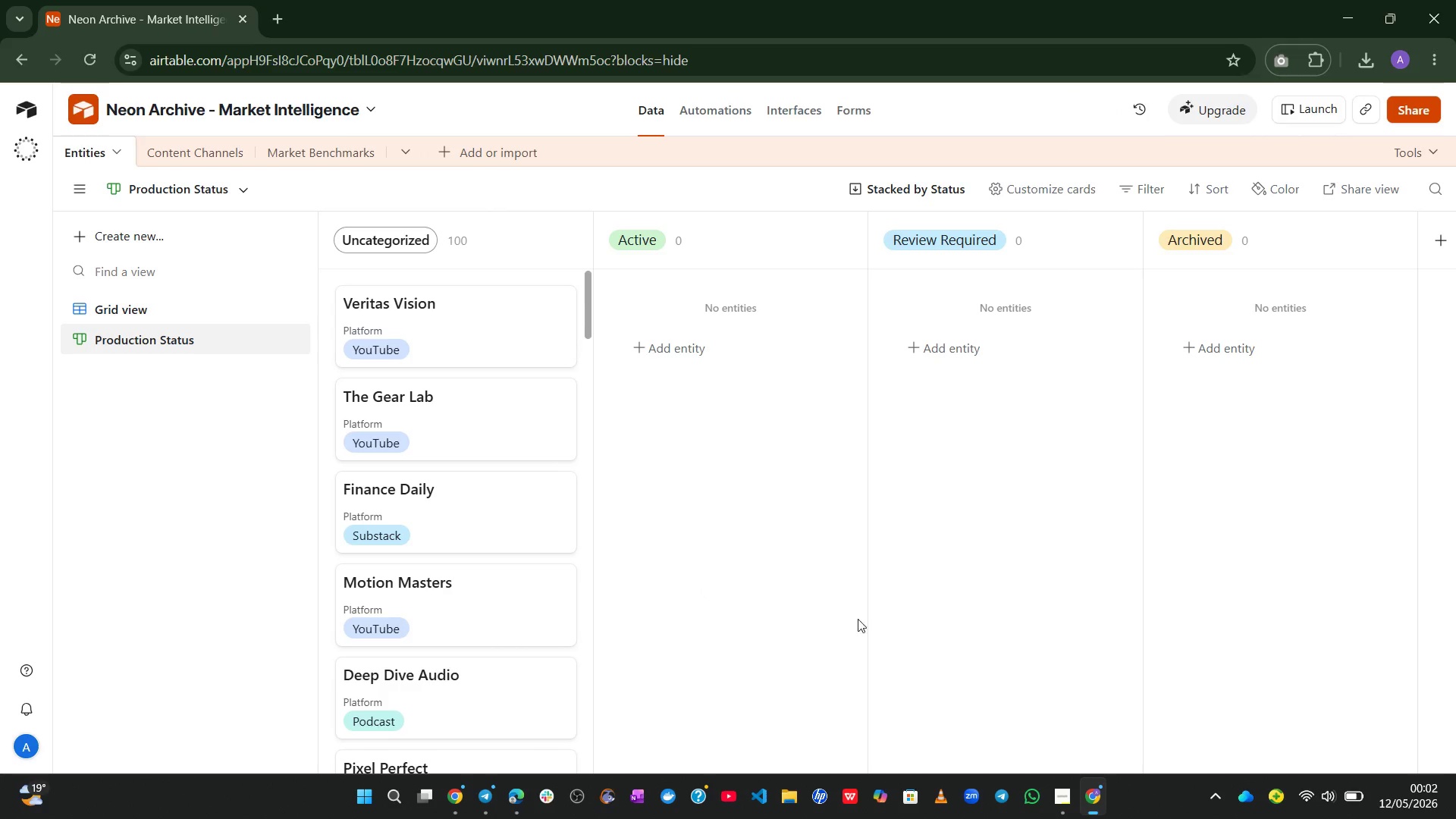 
wait(9.59)
 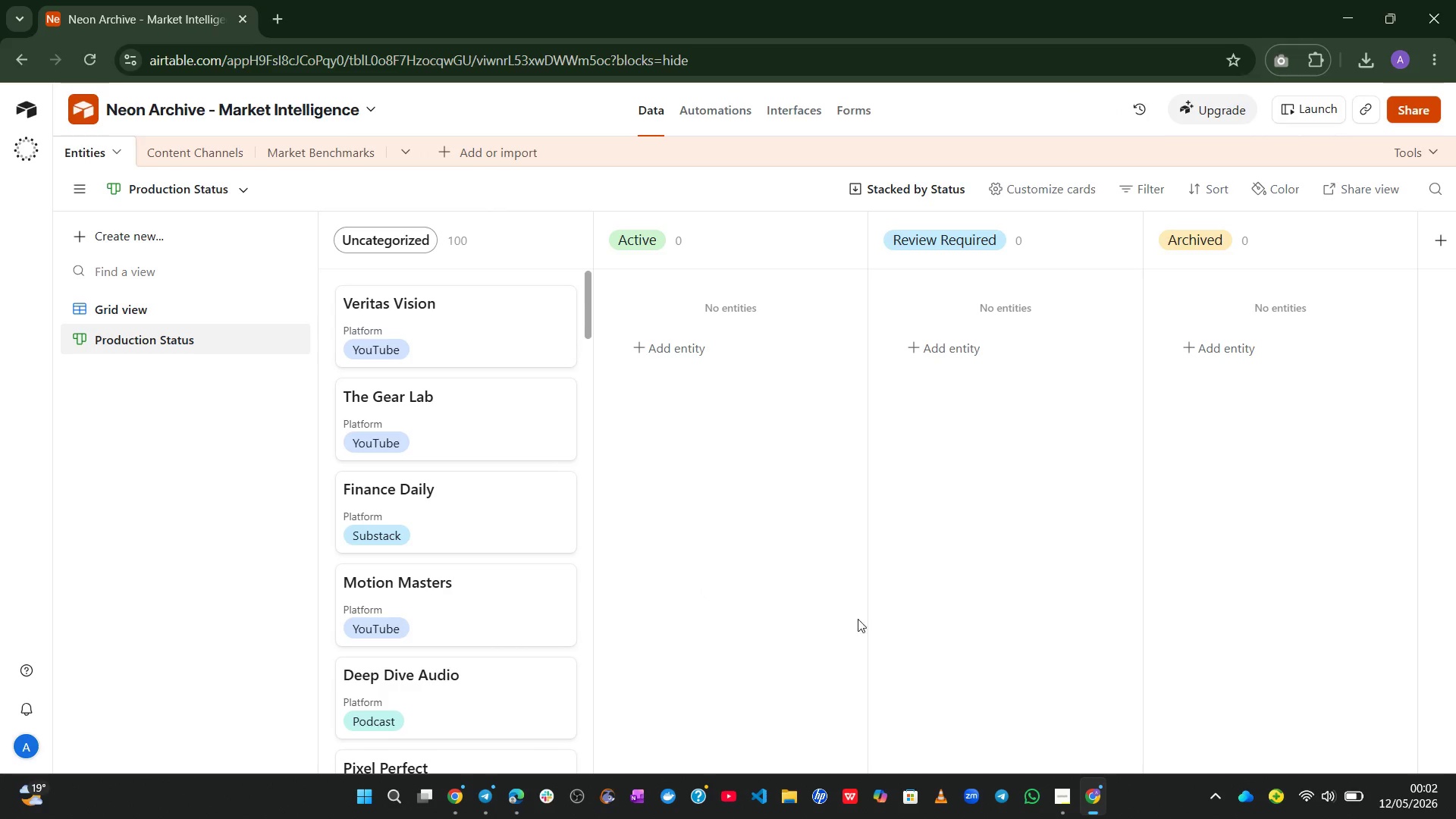 
left_click([228, 306])
 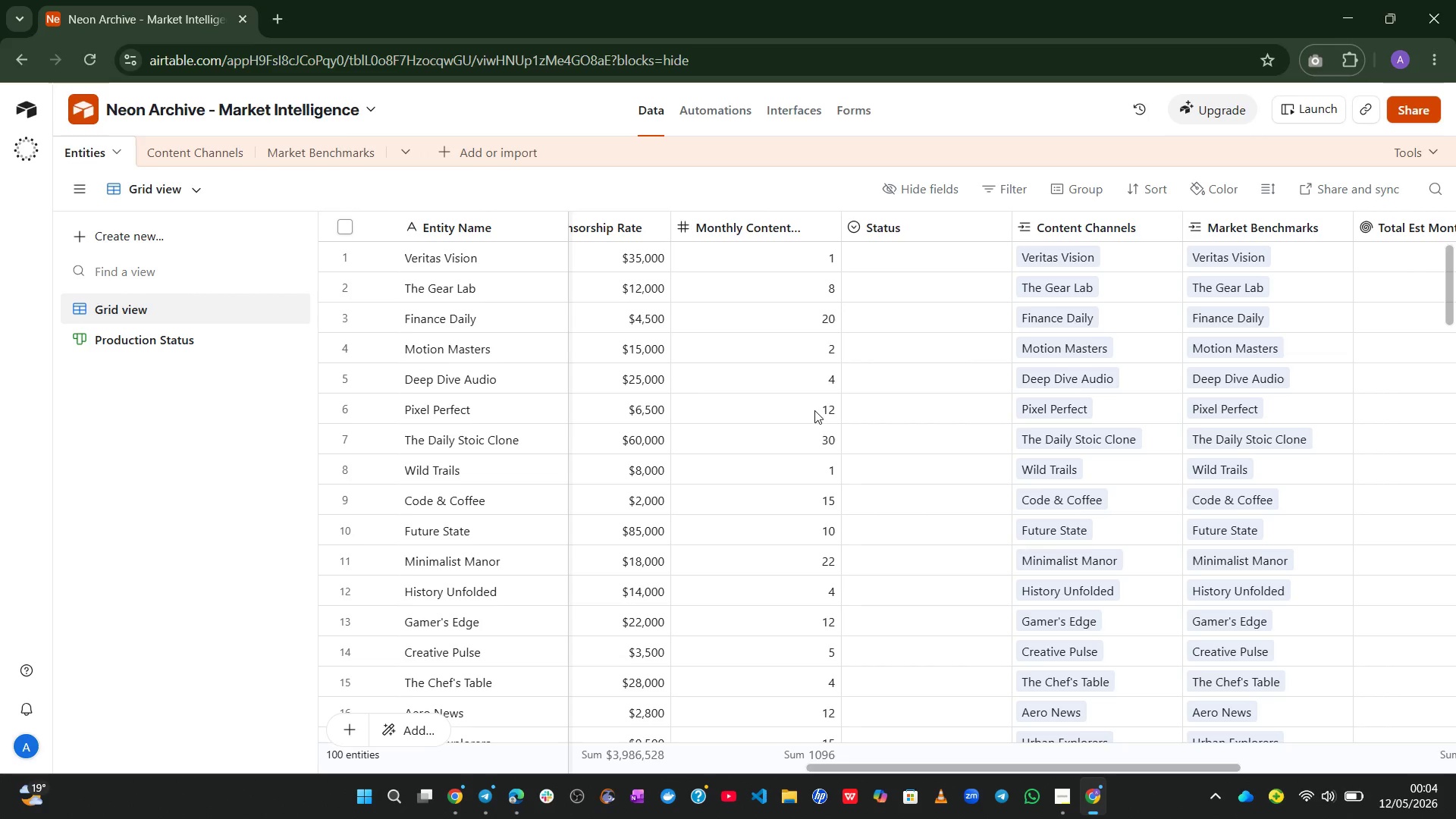 
wait(98.56)
 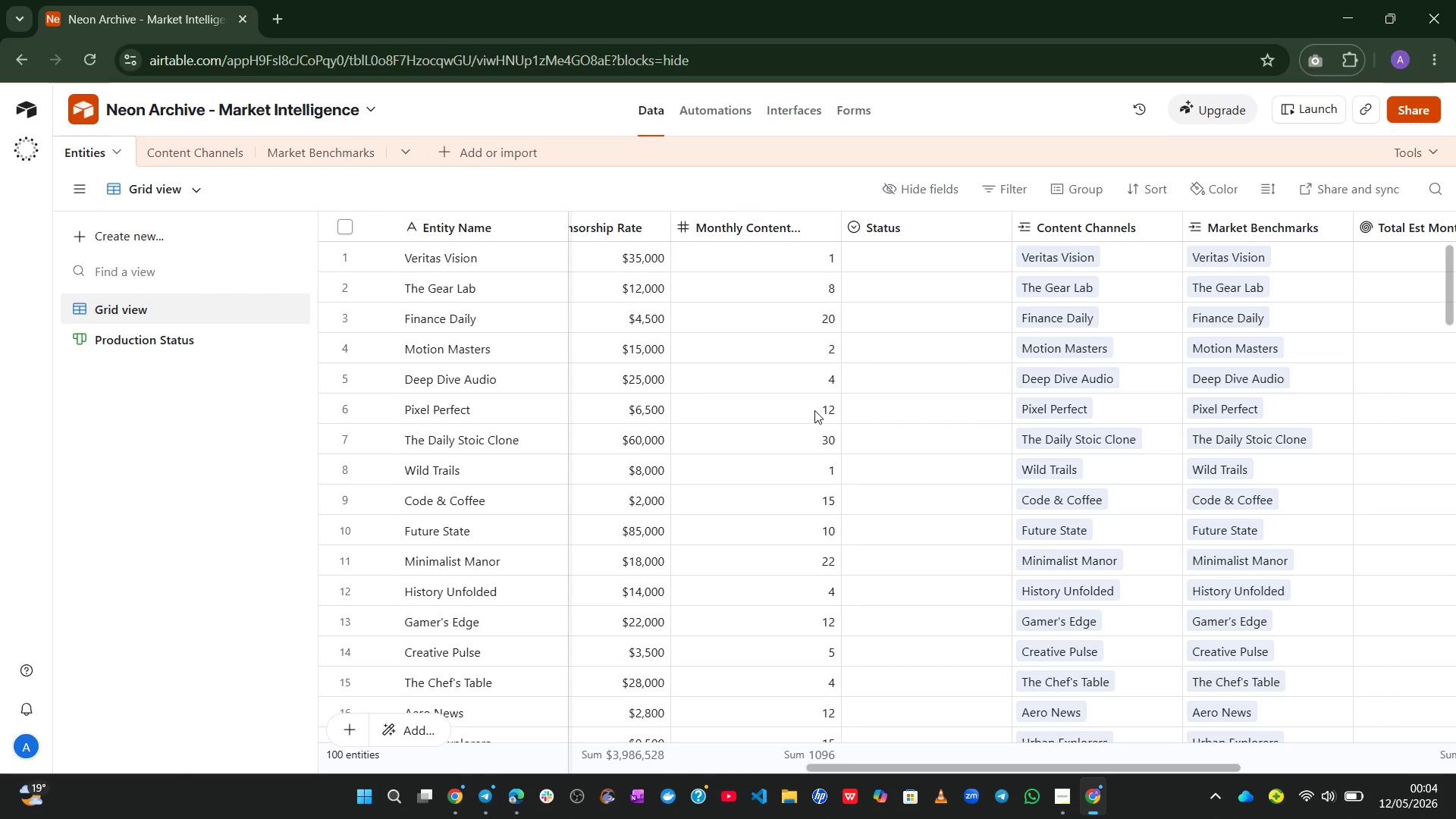 
left_click([966, 256])
 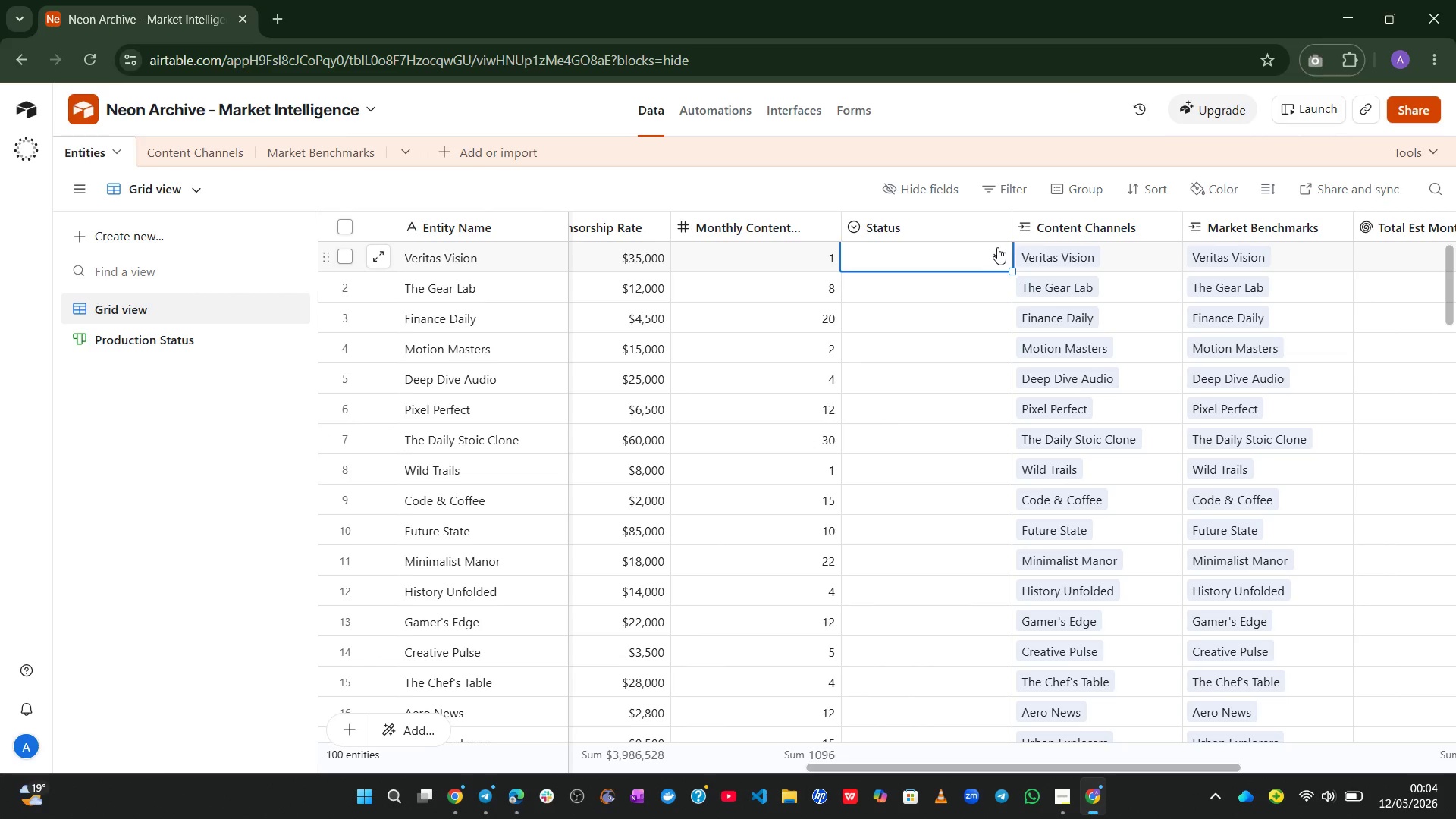 
left_click([997, 247])
 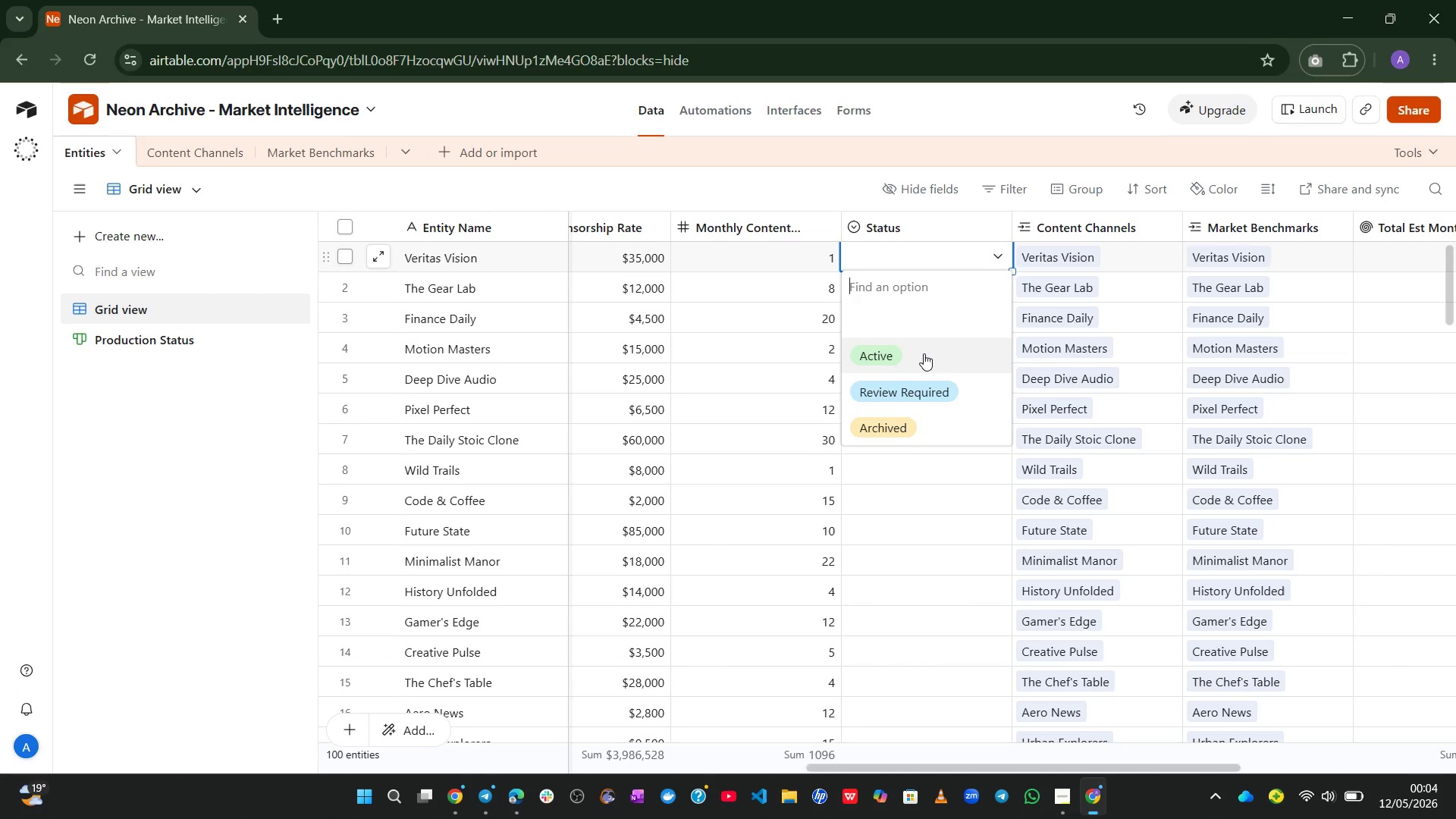 
left_click([922, 354])
 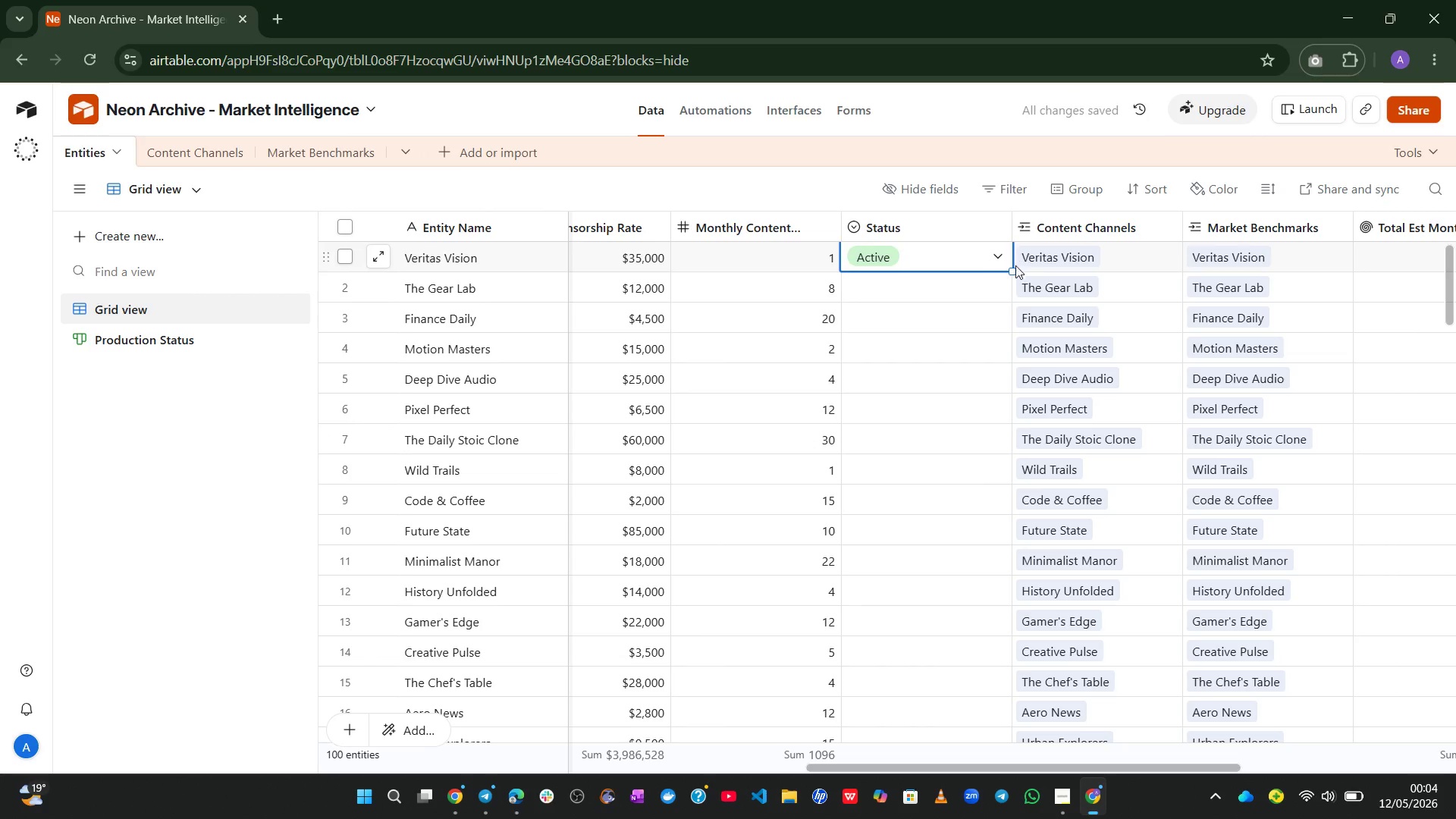 
left_click_drag(start_coordinate=[1011, 271], to_coordinate=[972, 711])
 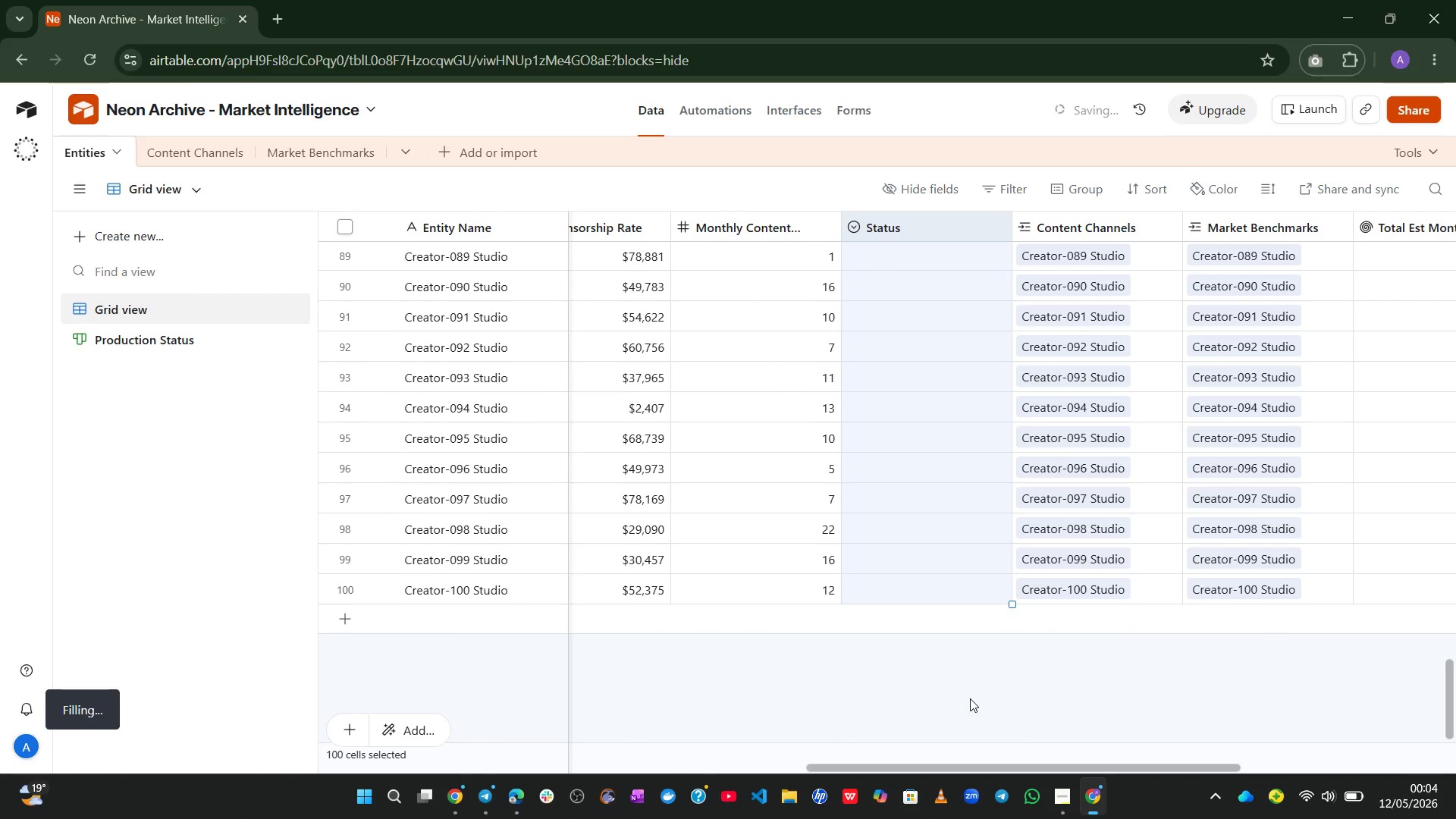 
left_click([969, 698])
 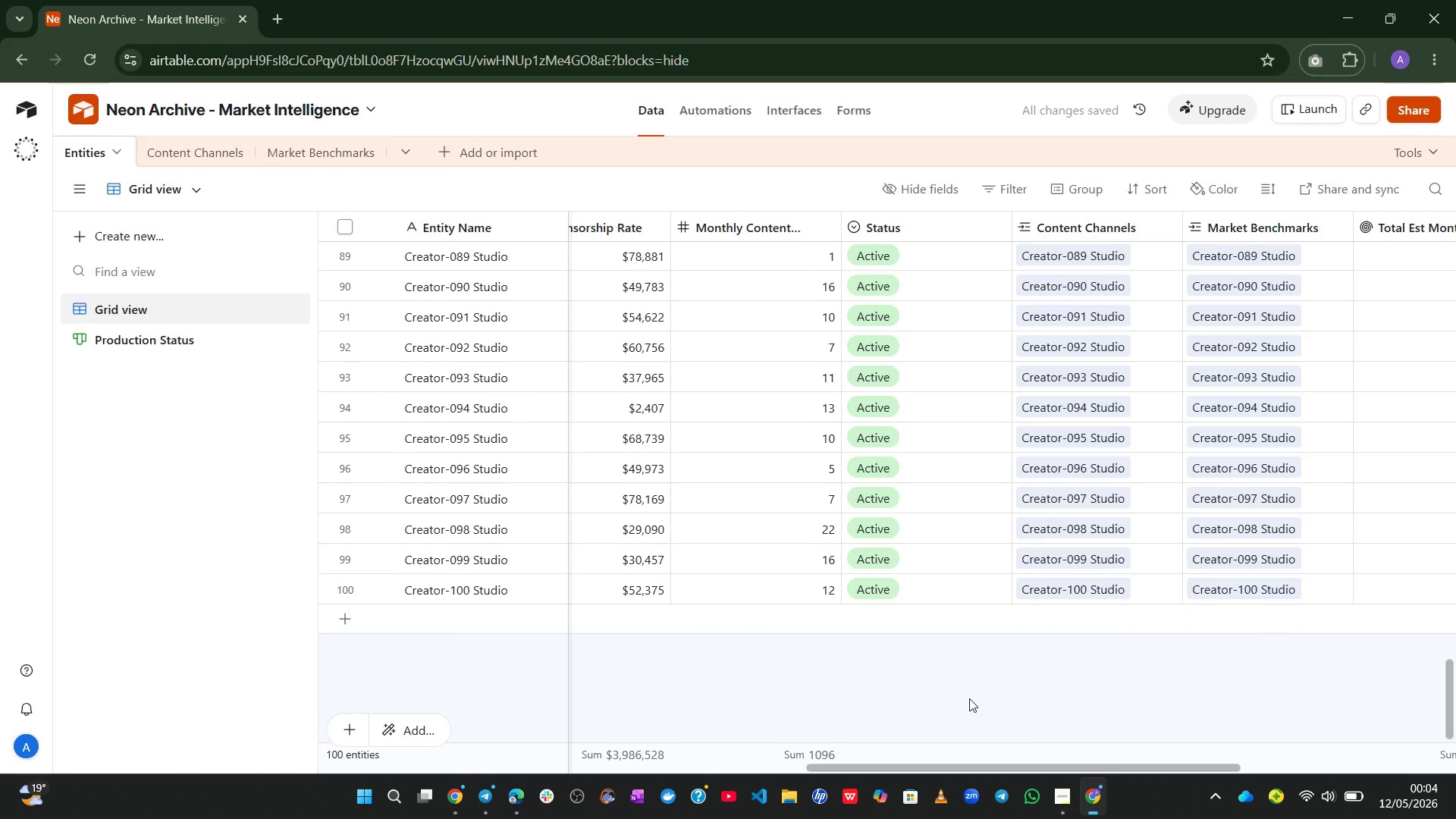 
wait(6.22)
 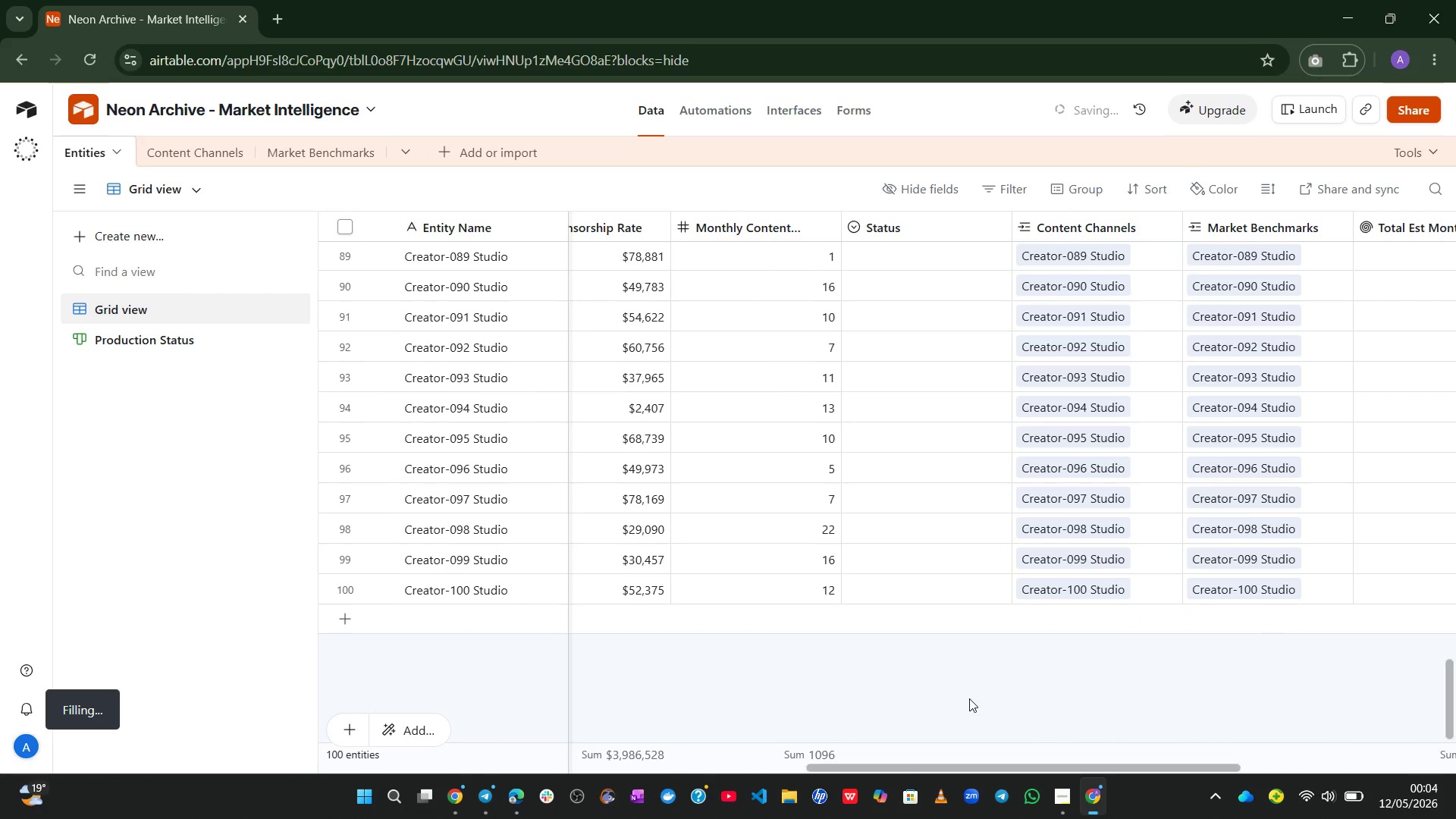 
left_click([176, 328])
 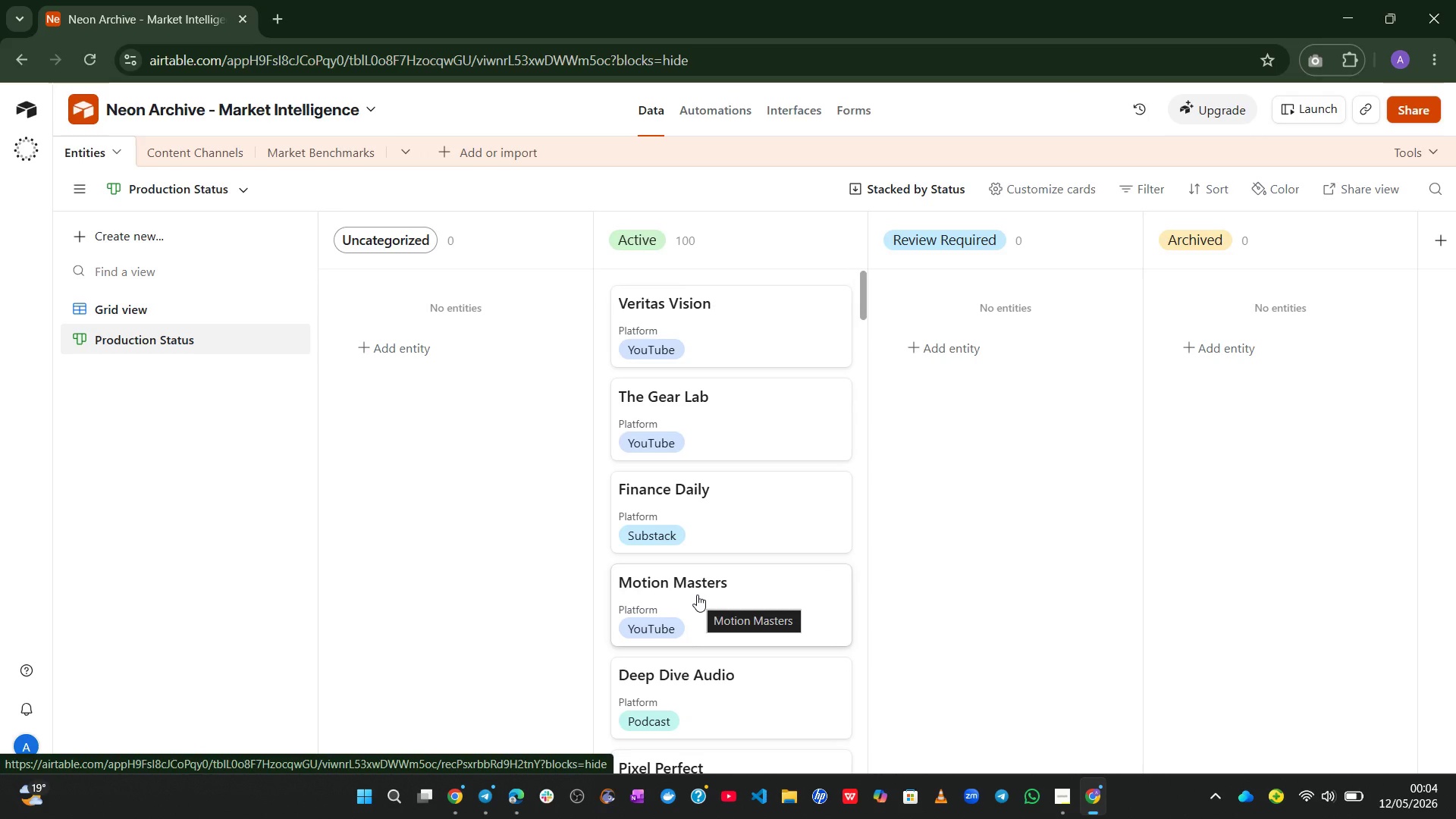 
wait(22.95)
 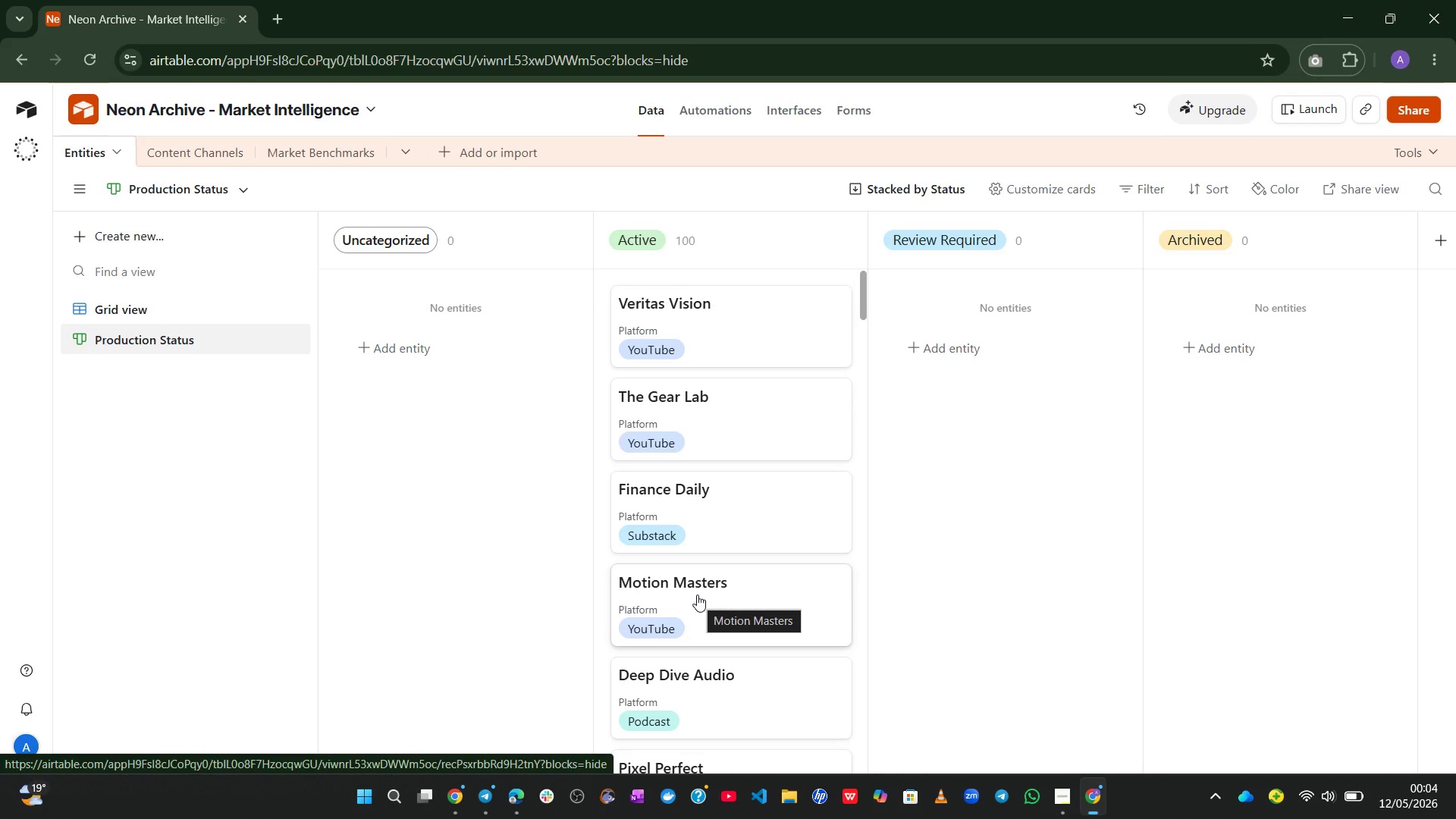 
left_click([132, 239])
 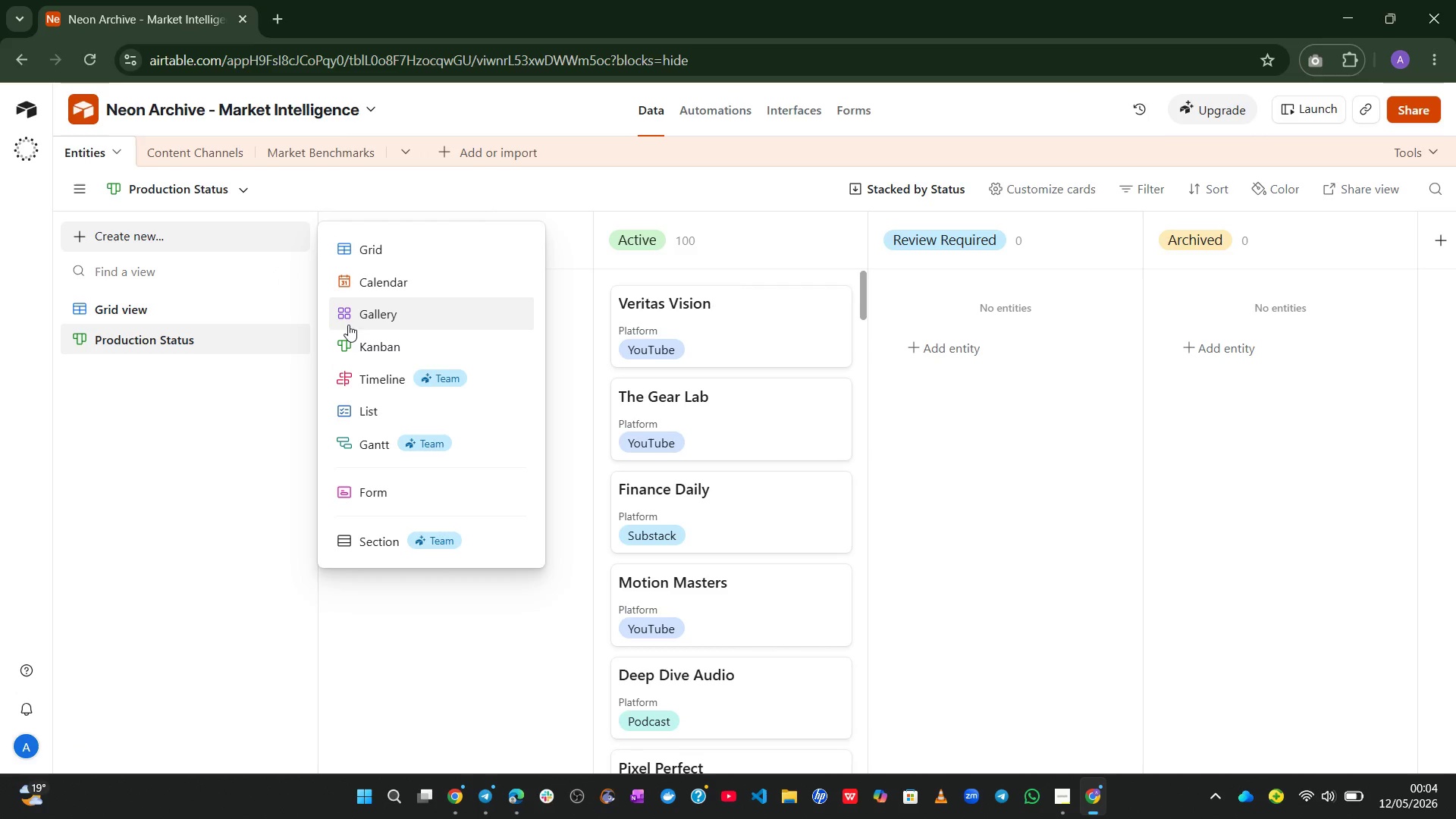 
left_click([378, 321])
 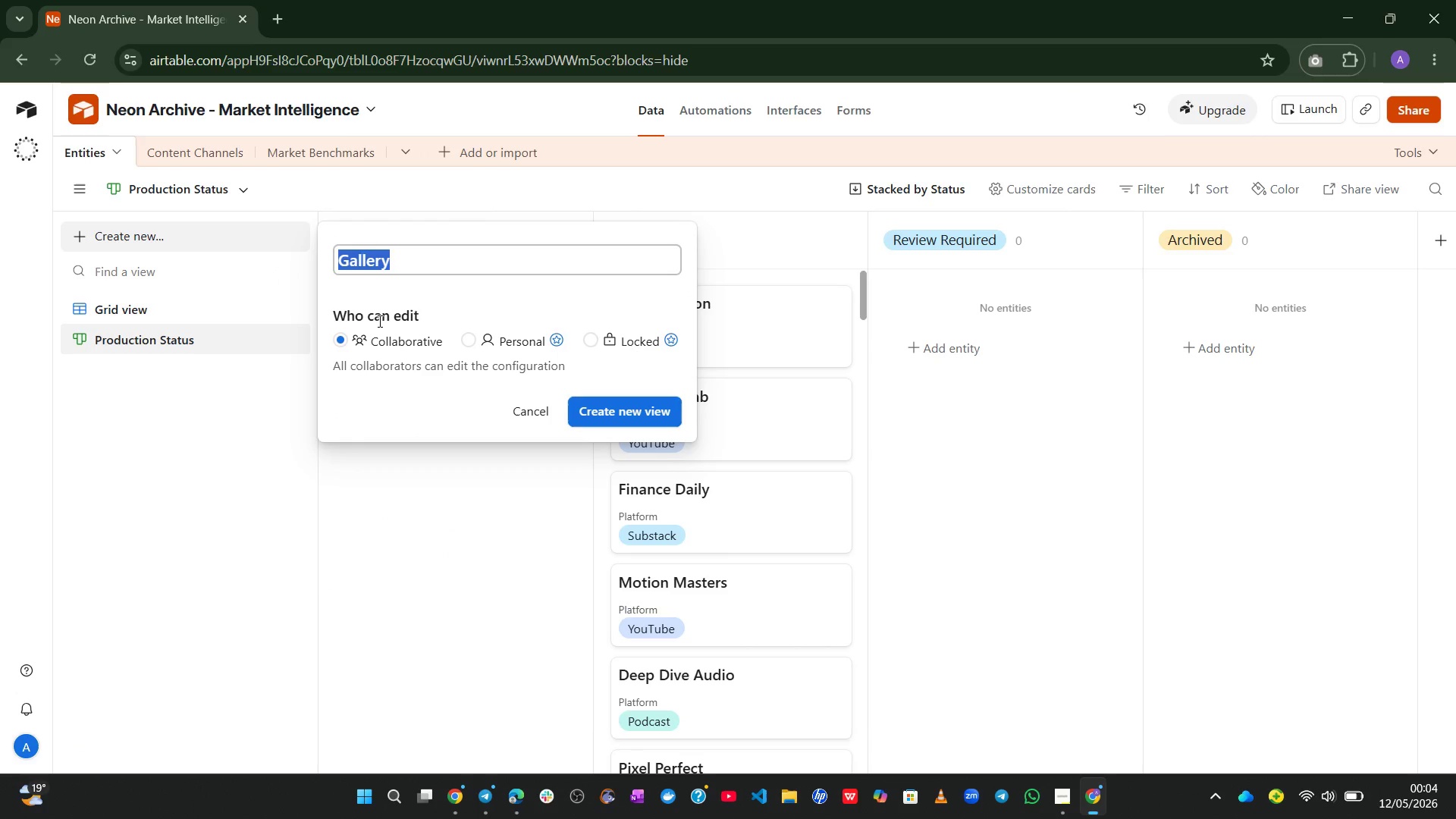 
key(Control+ControlLeft)
 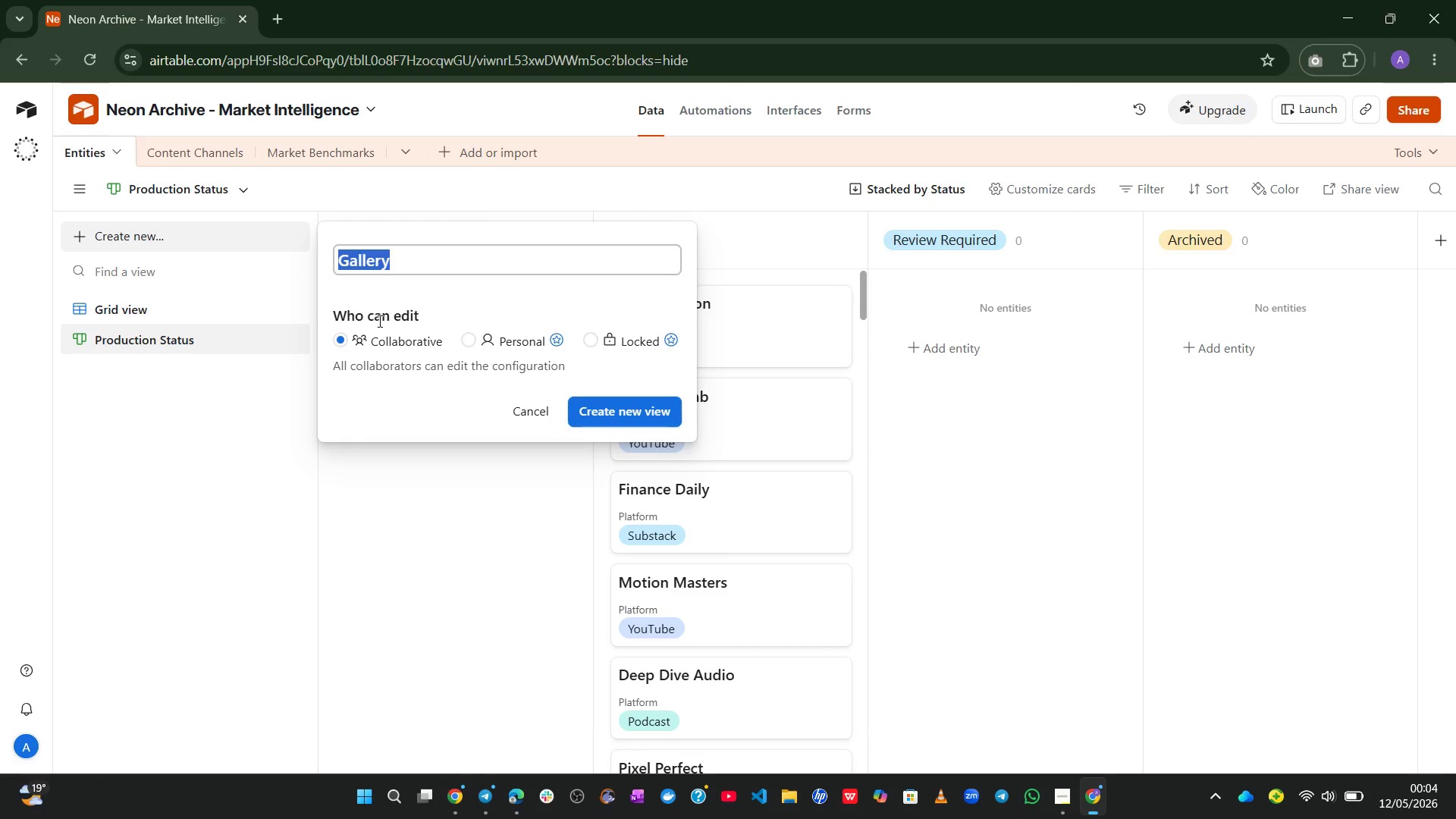 
type(Brand Asets)
 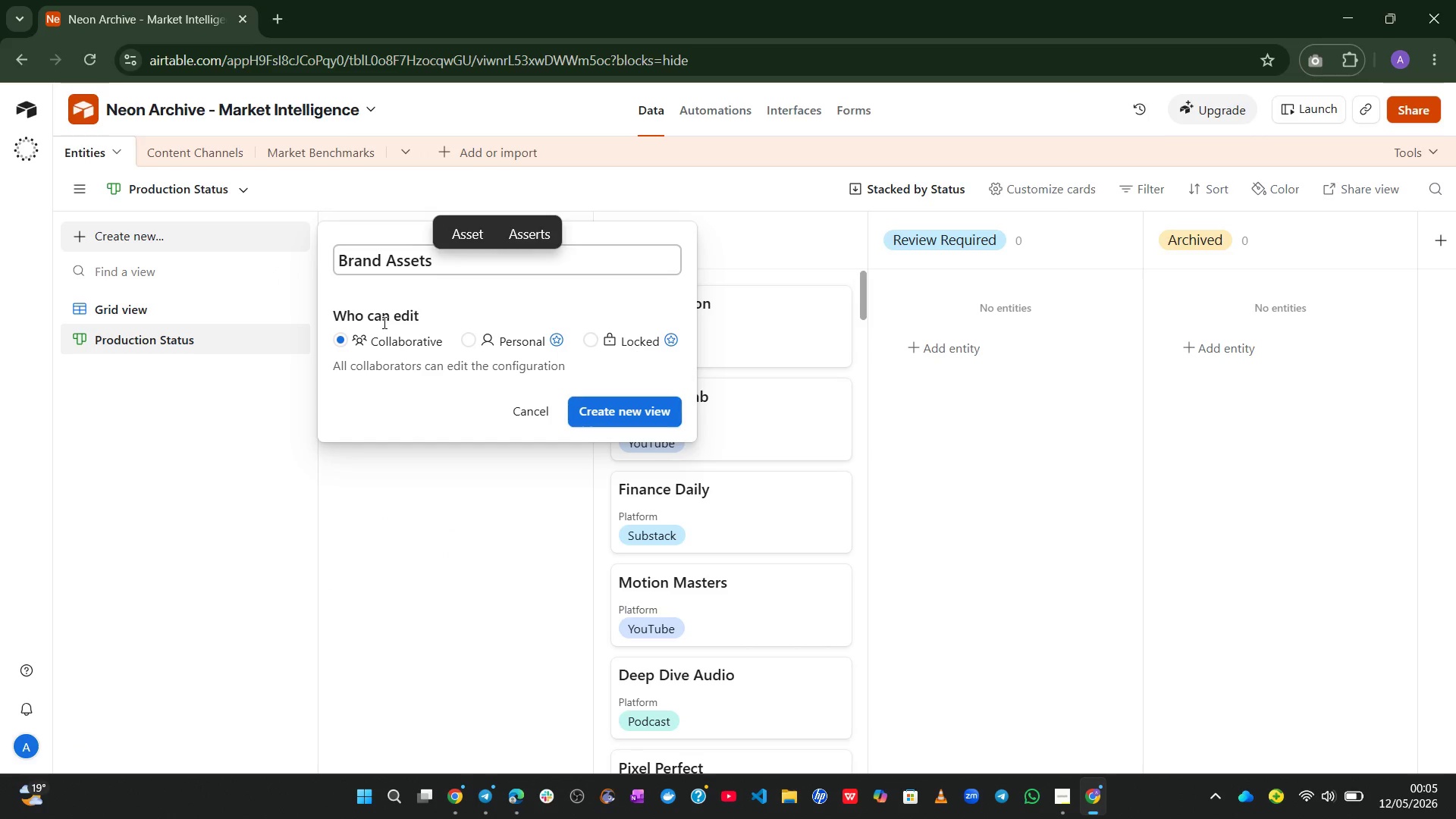 
left_click([619, 409])
 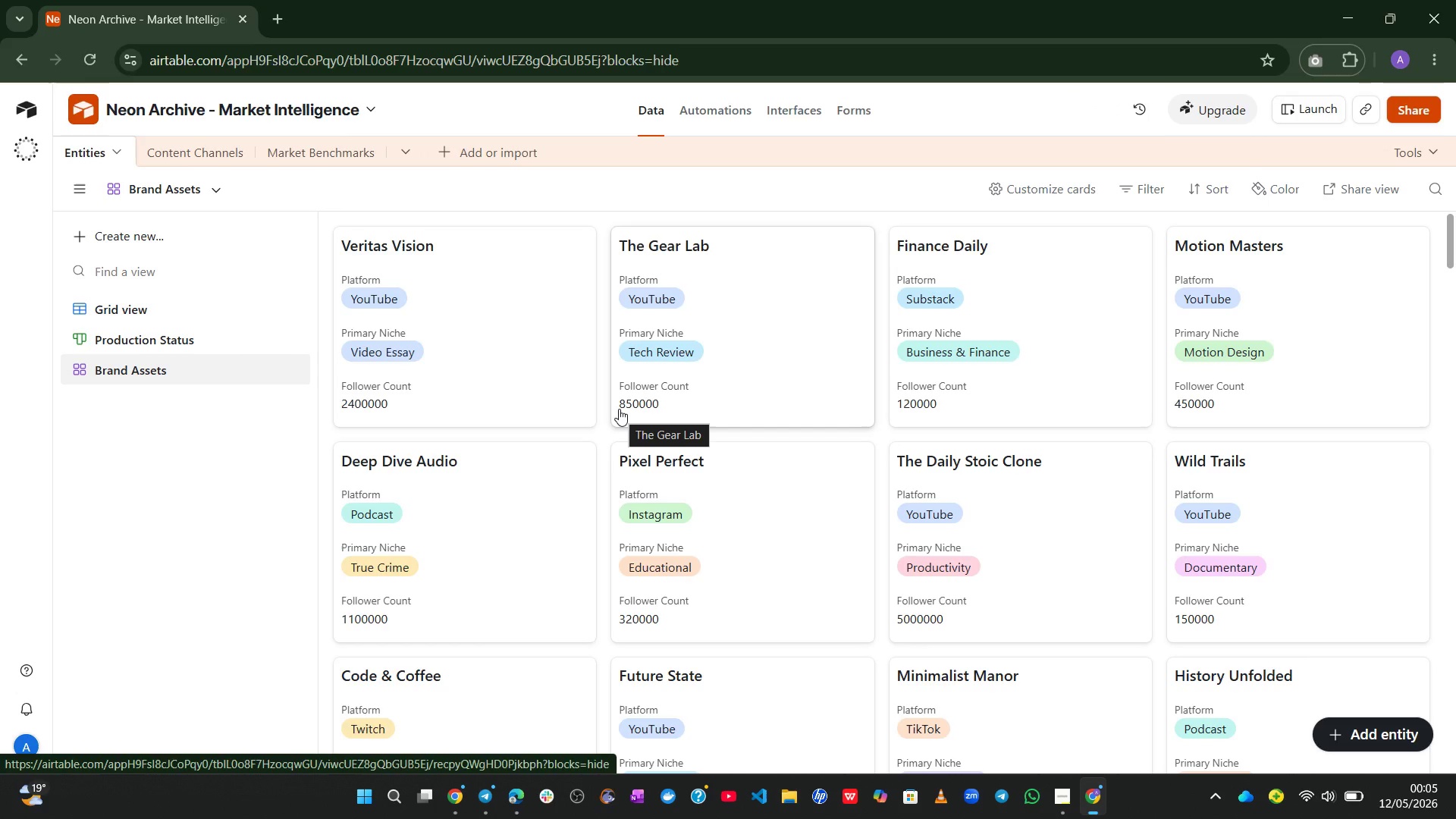 
wait(19.42)
 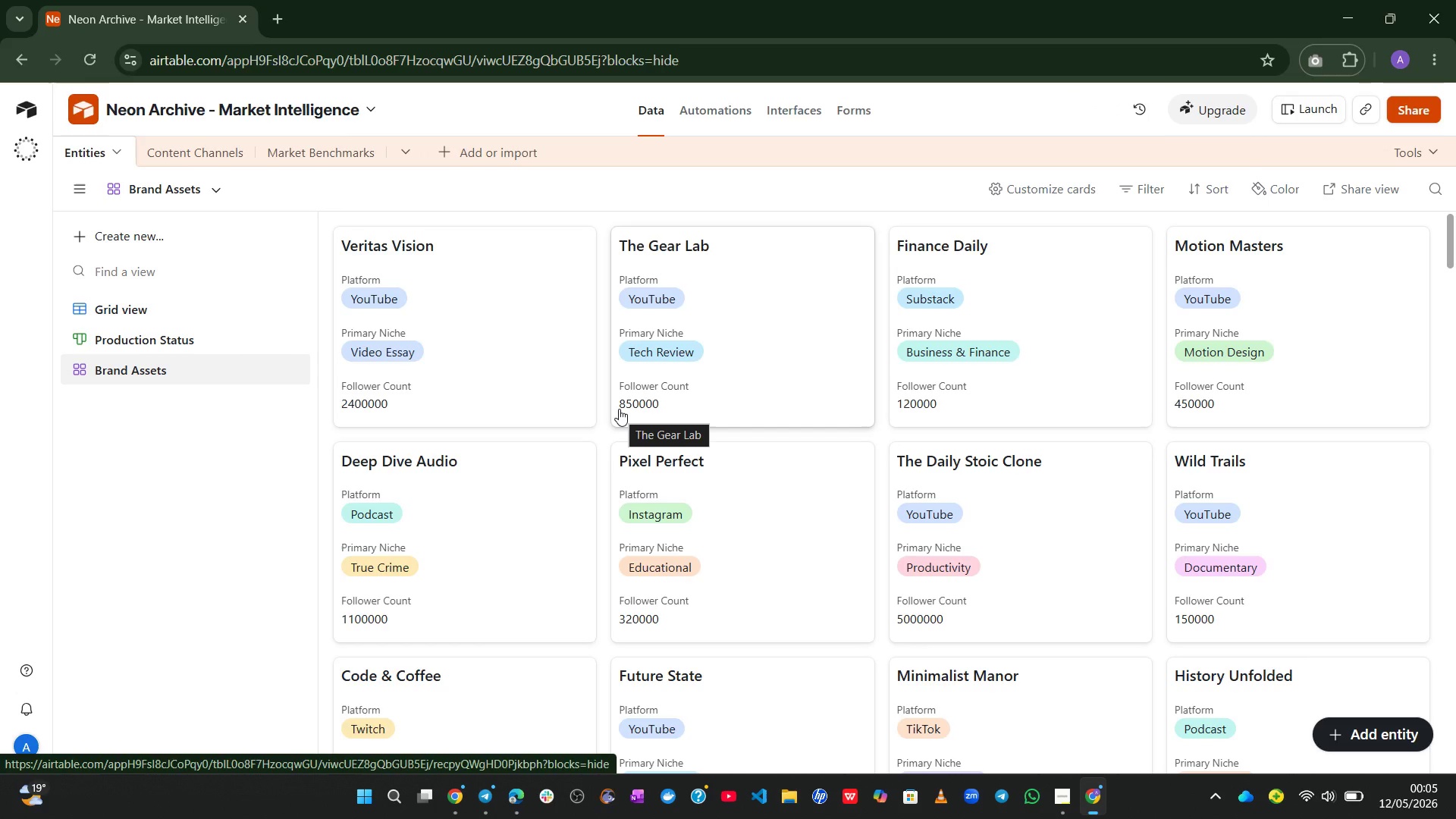 
left_click([1031, 195])
 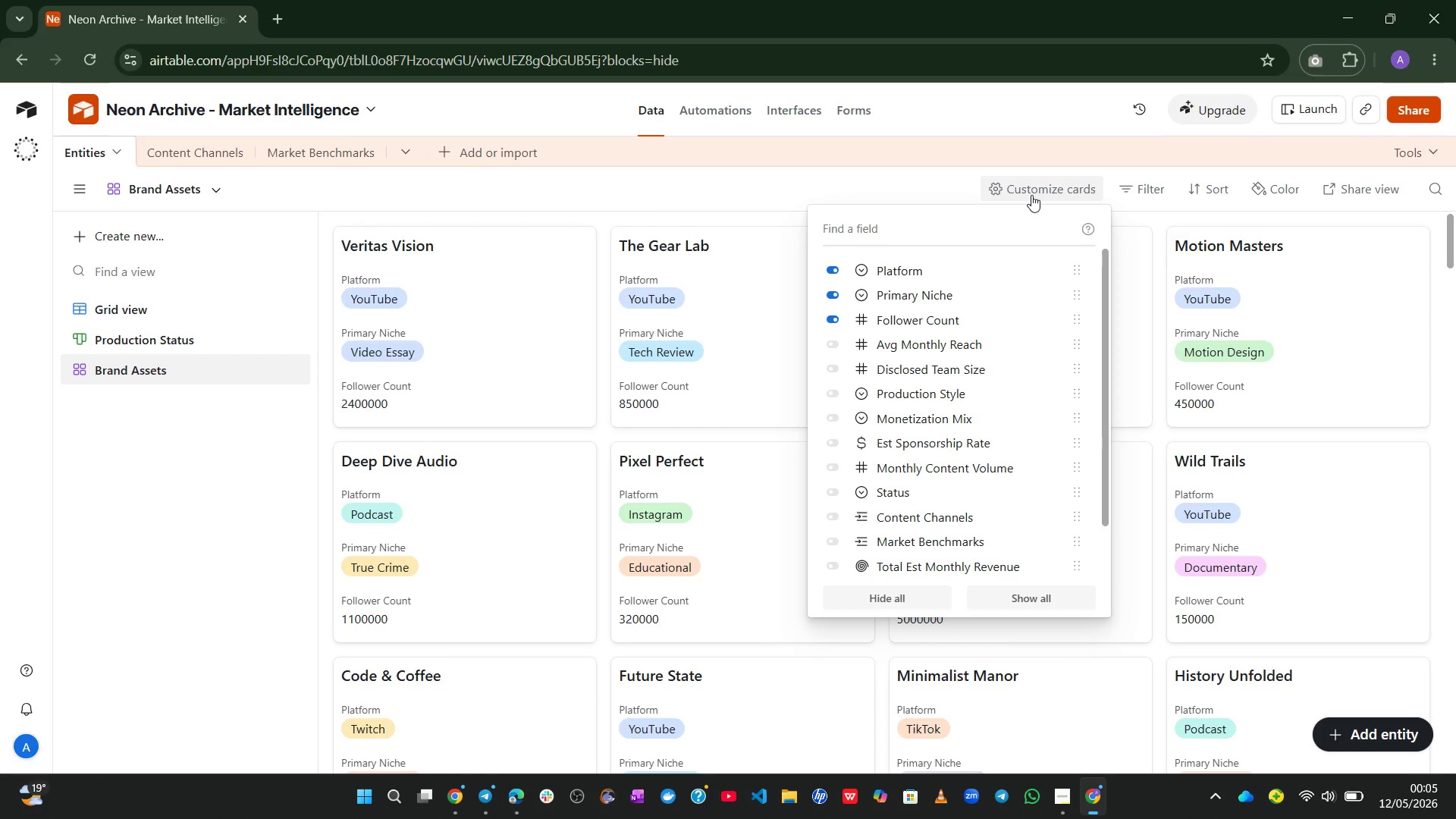 
wait(12.28)
 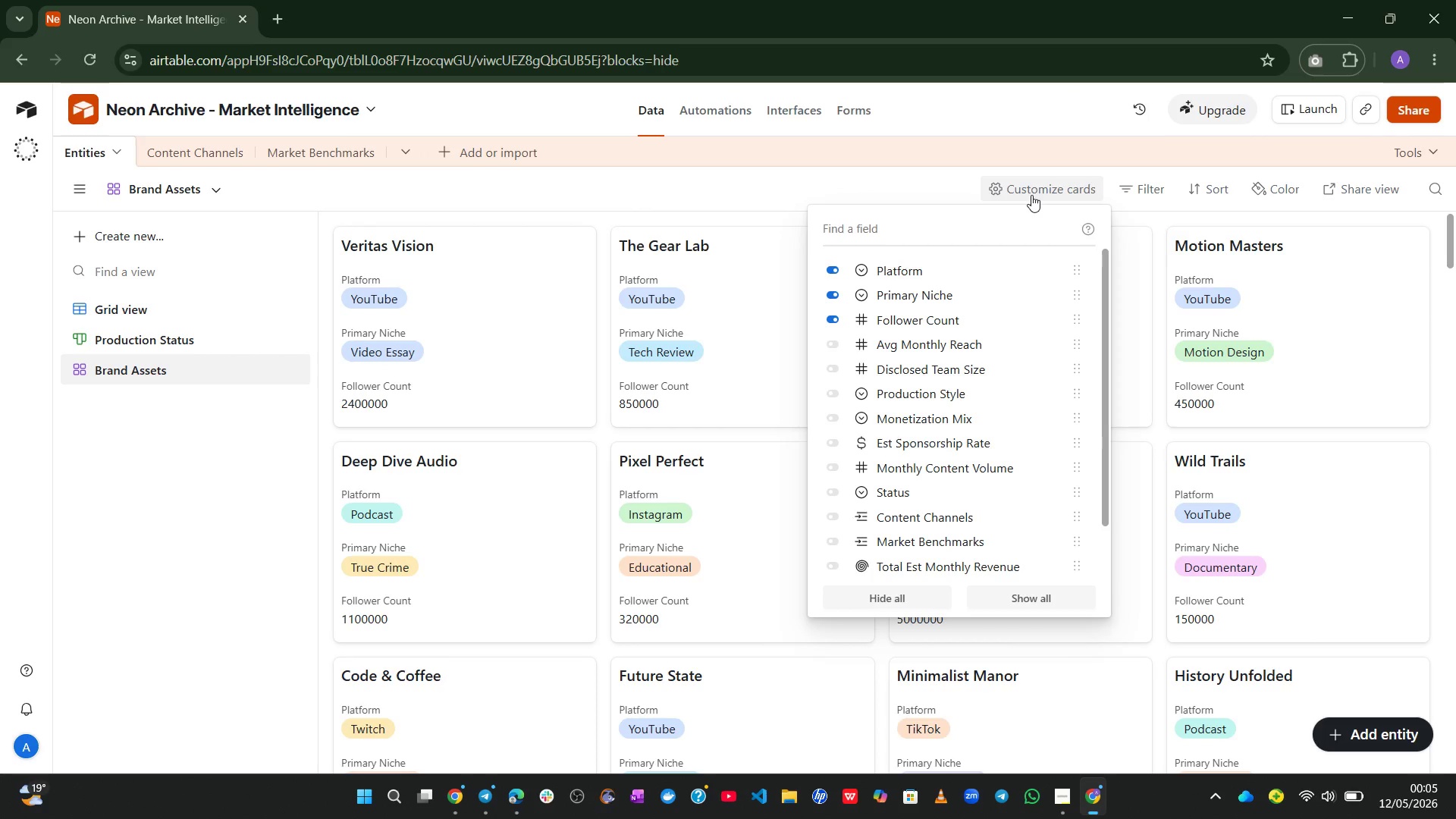 
left_click([846, 322])
 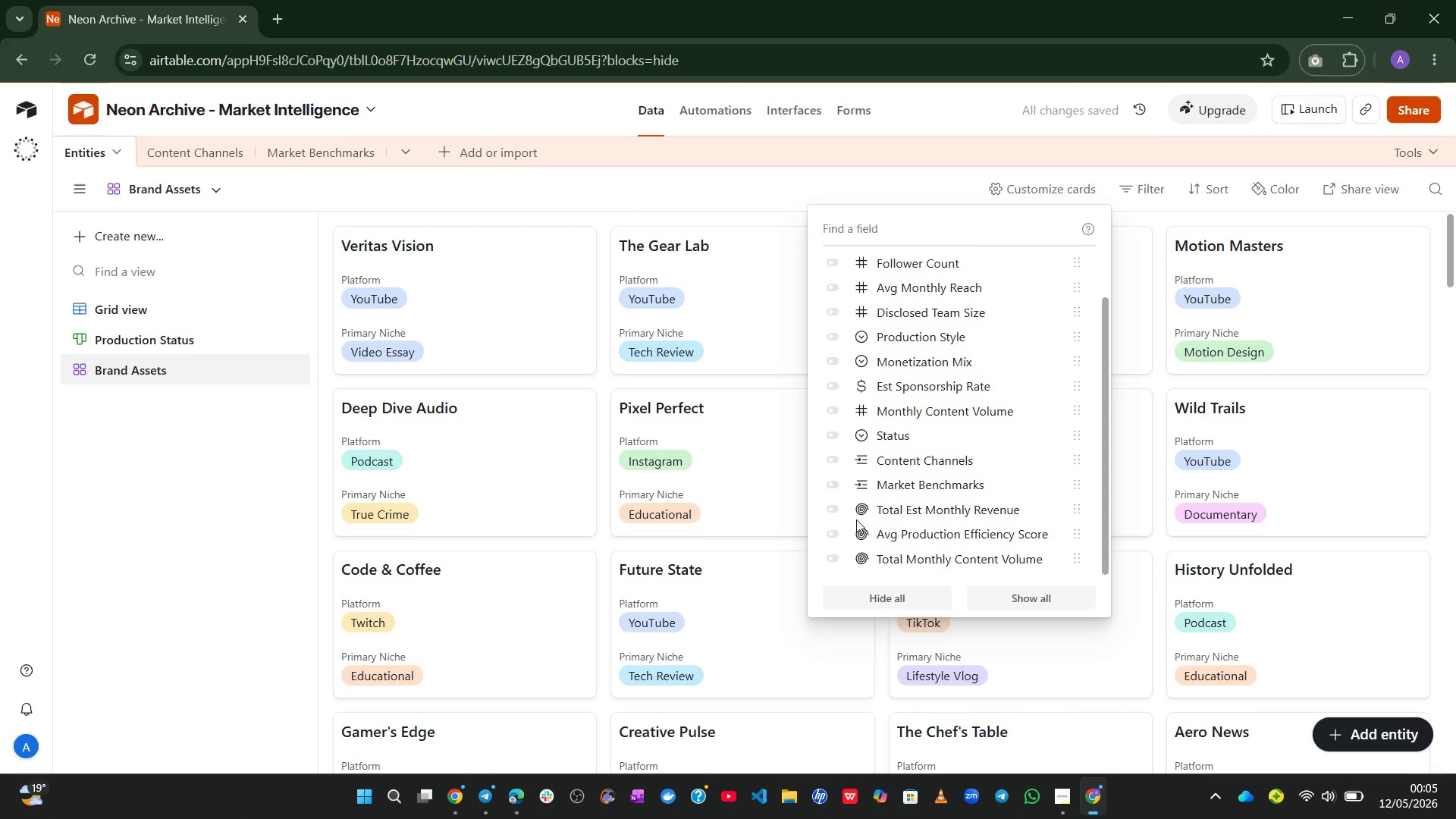 
mouse_move([849, 536])
 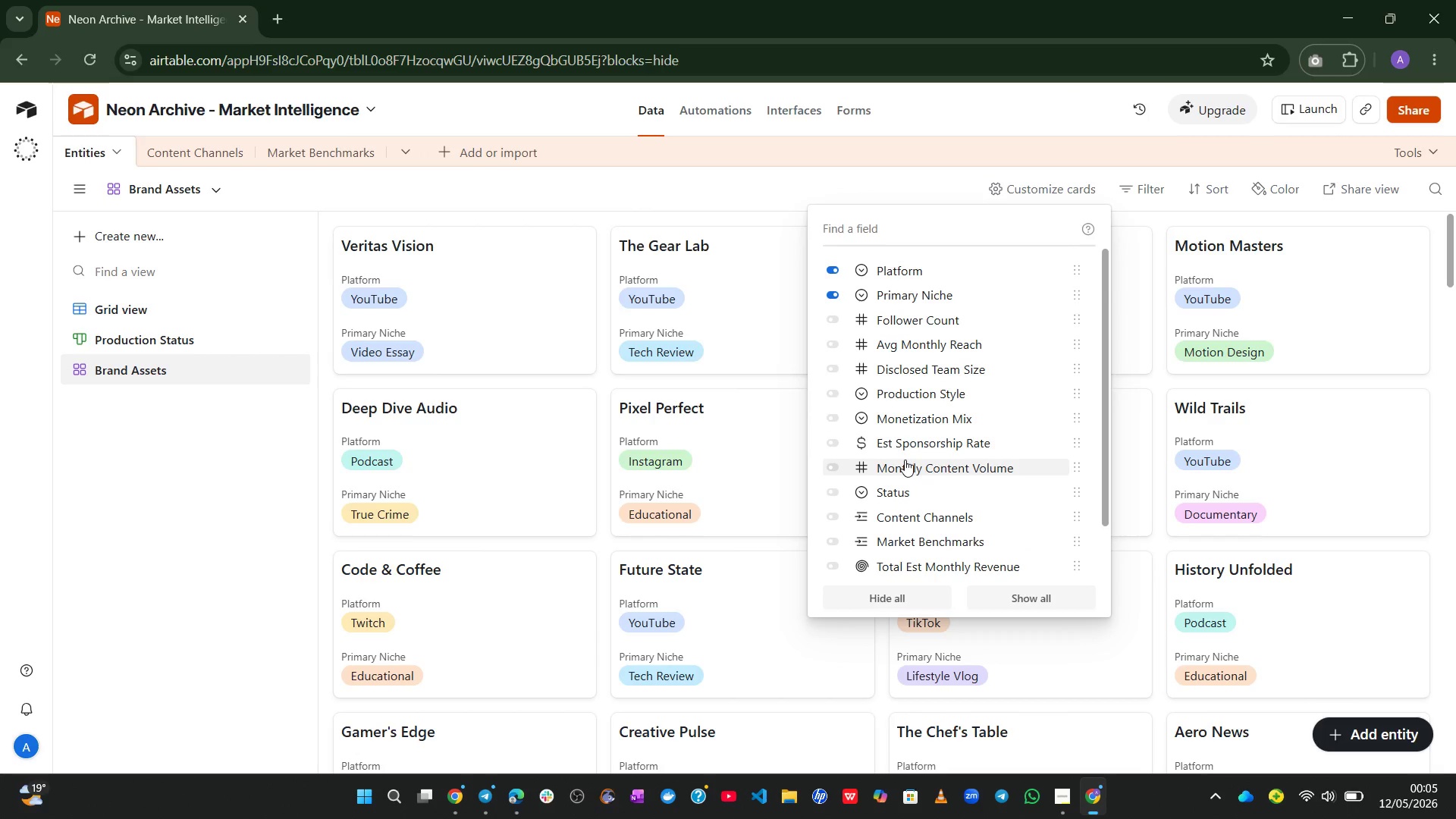 
wait(7.49)
 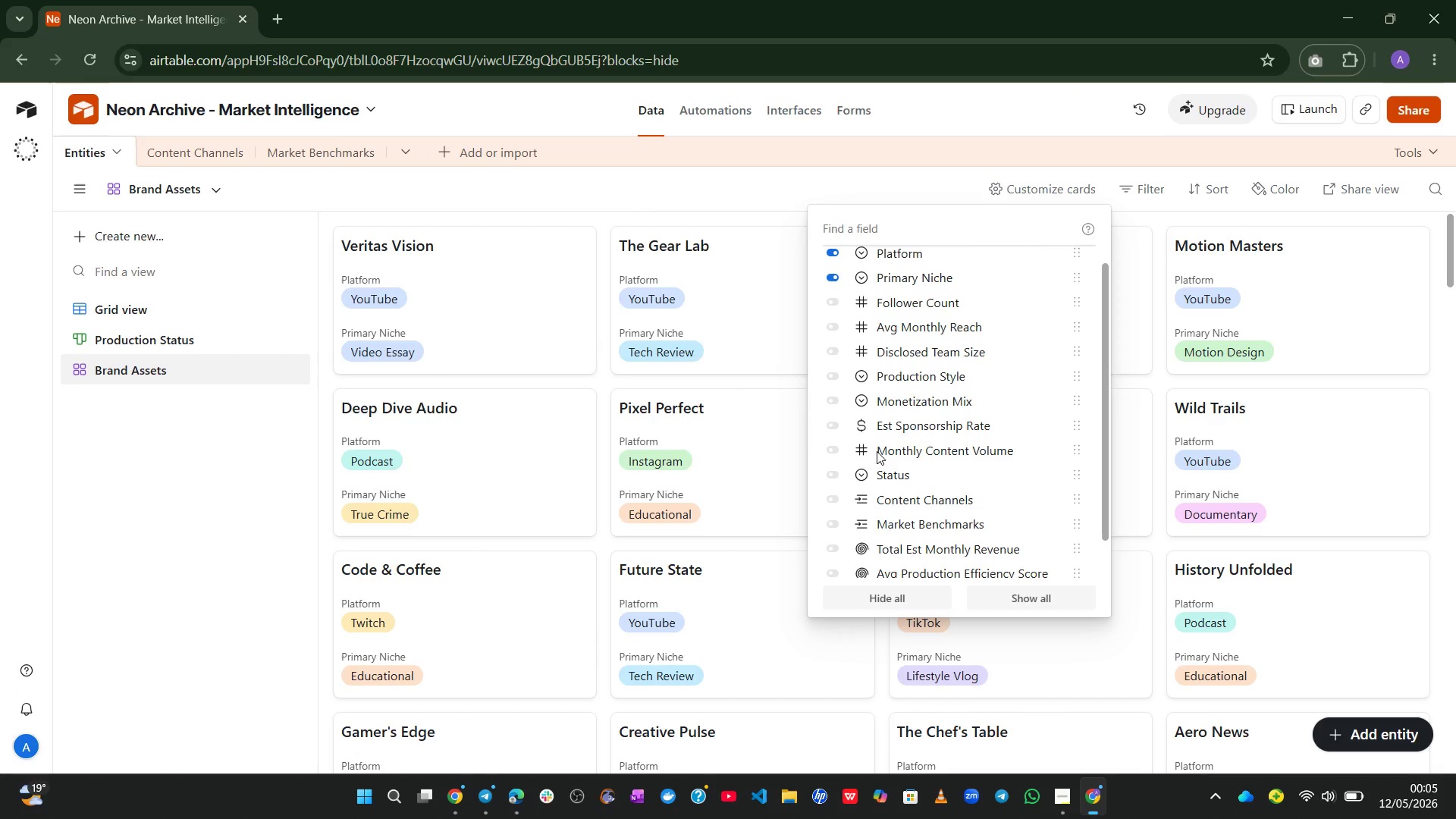 
left_click([861, 320])
 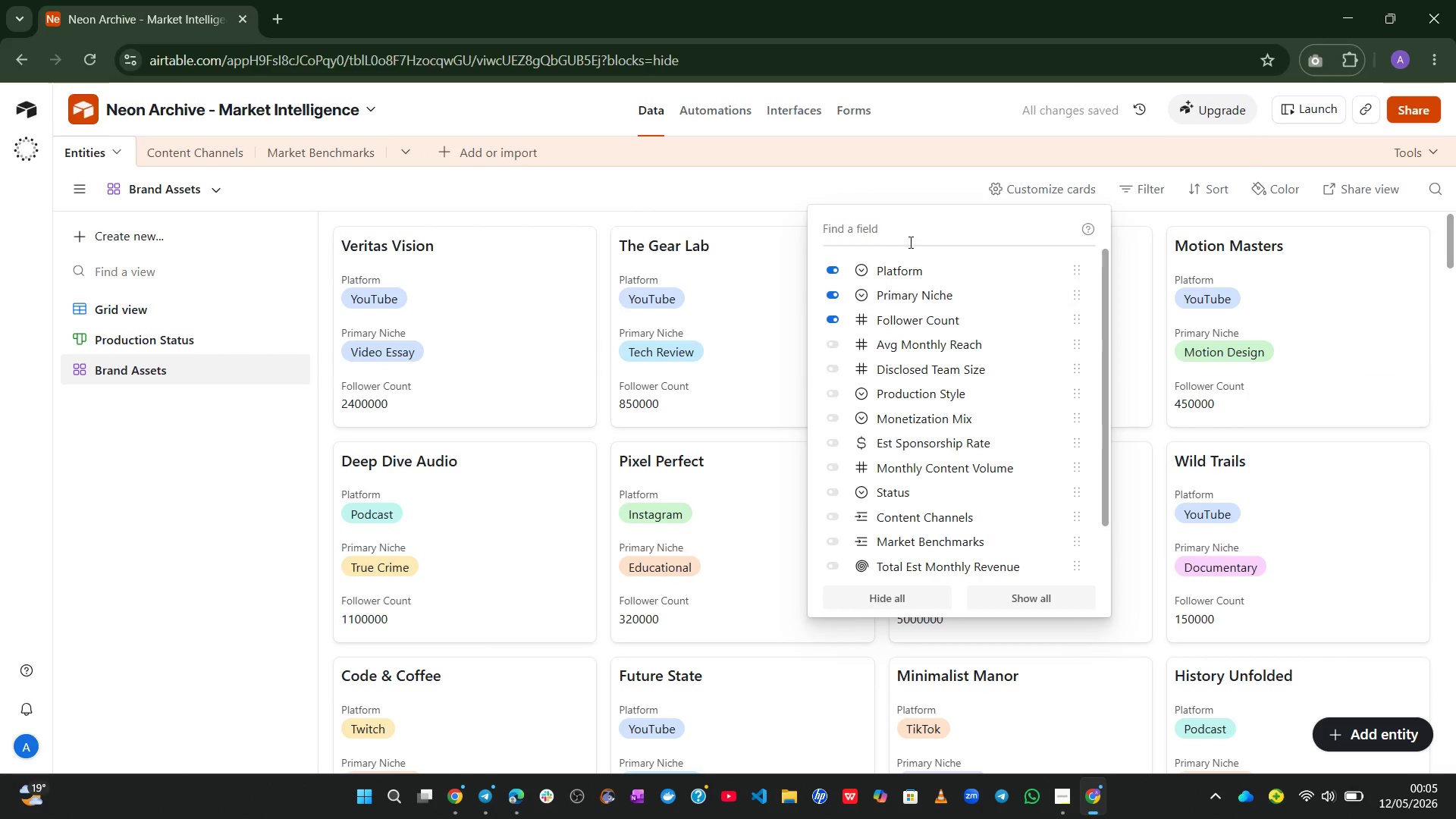 
left_click([823, 172])
 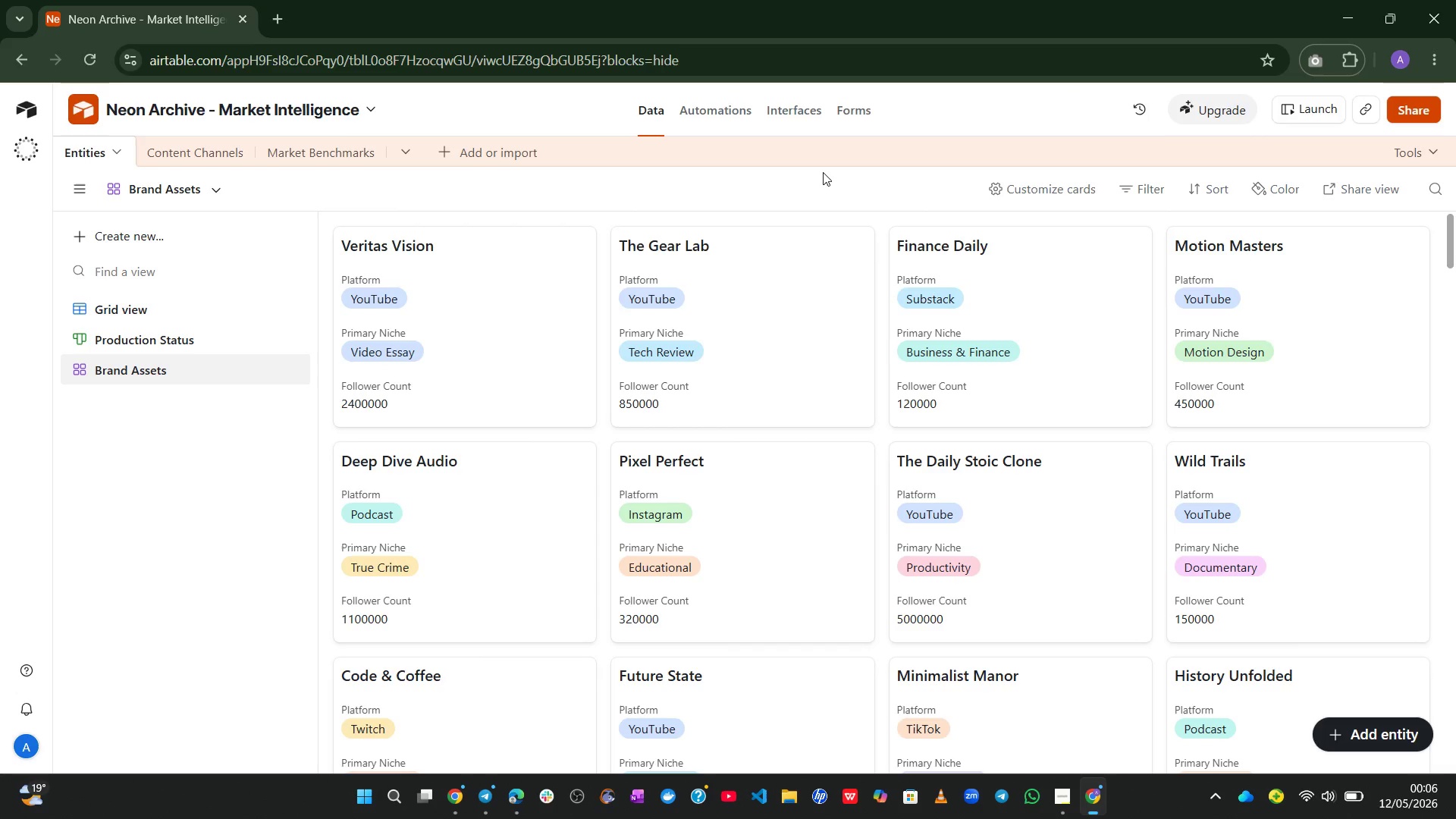 
wait(22.42)
 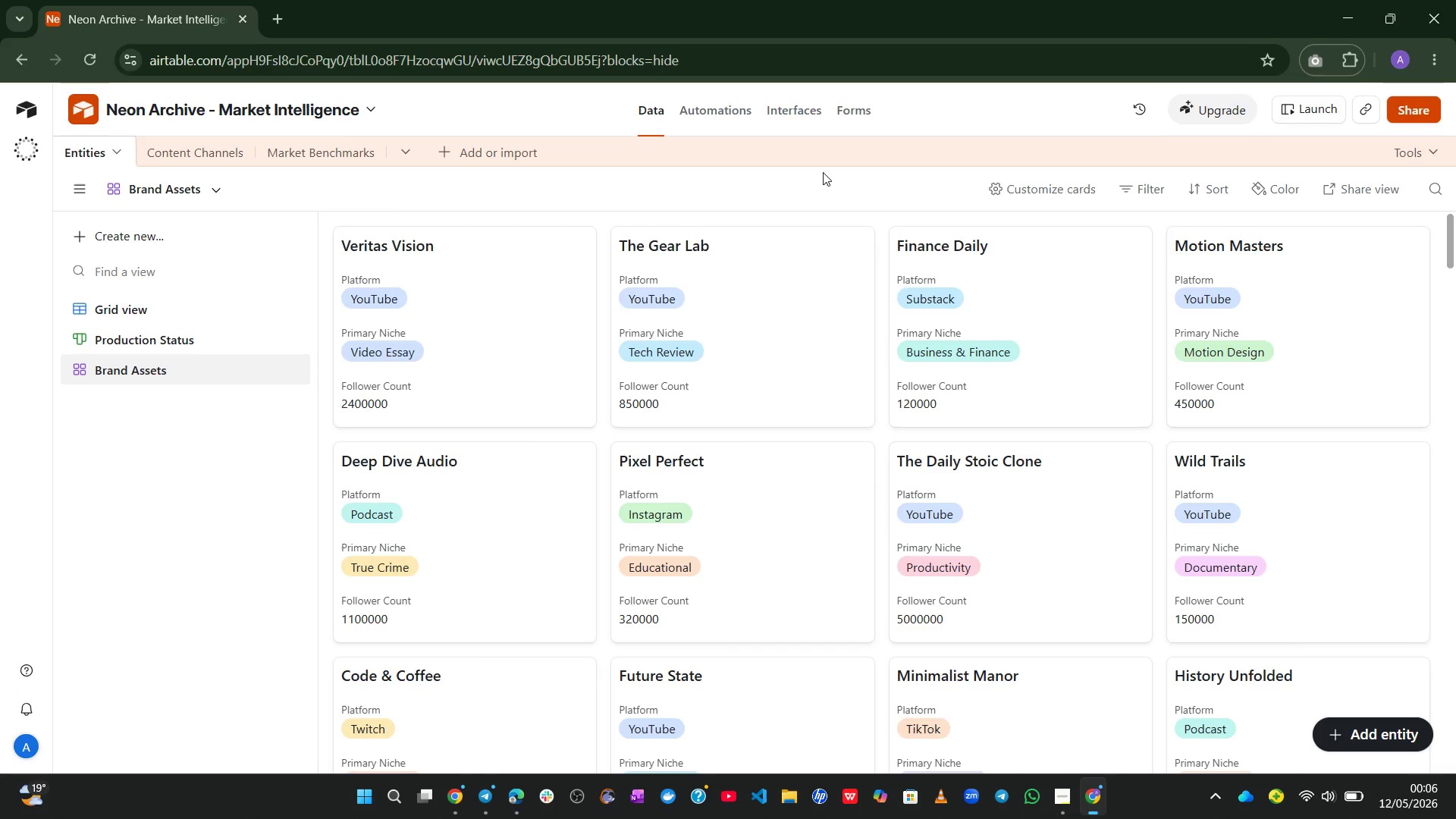 
left_click([795, 109])
 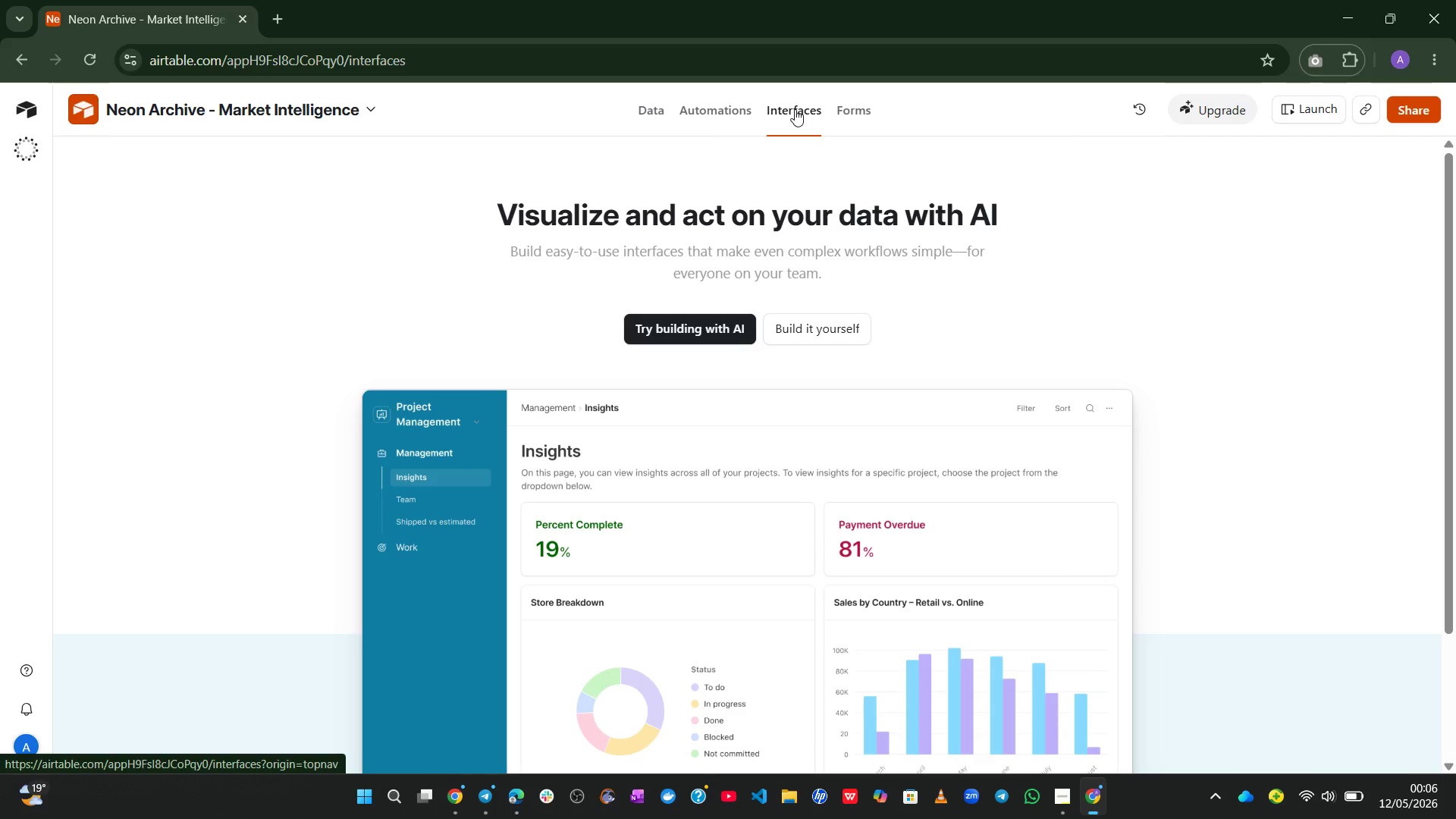 
wait(34.11)
 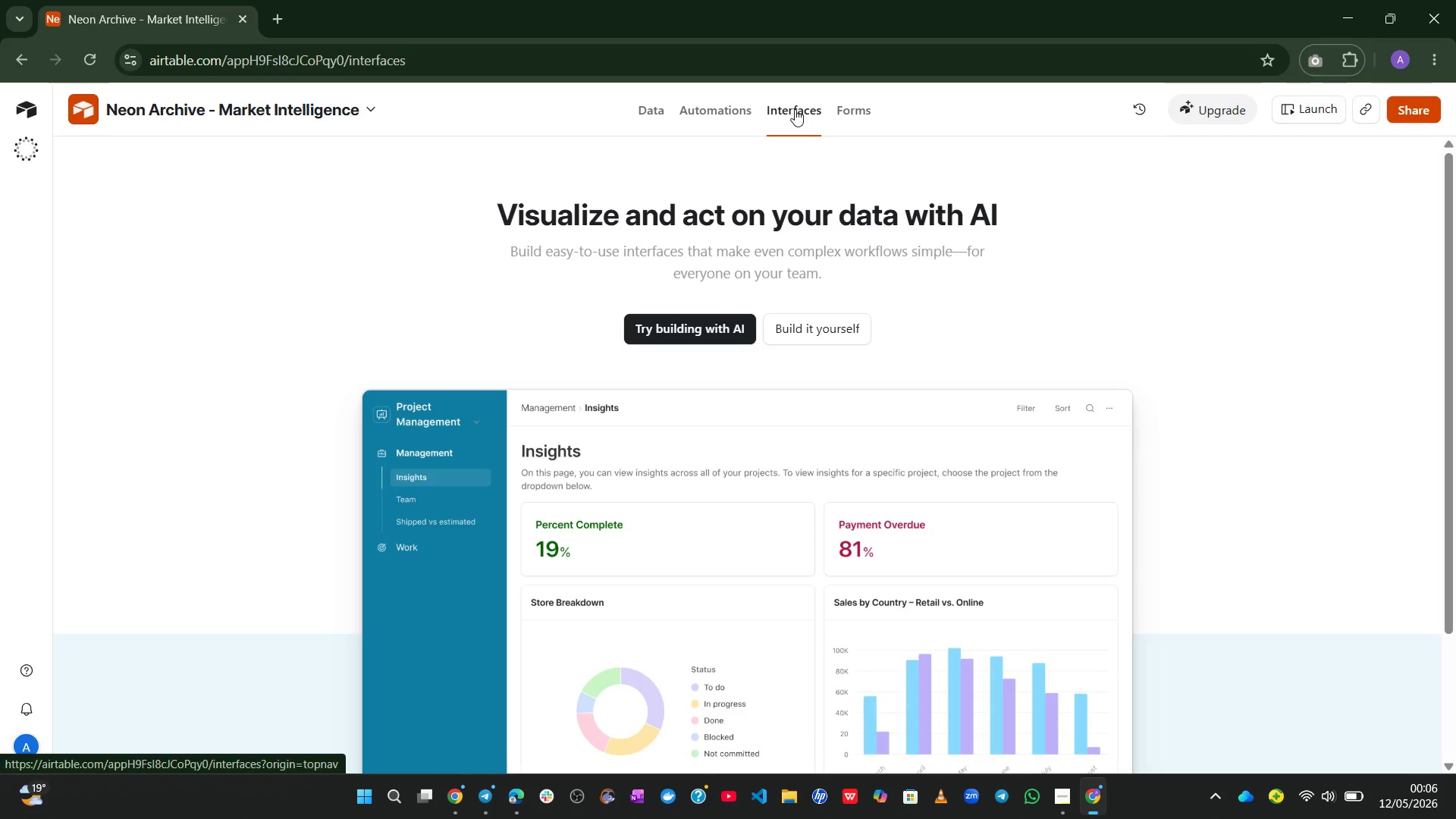 
double_click([804, 317])
 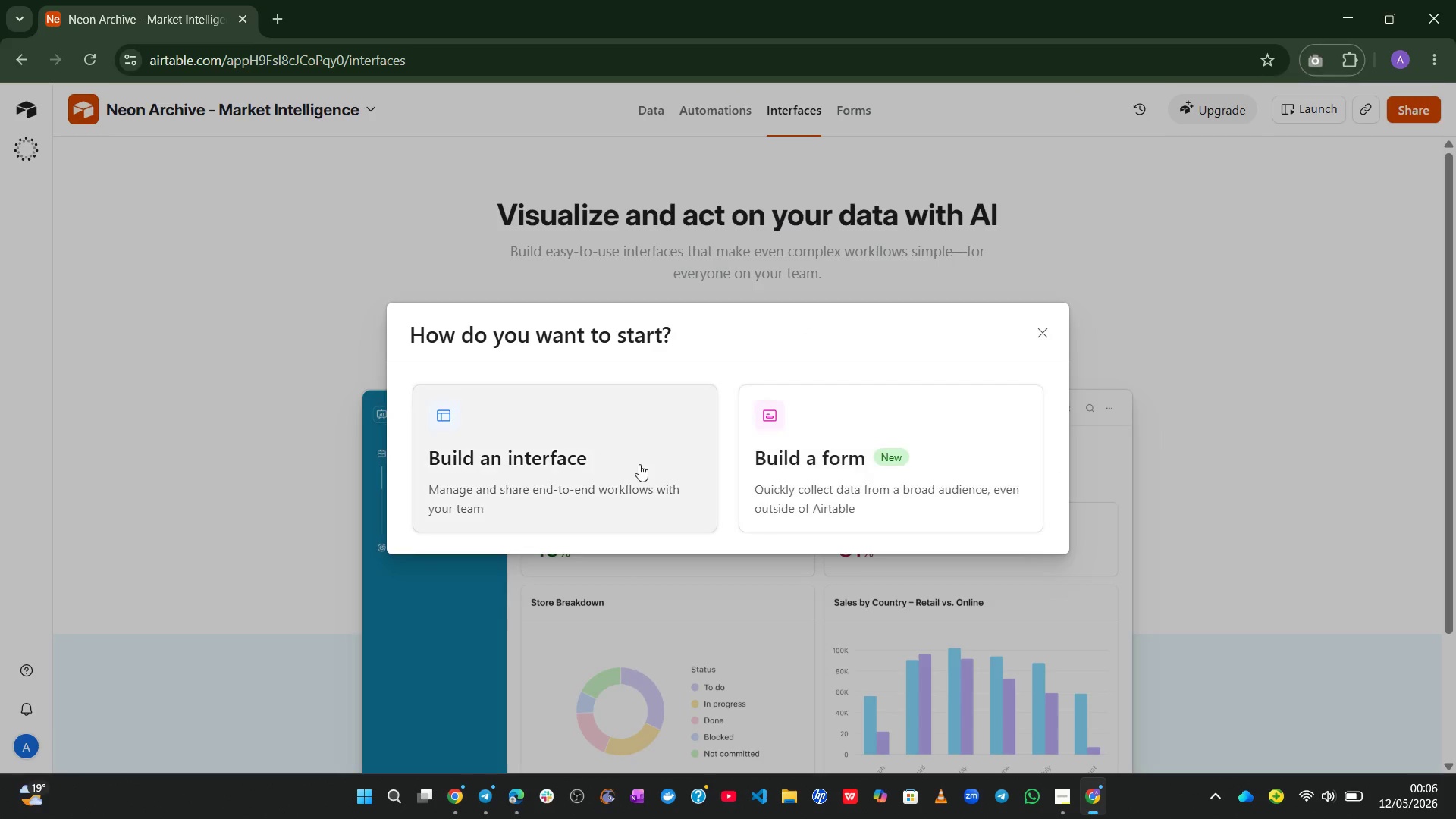 
wait(5.17)
 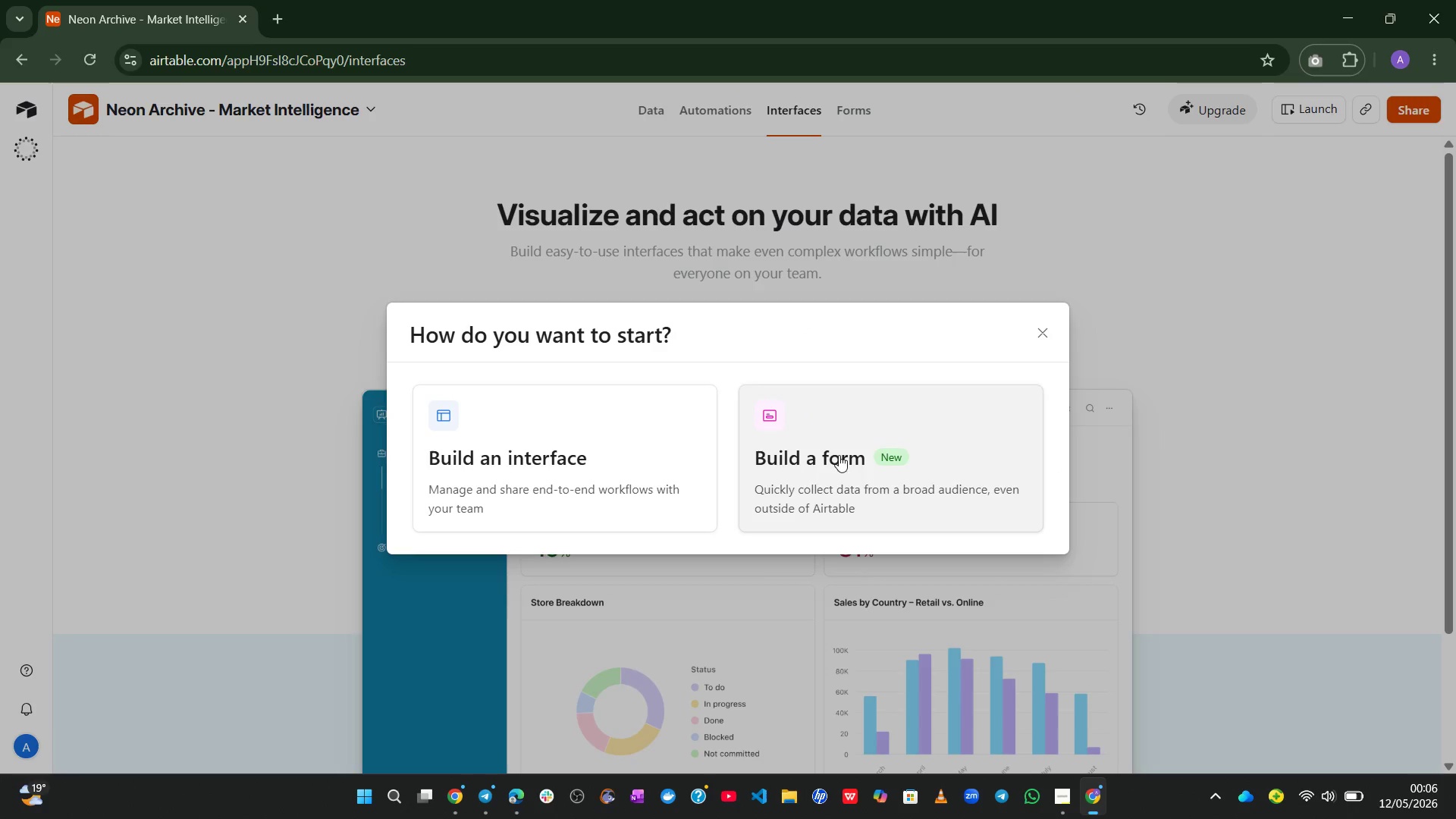 
left_click([635, 465])
 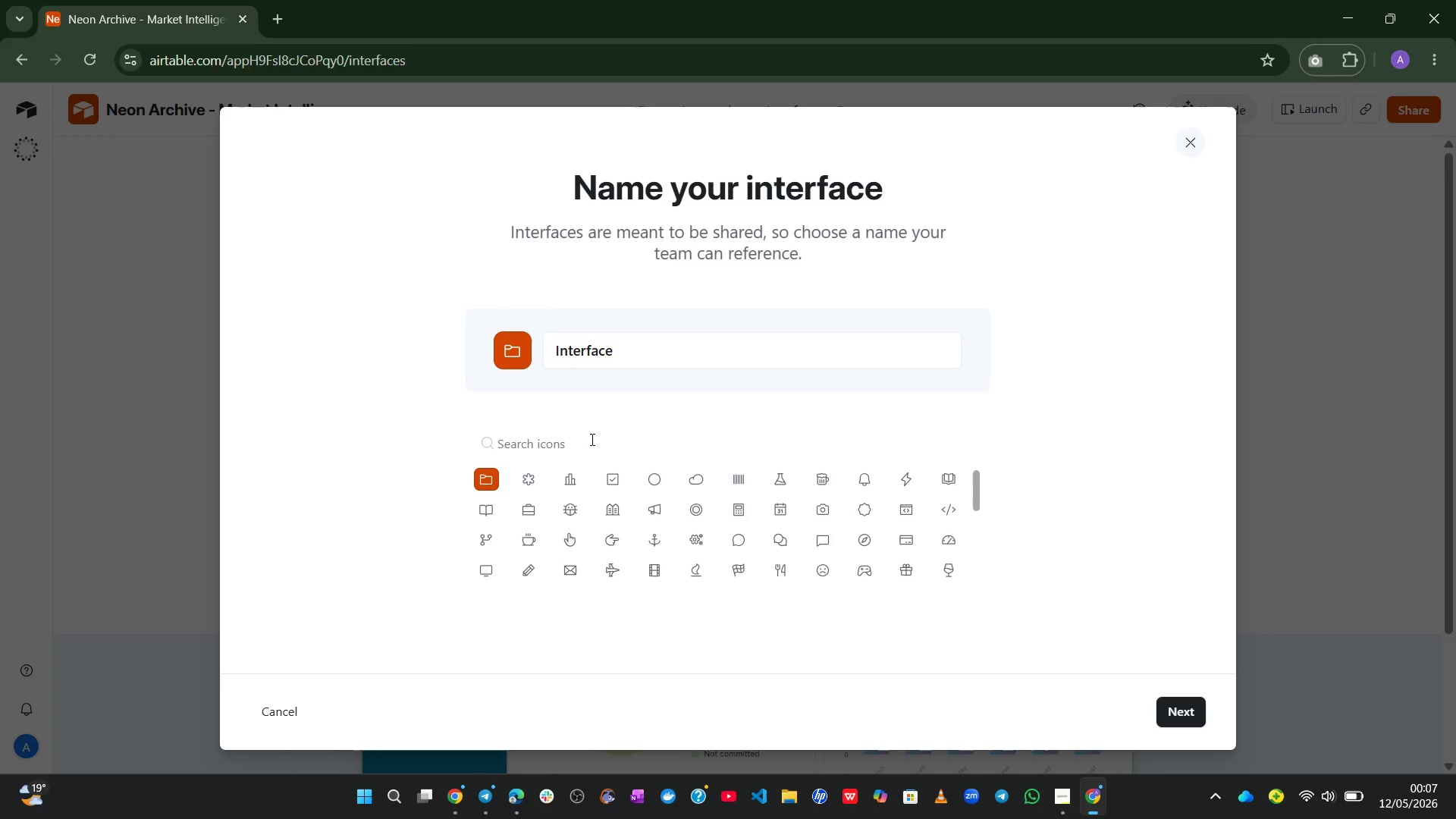 
wait(5.27)
 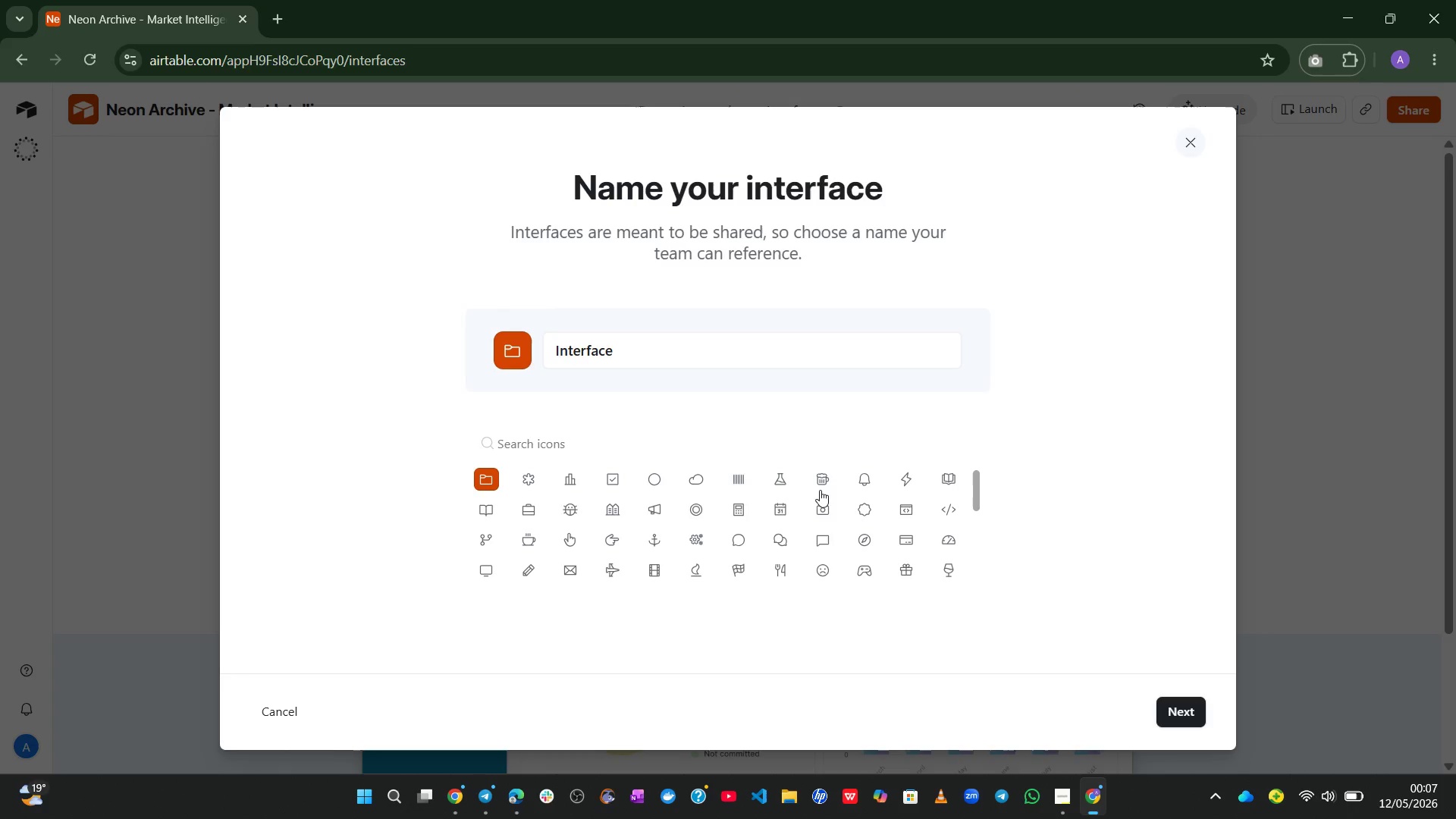 
left_click([669, 346])
 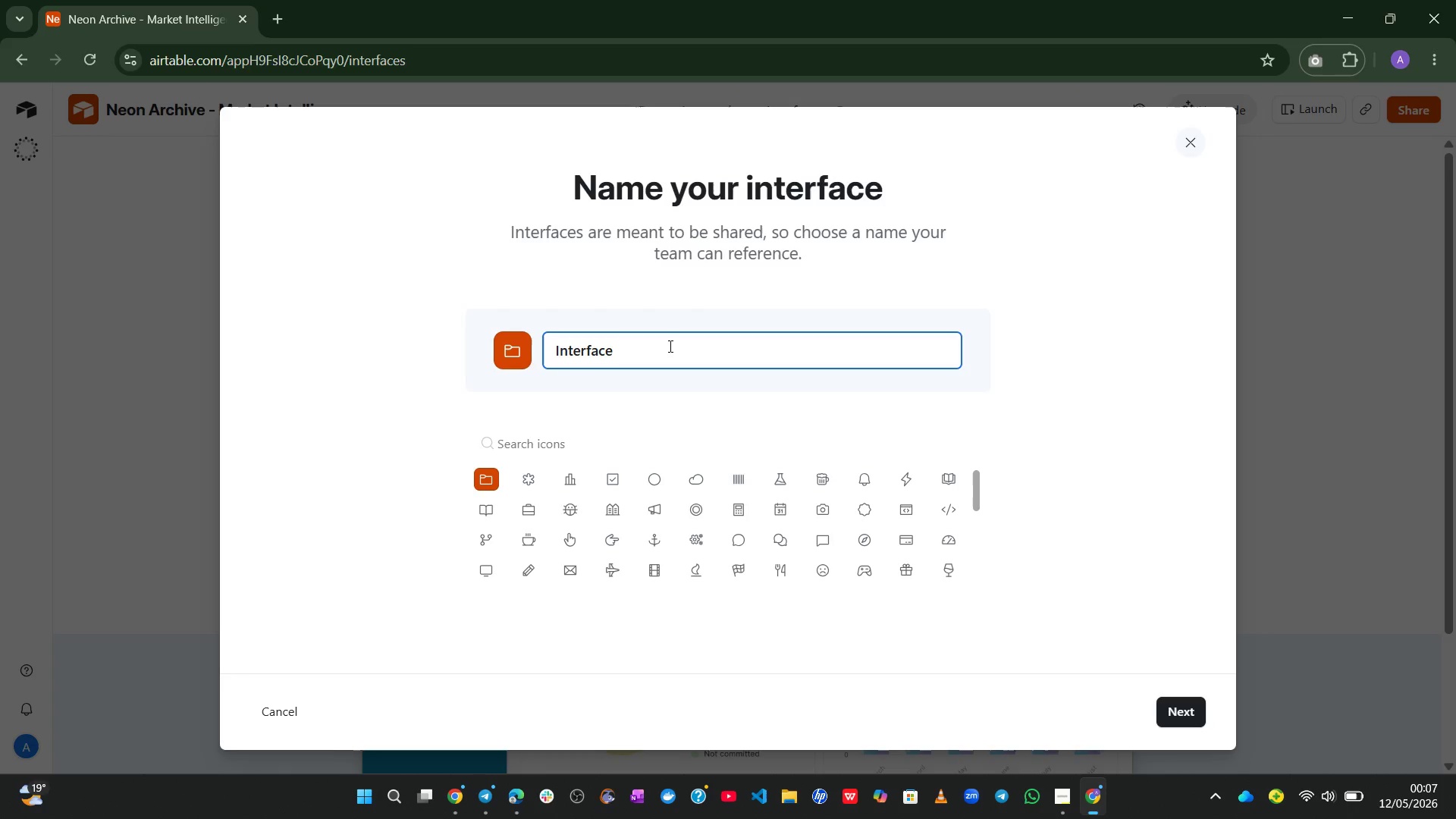 
wait(17.23)
 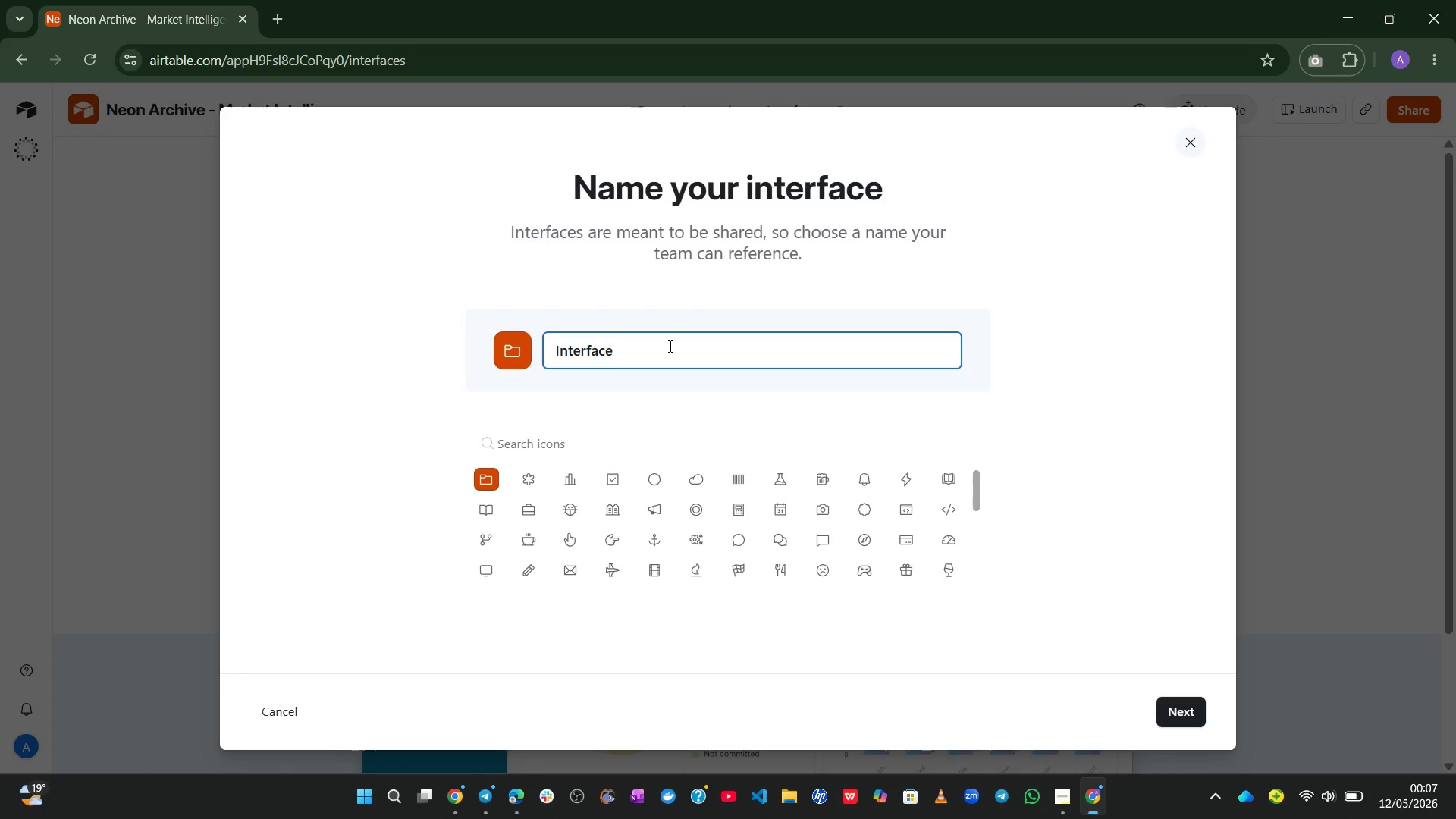 
key(Control+A)
 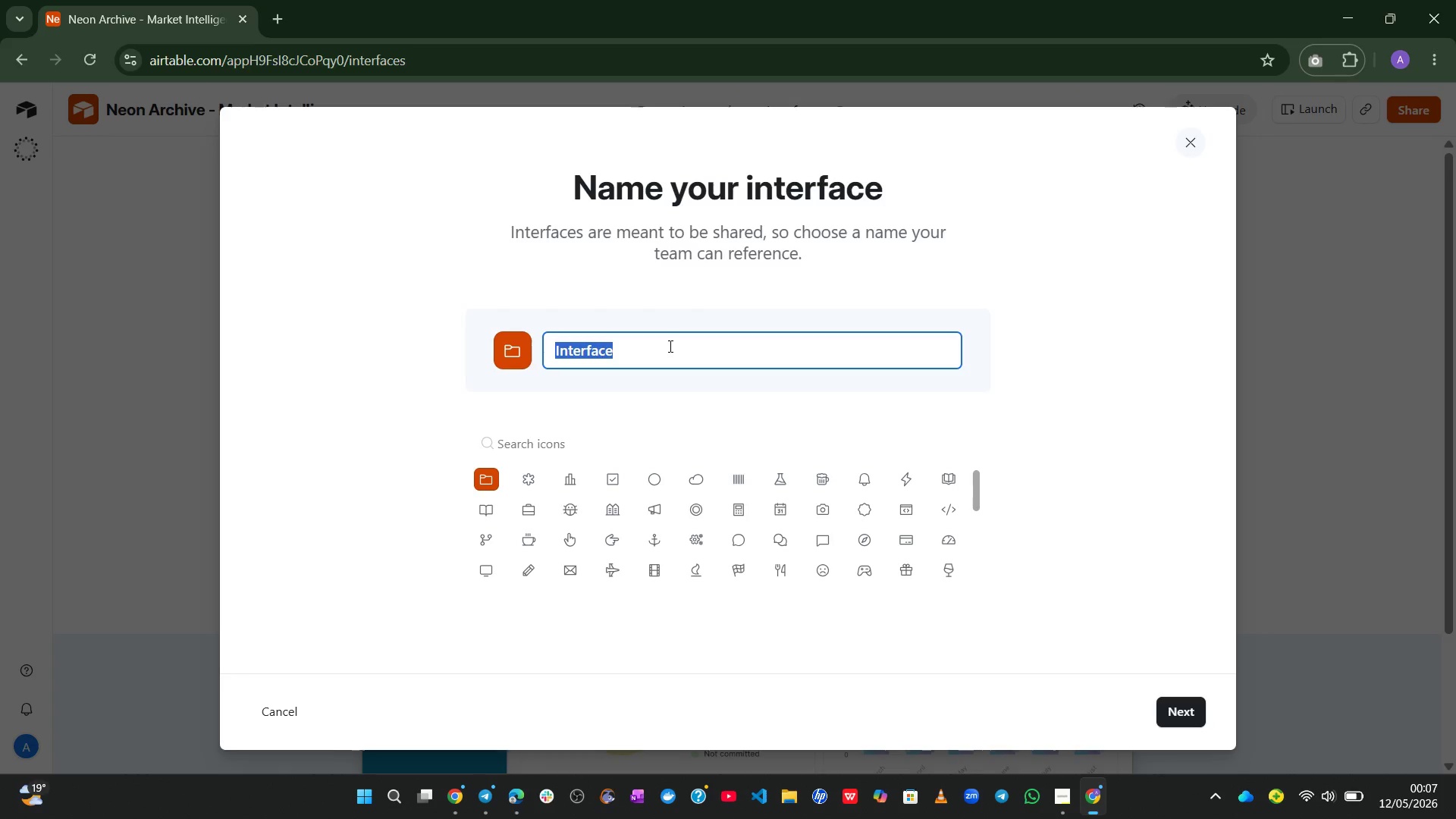 
type(Market Intelligence - Executive View)
 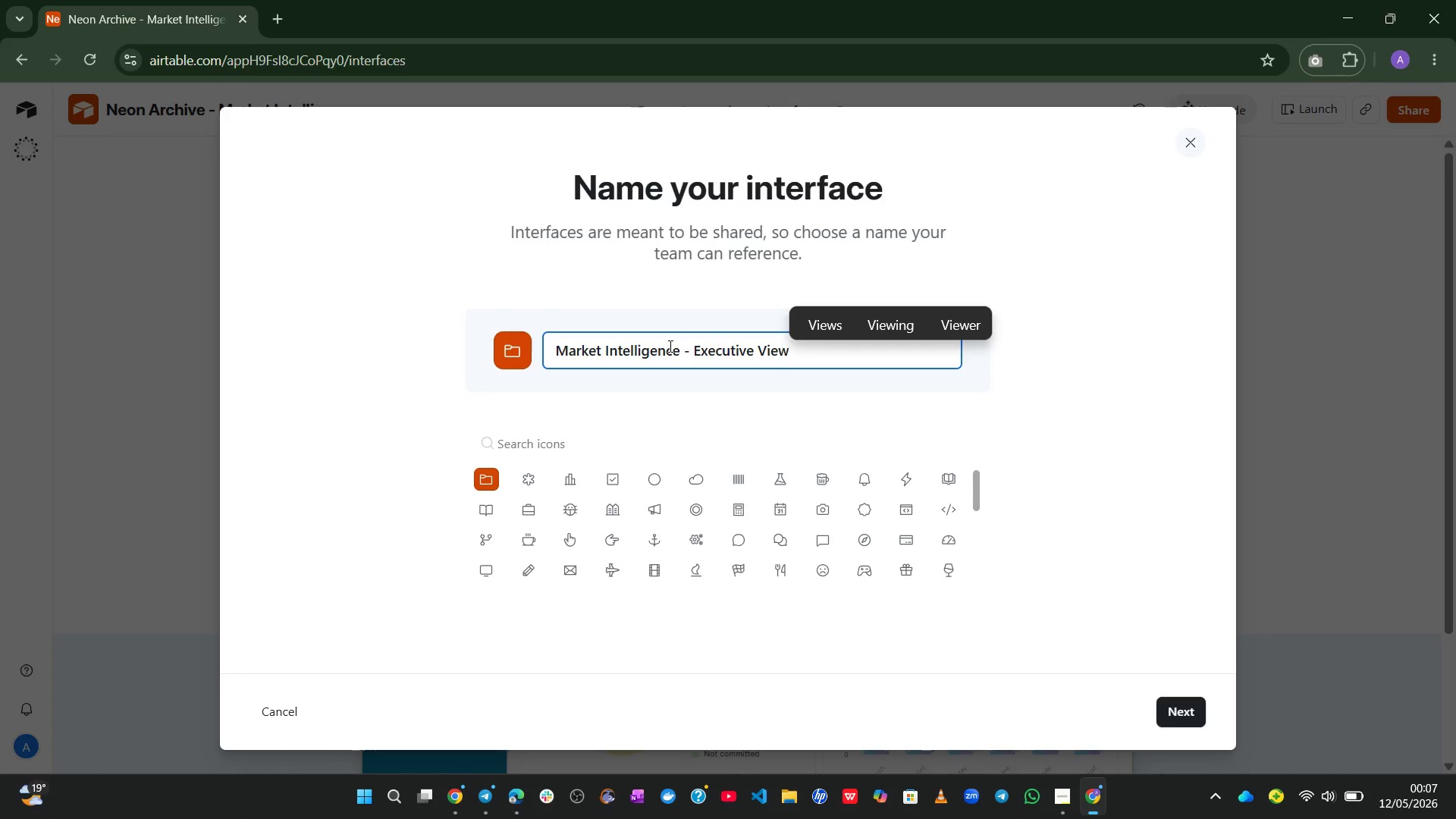 
left_click([1164, 701])
 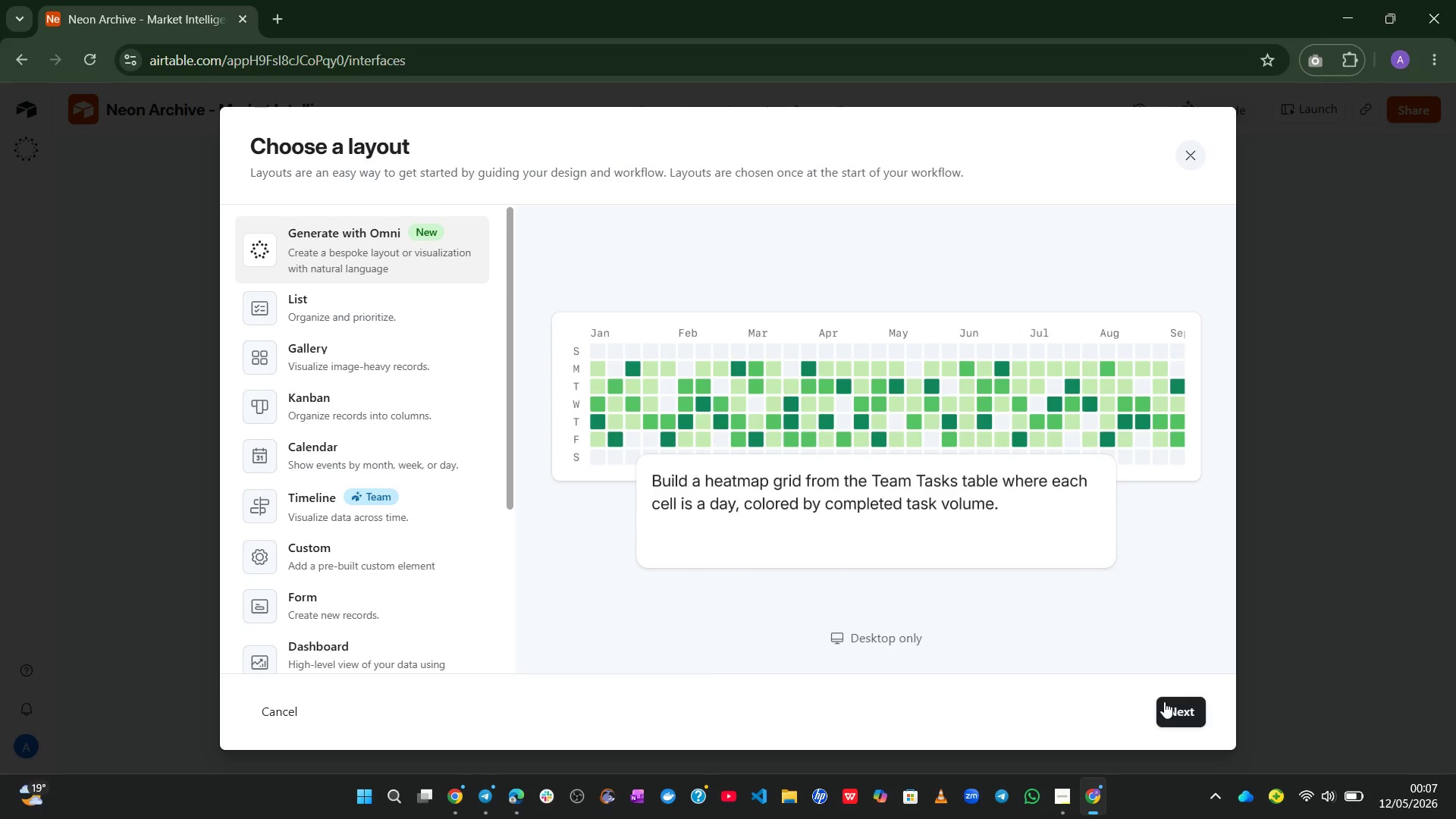 
wait(24.19)
 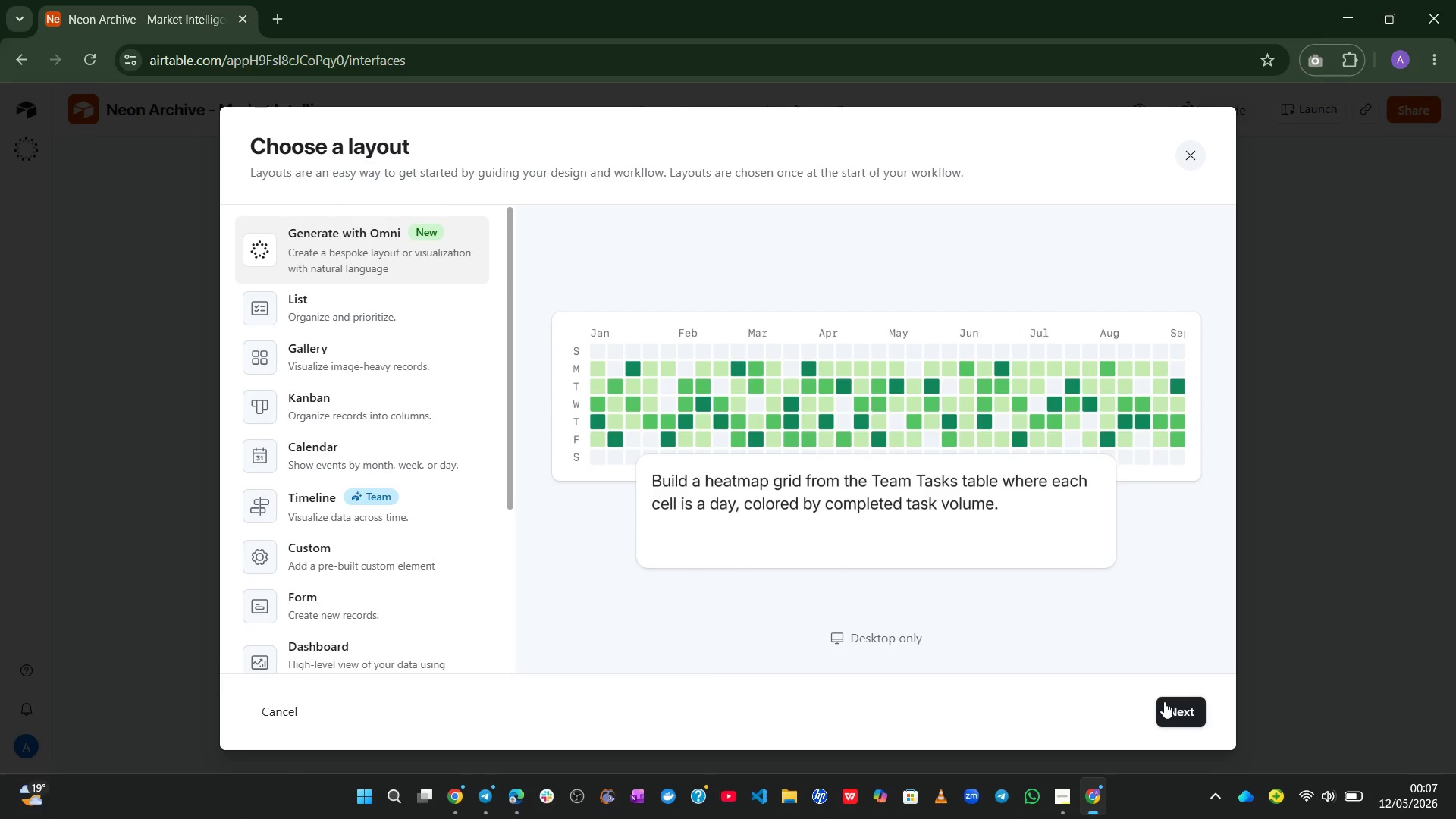 
left_click([375, 429])
 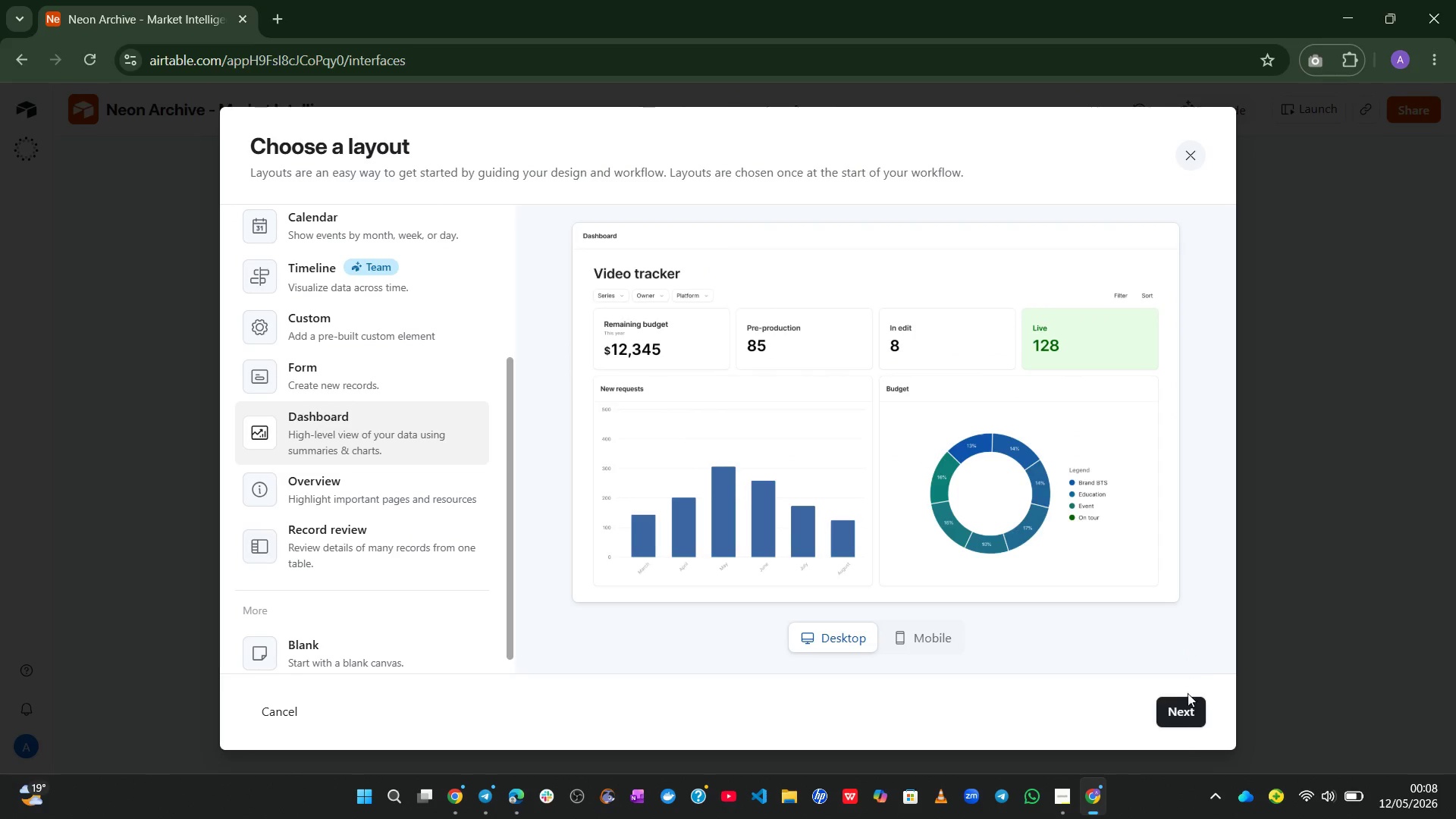 
left_click([1181, 714])
 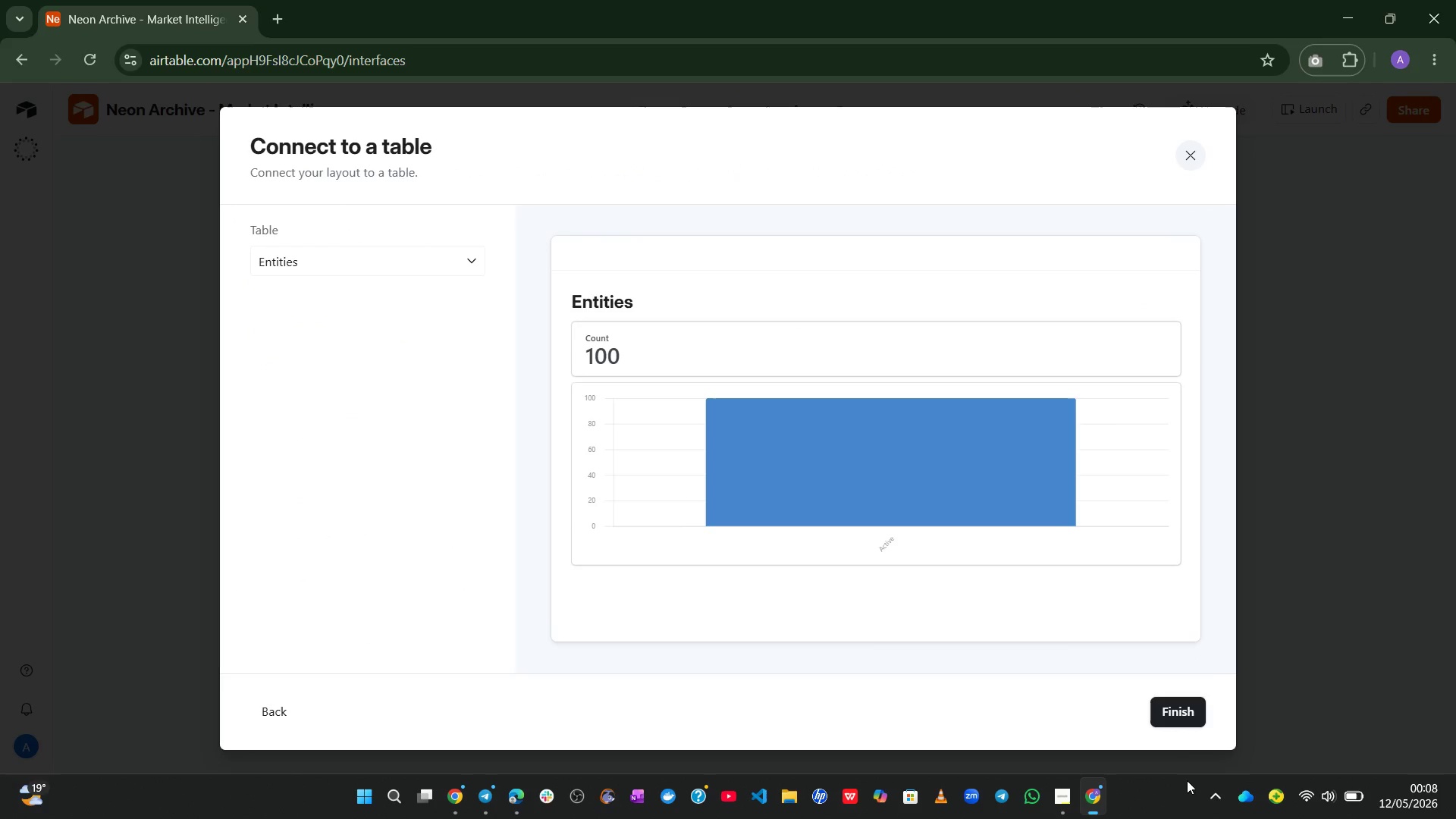 
left_click([1187, 716])
 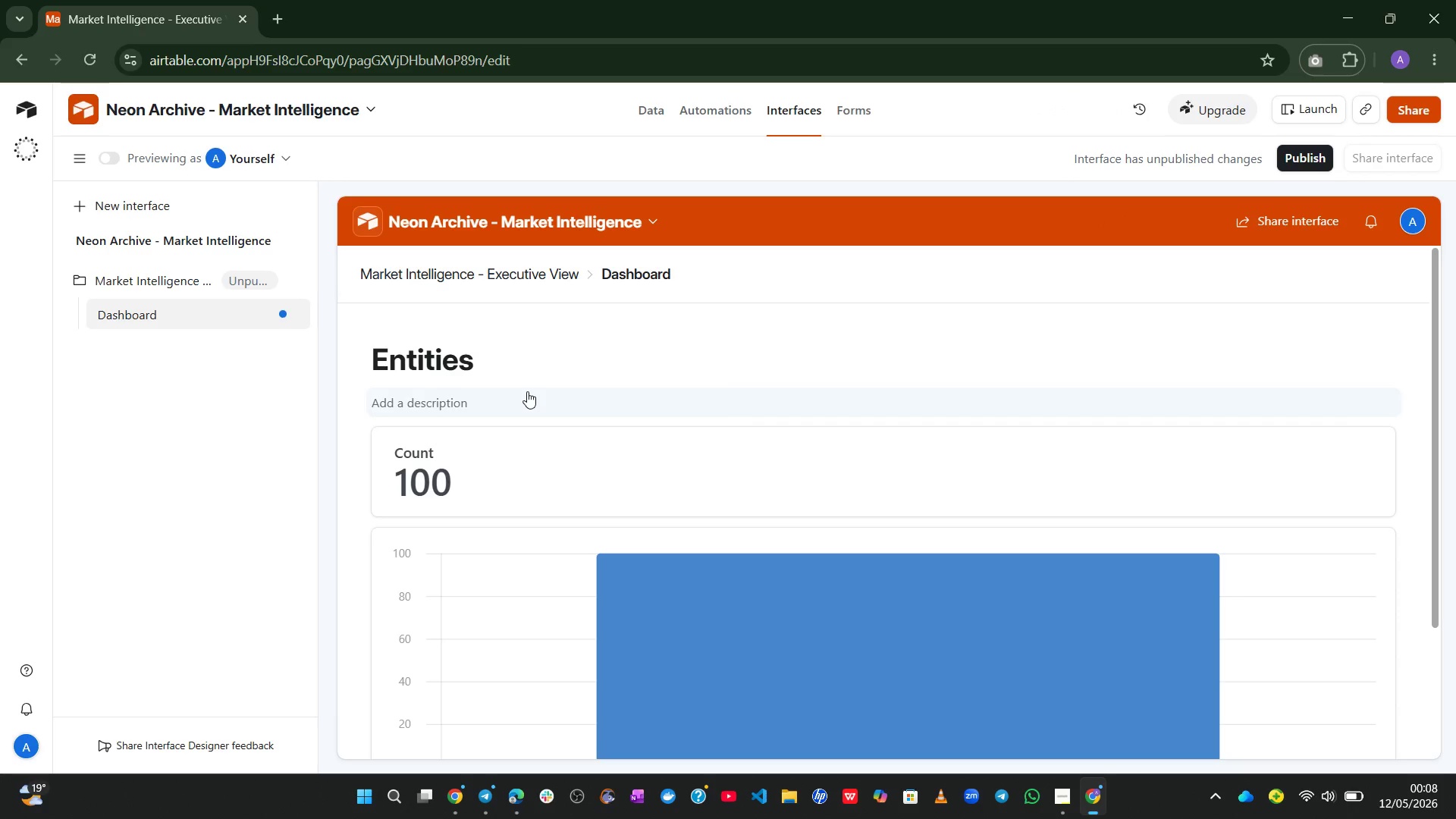 
wait(37.58)
 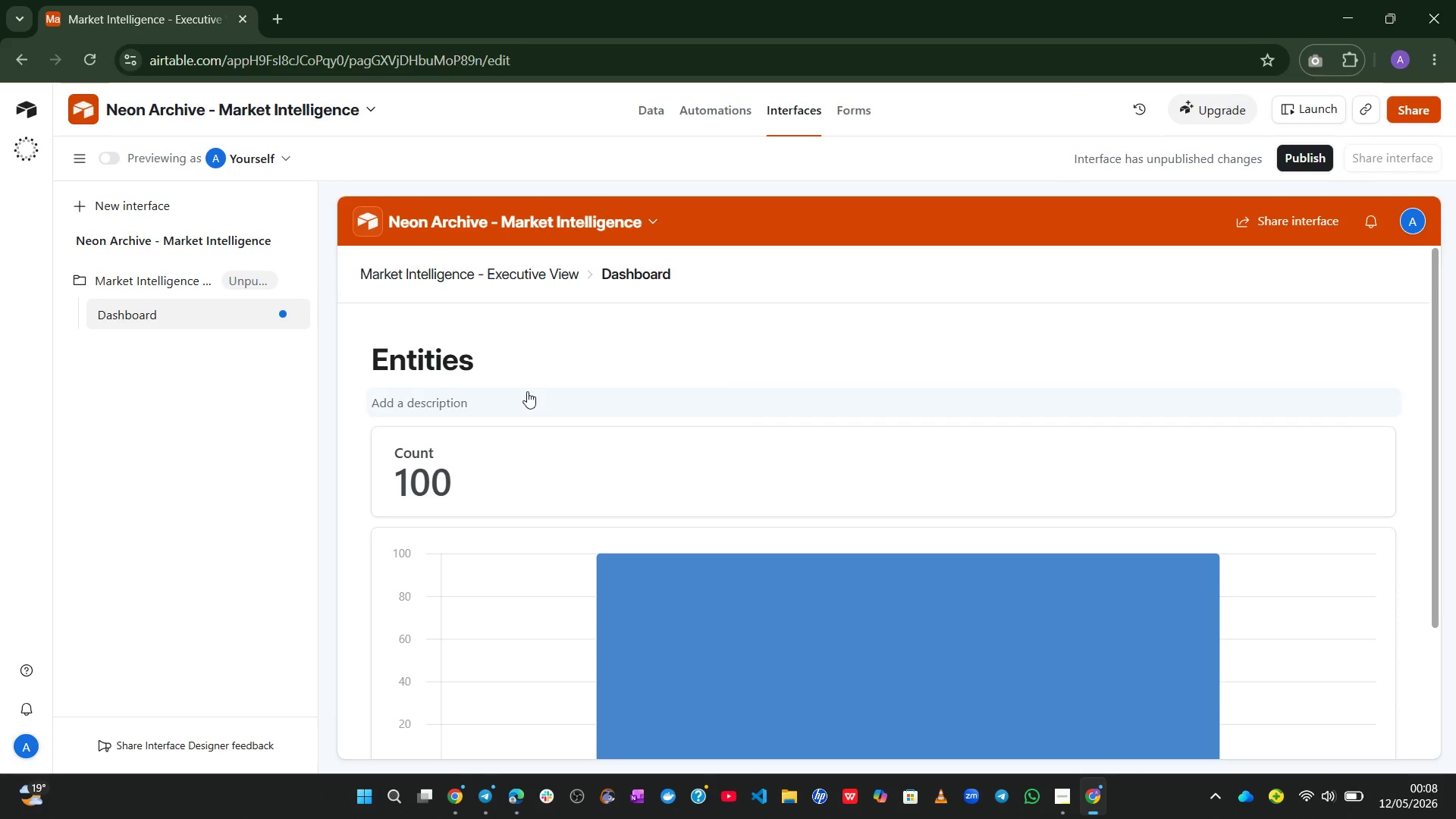 
left_click([519, 454])
 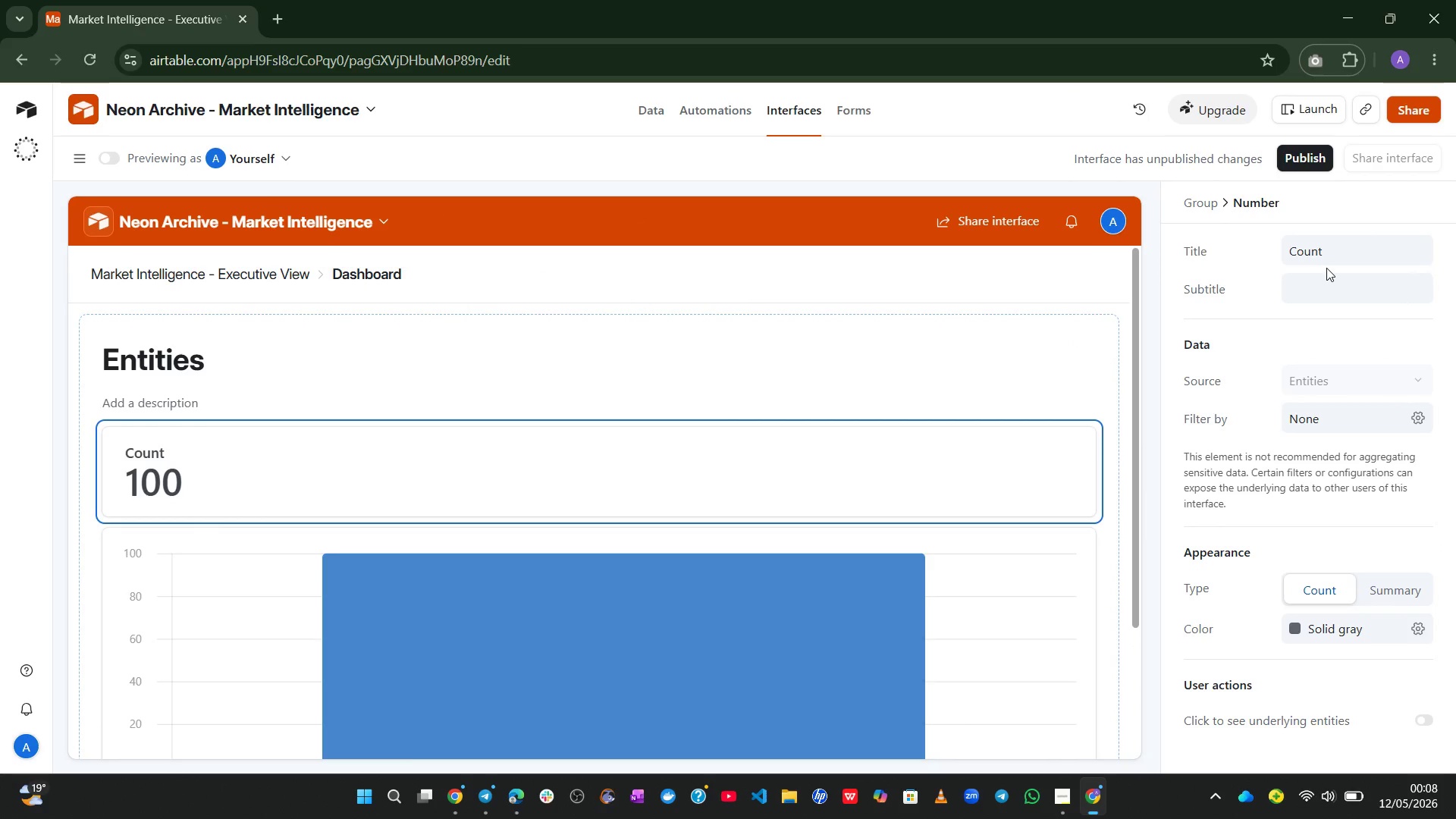 
left_click([1326, 249])
 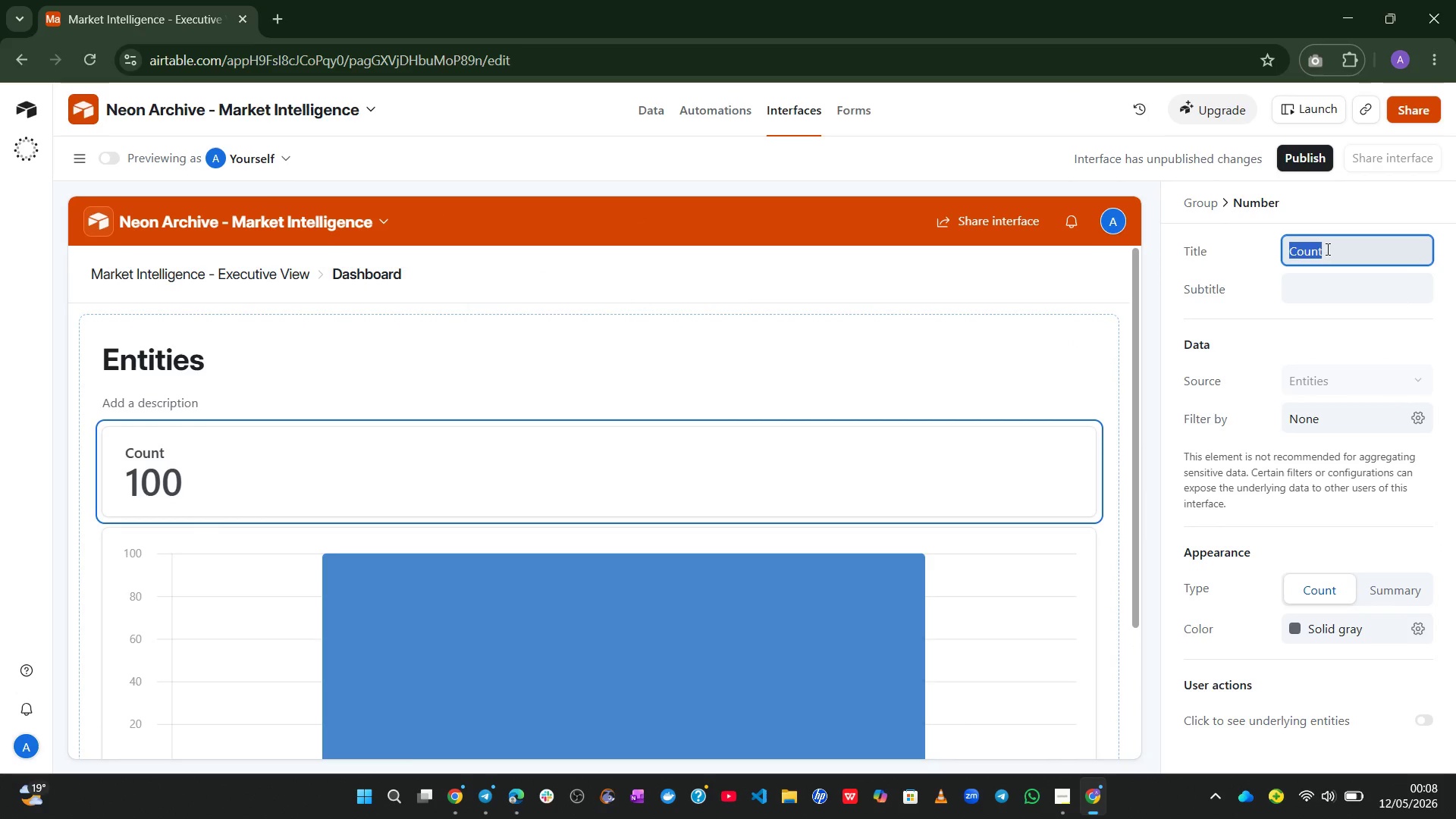 
type(Monthly Revenue)
 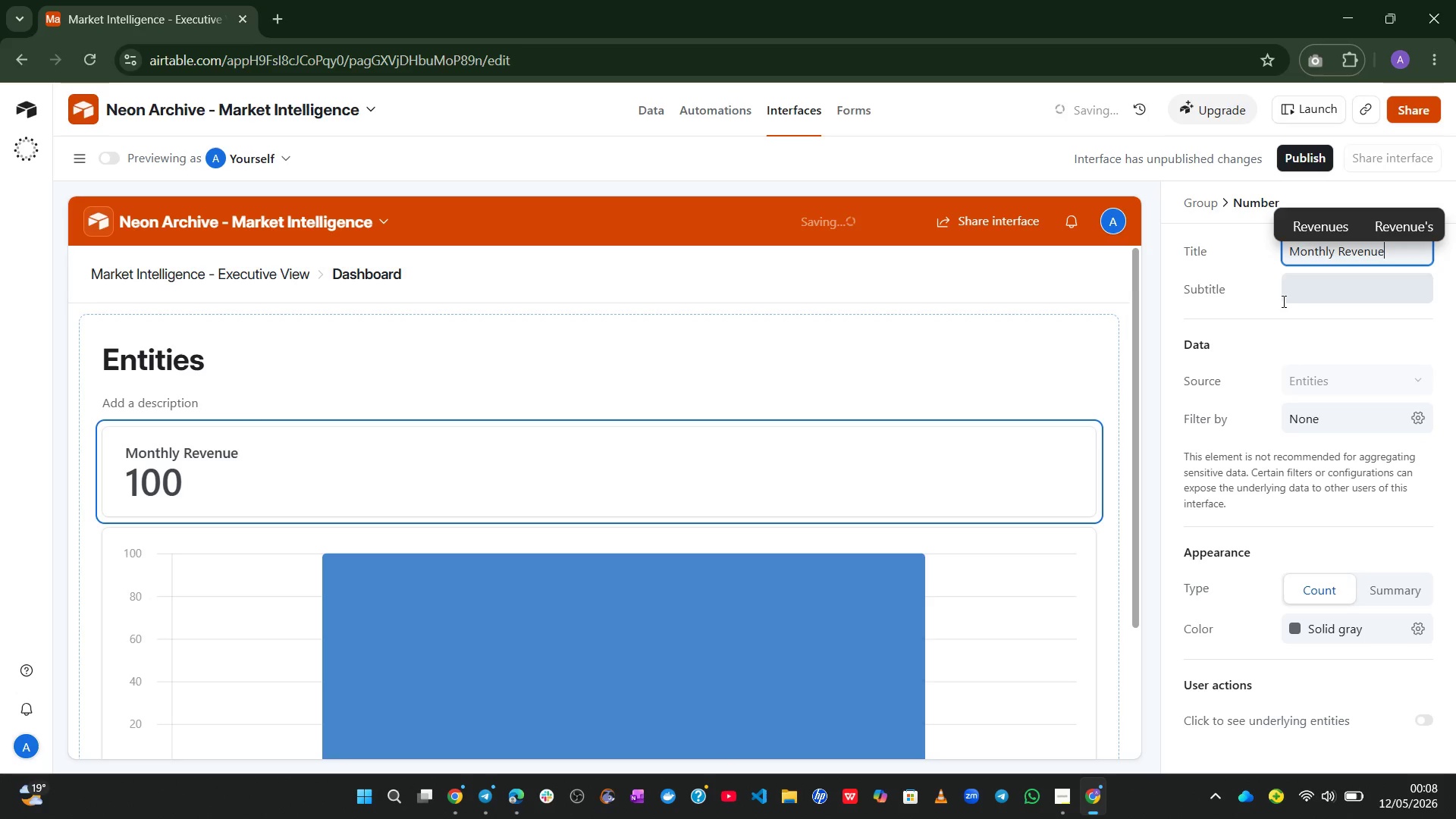 
left_click([1271, 318])
 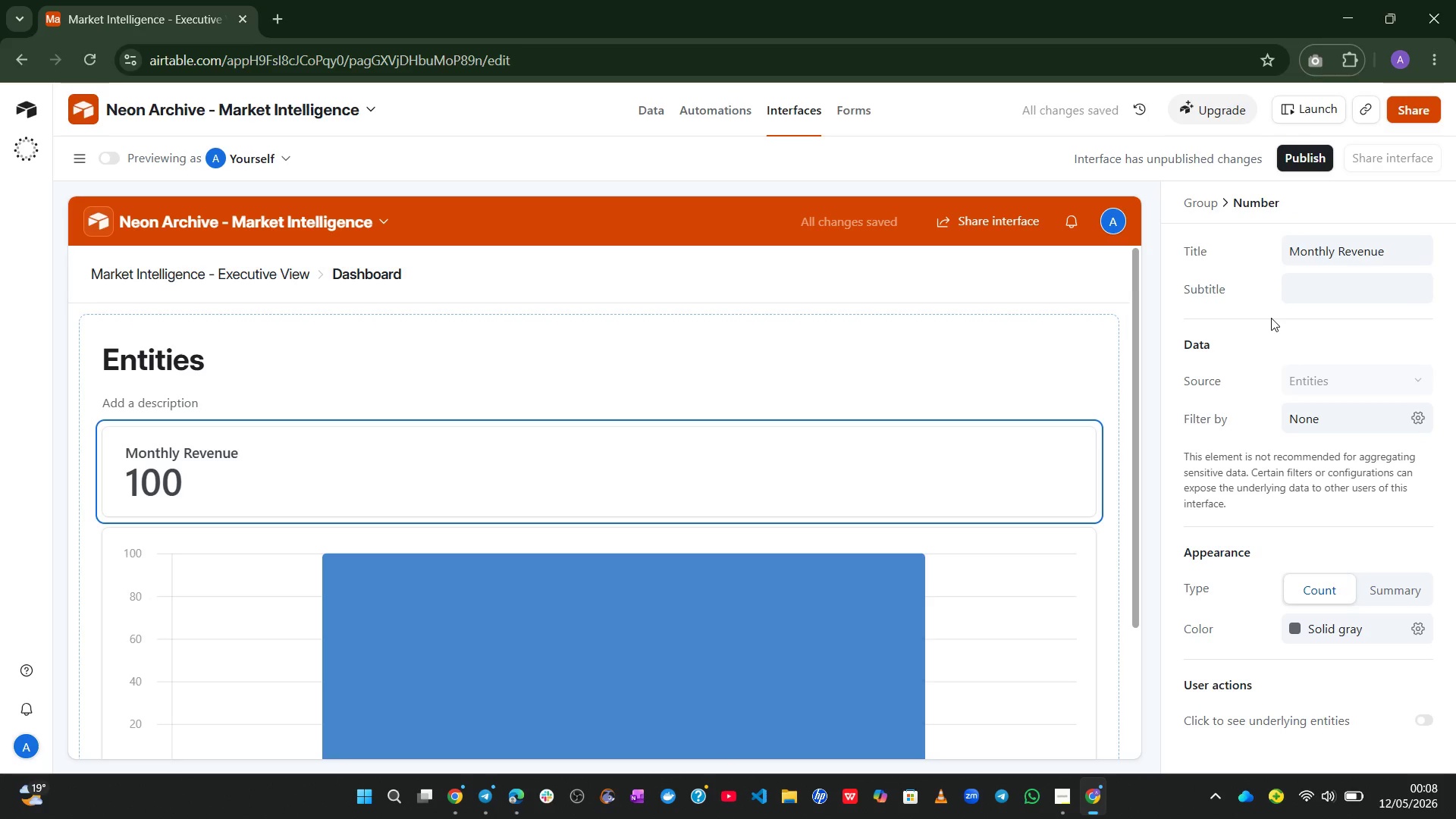 
wait(8.3)
 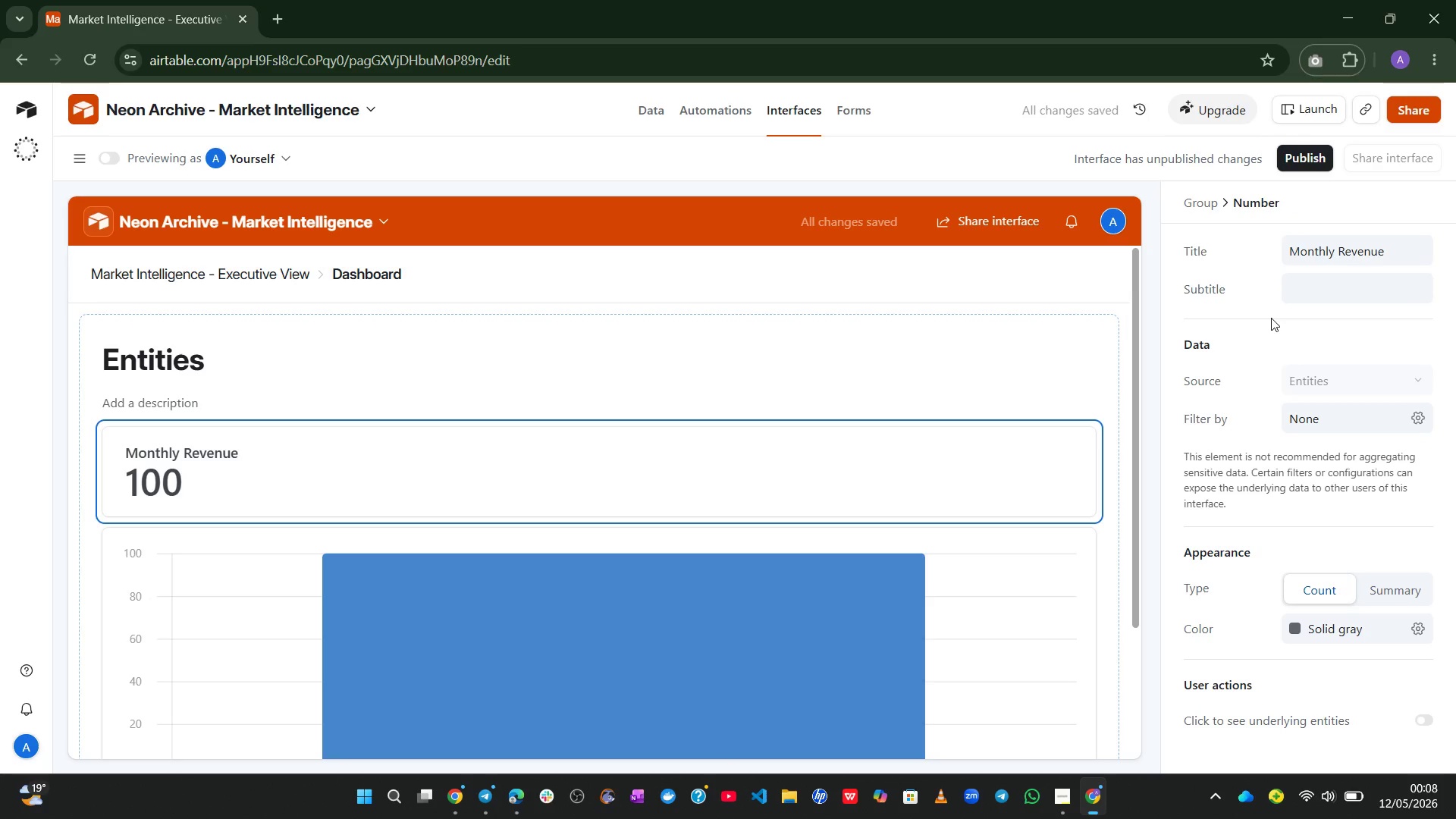 
left_click([1385, 585])
 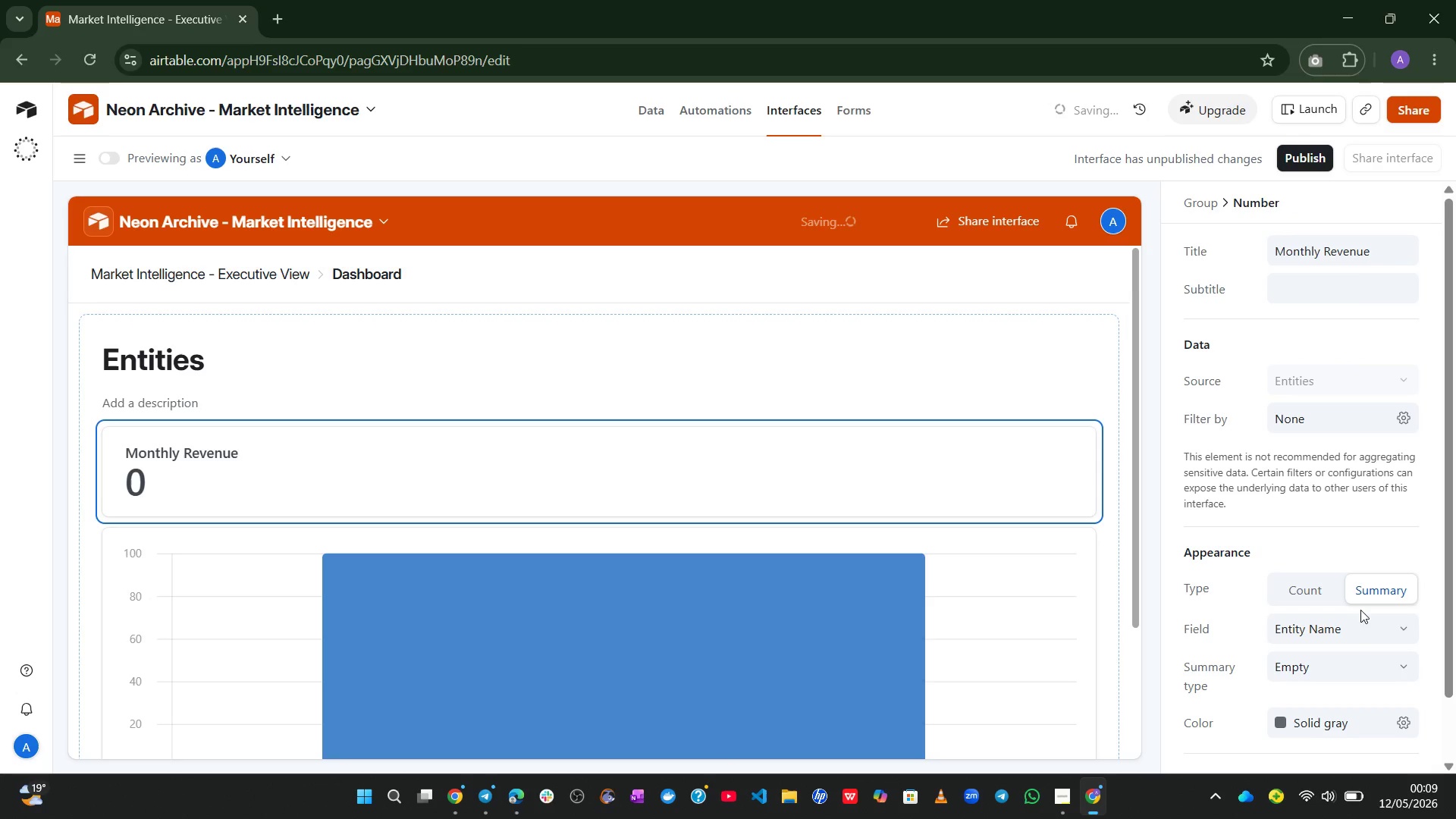 
left_click([1352, 620])
 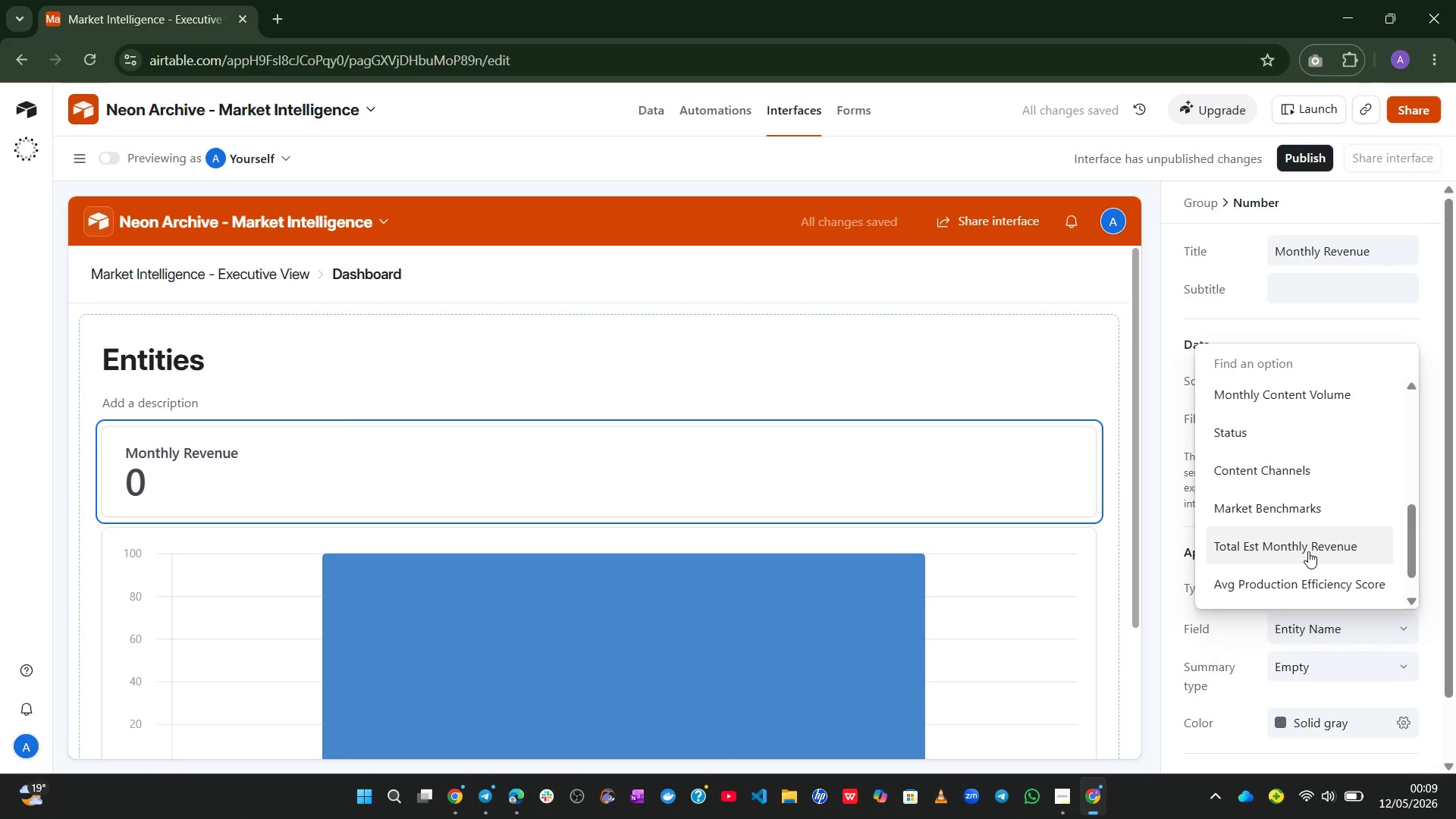 
wait(5.75)
 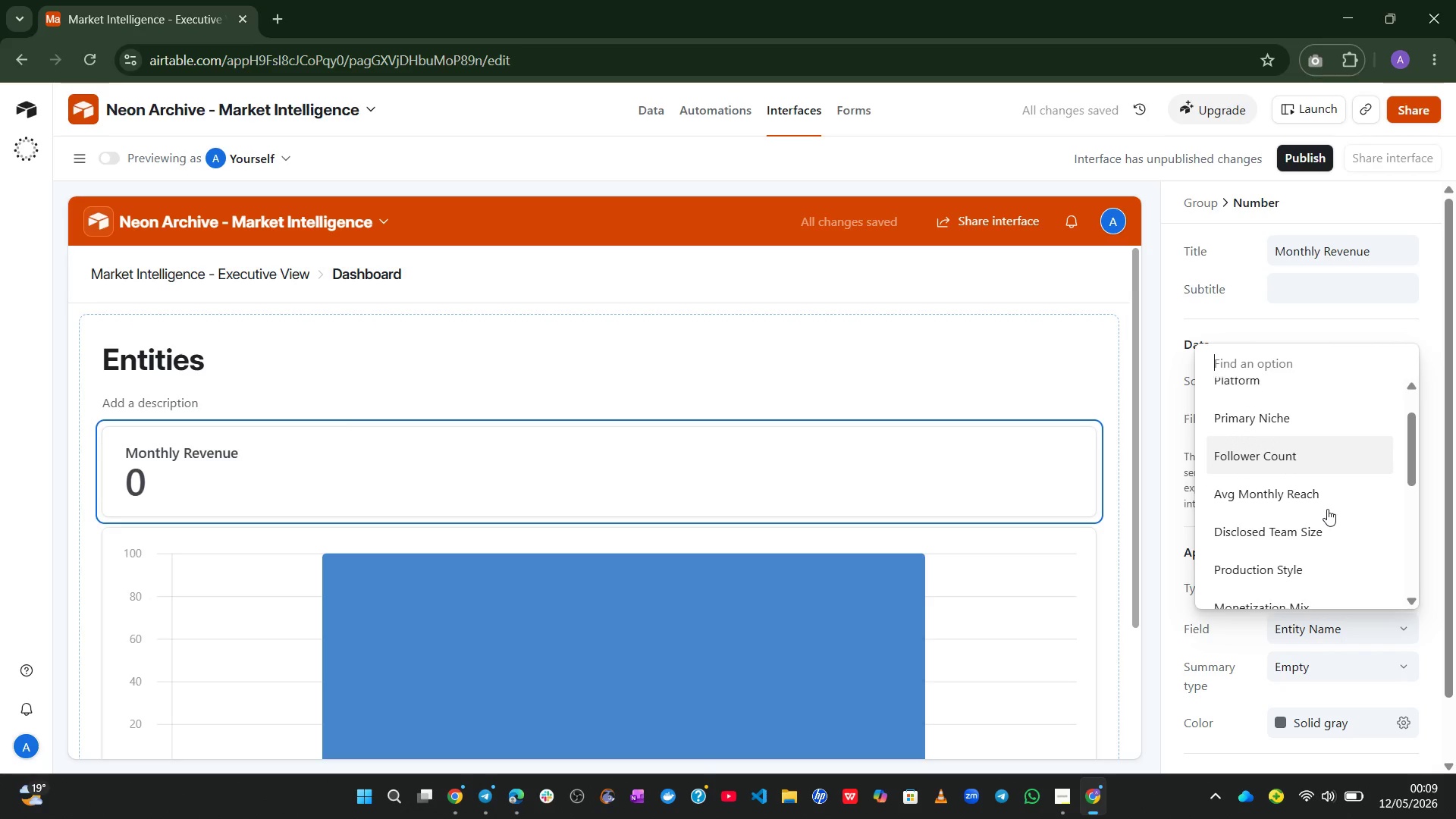 
left_click([1309, 551])
 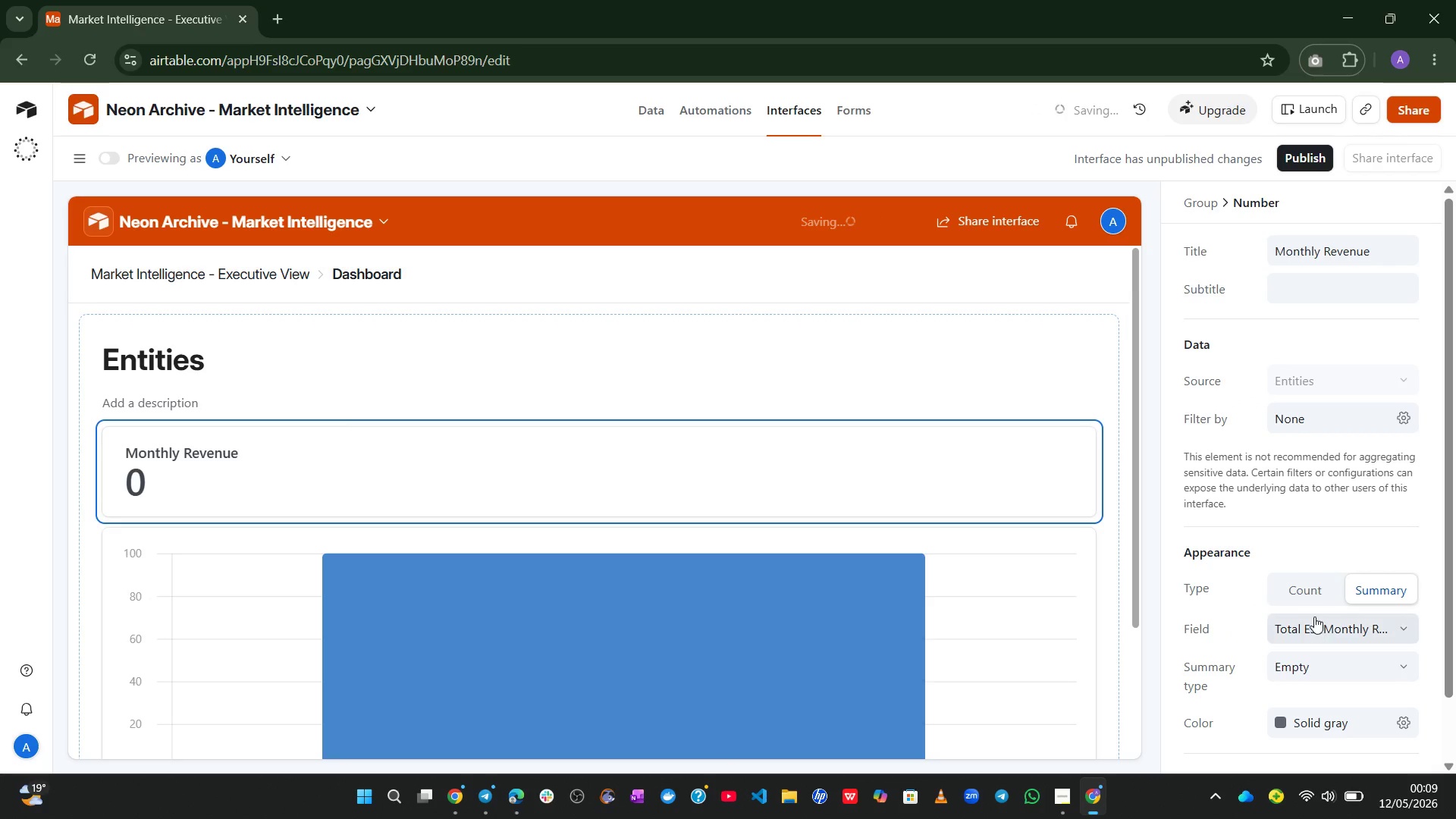 
left_click([1314, 664])
 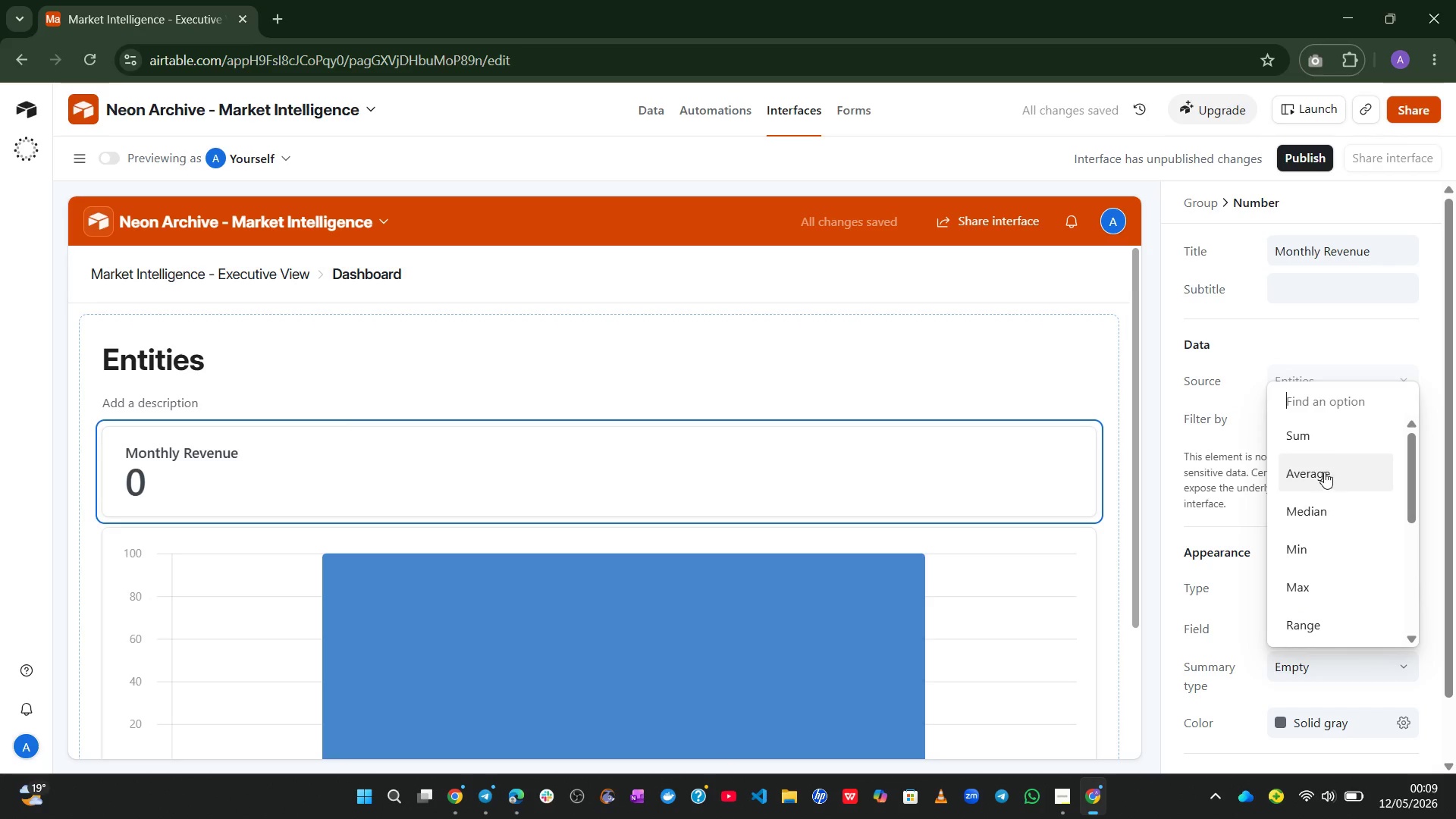 
left_click([1326, 447])
 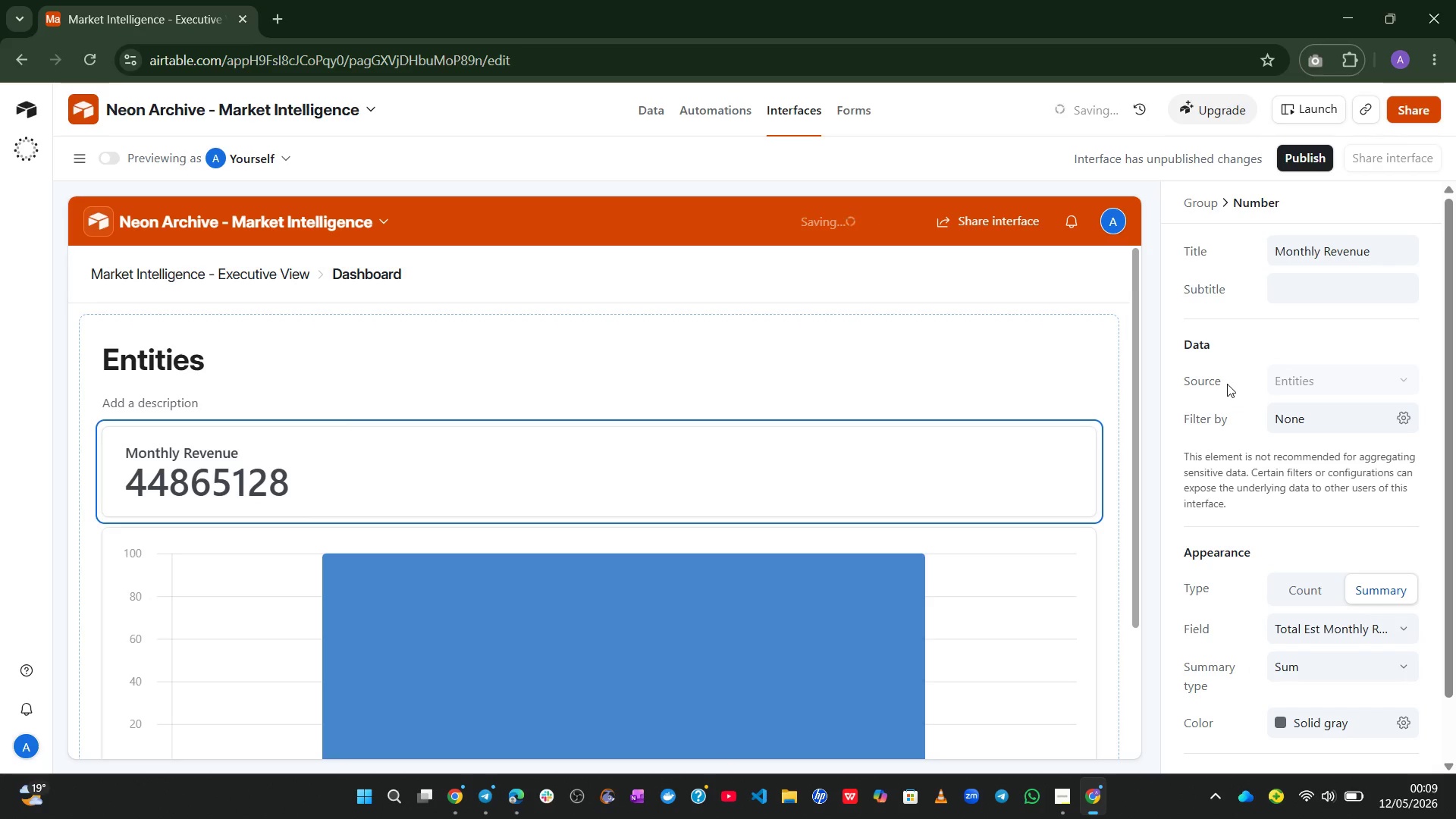 
left_click([1232, 300])
 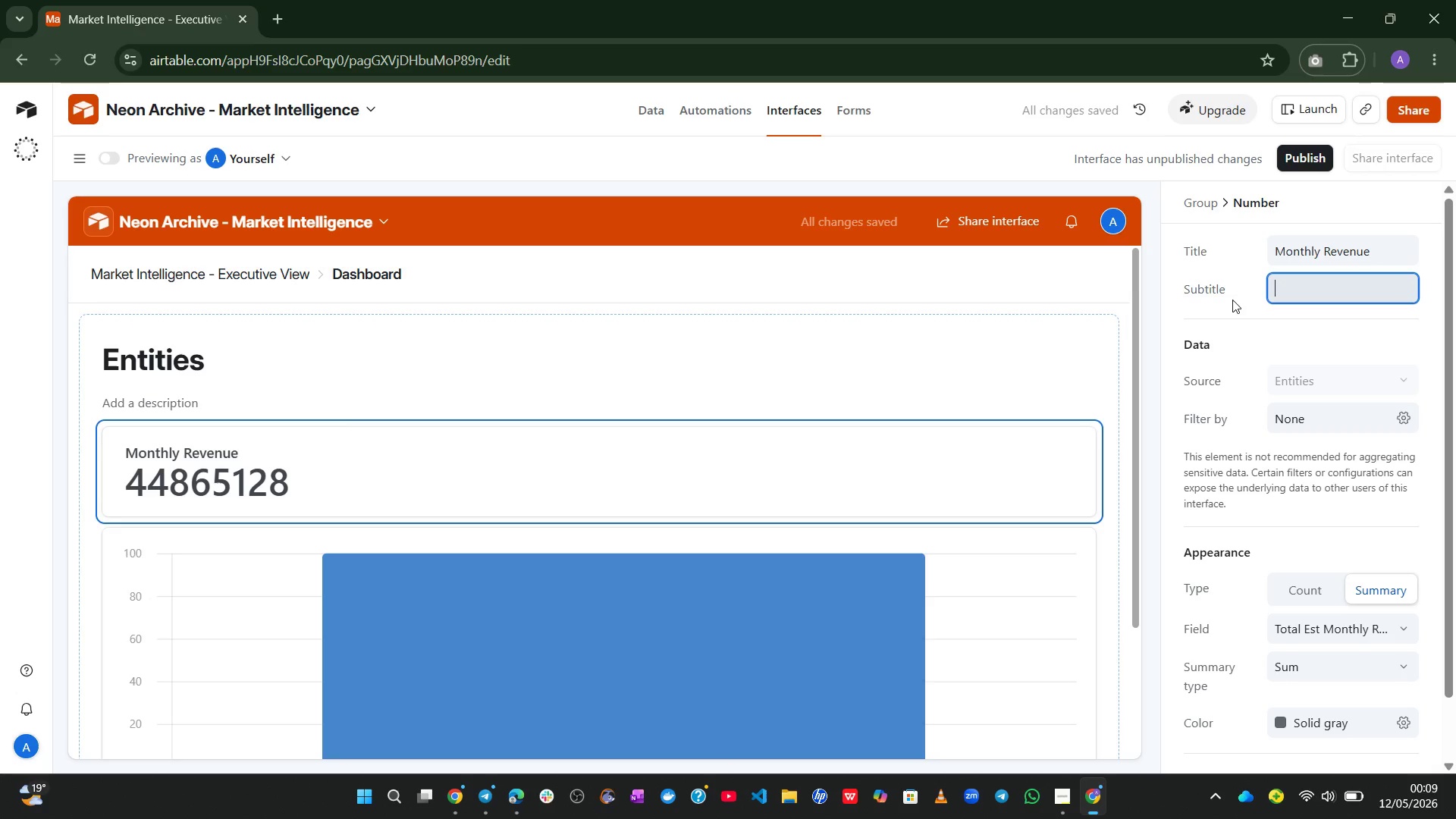 
left_click([1236, 328])
 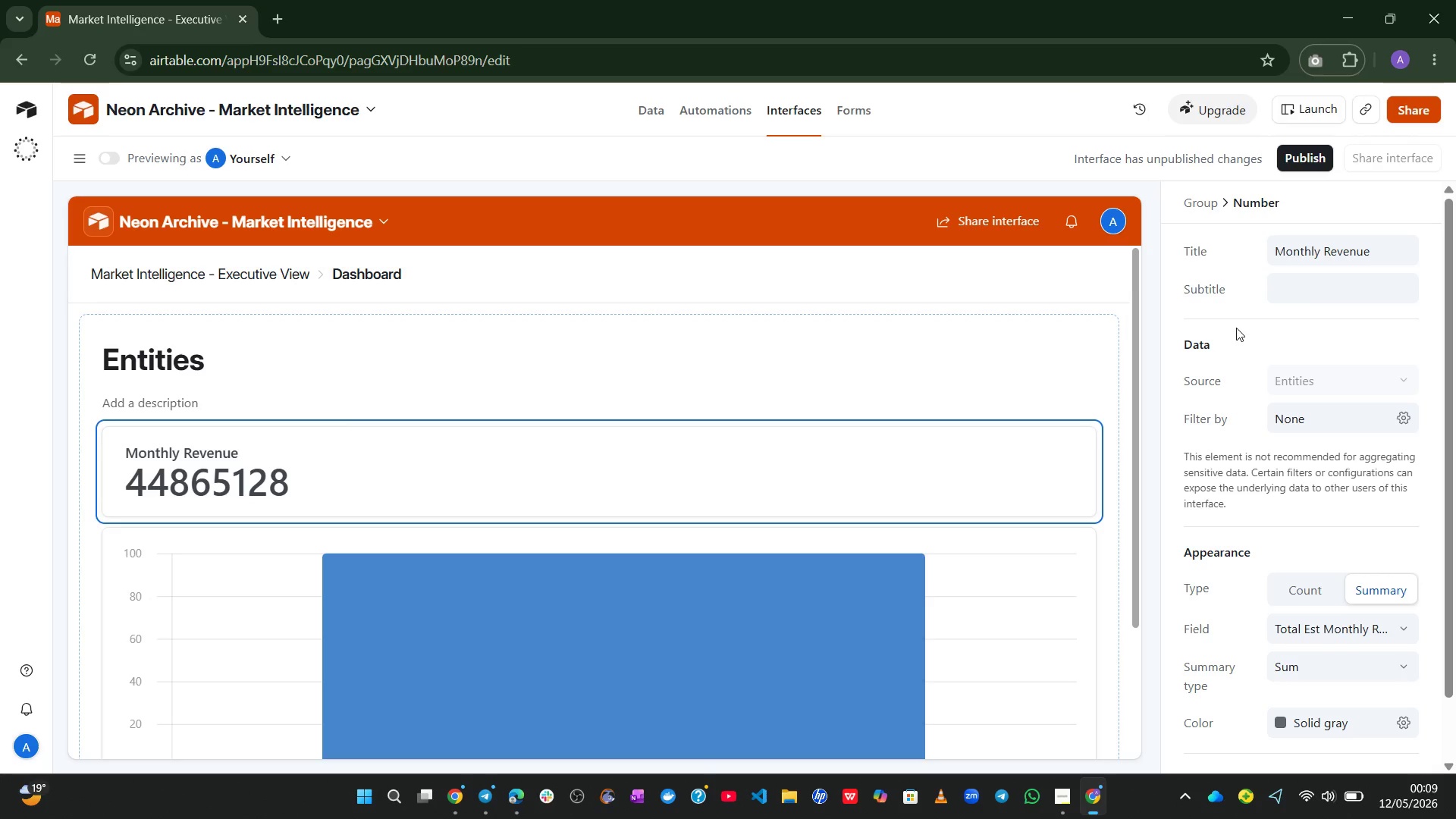 
wait(23.0)
 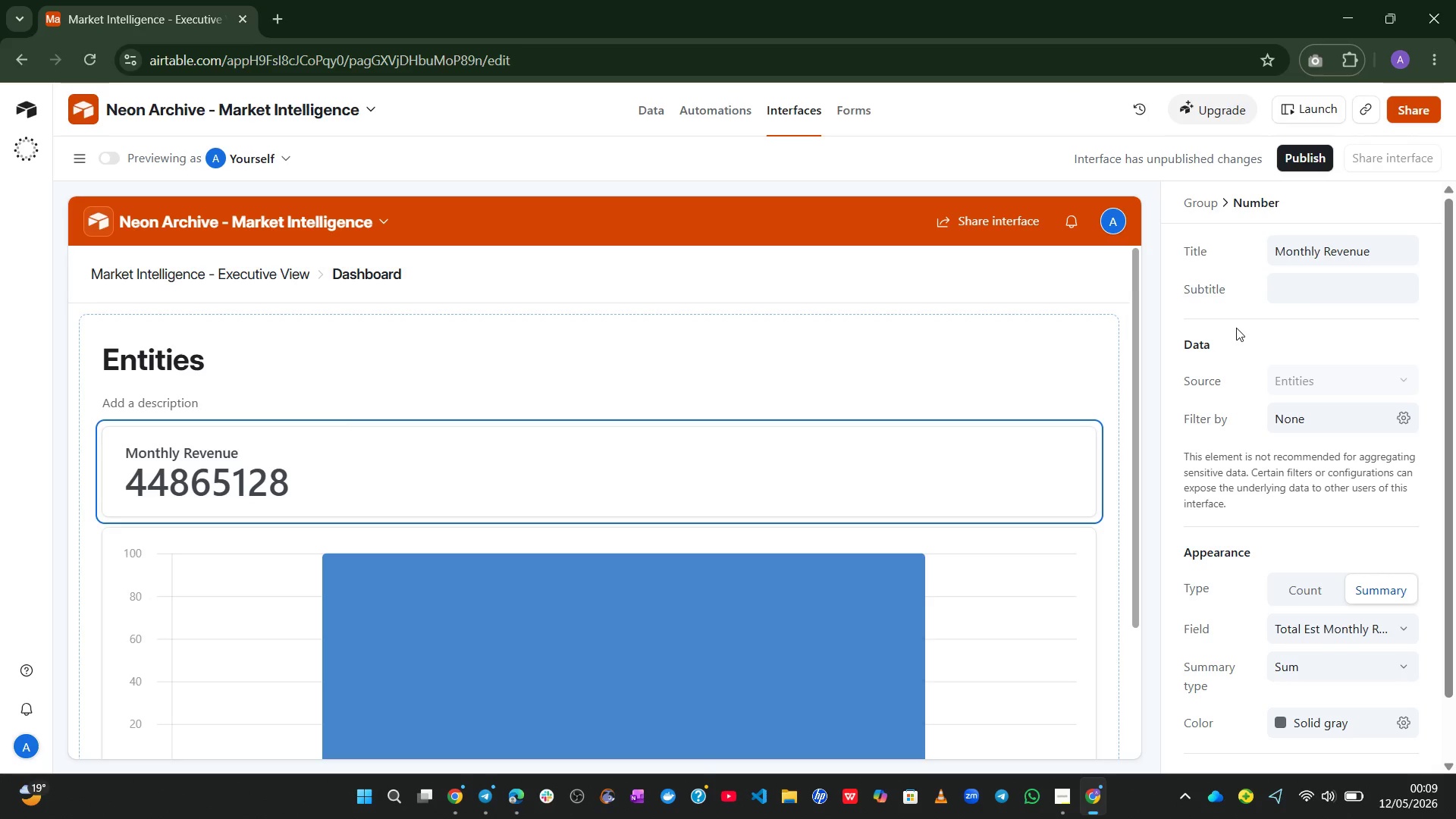 
left_click([1099, 467])
 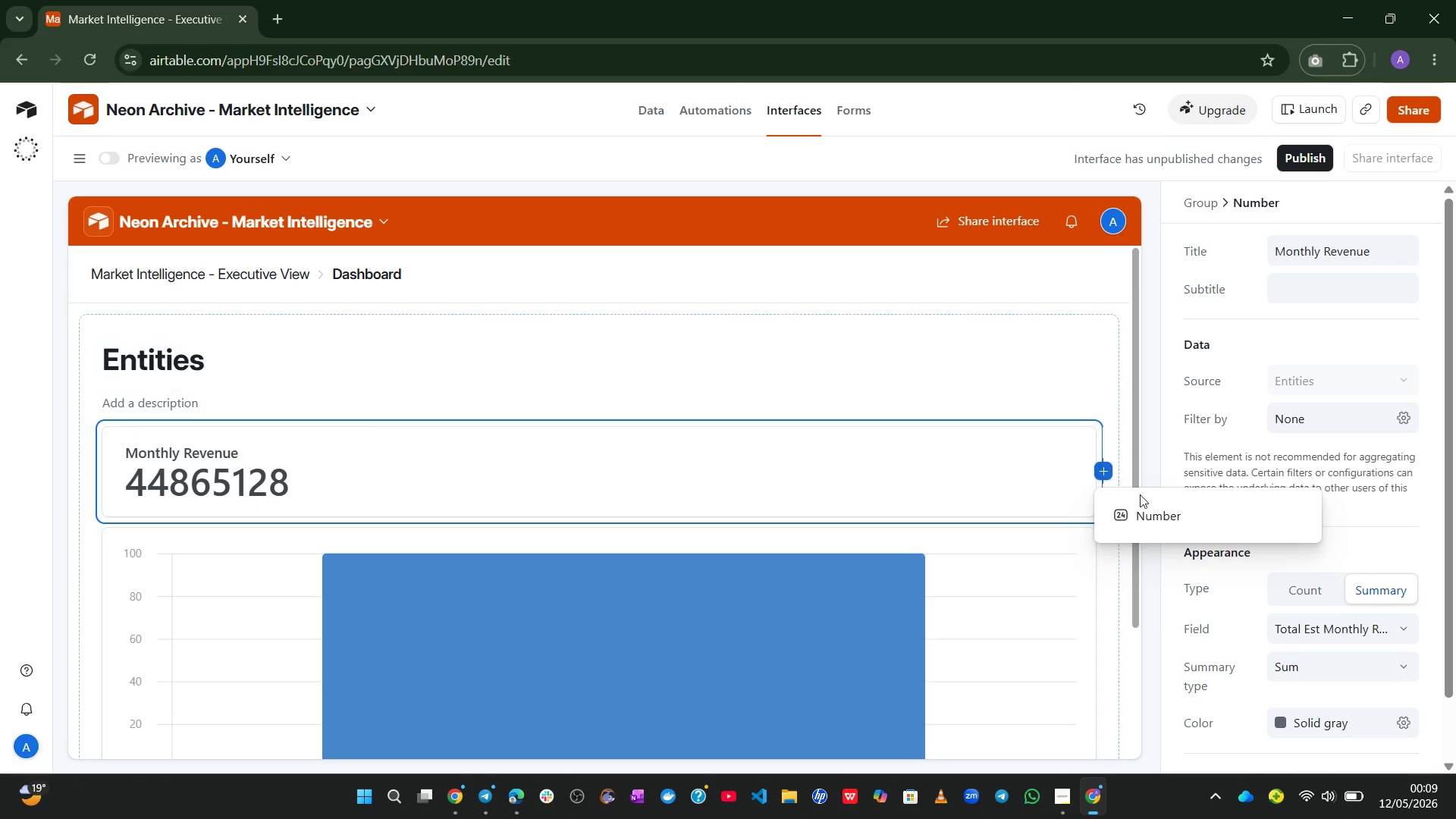 
left_click([1142, 497])
 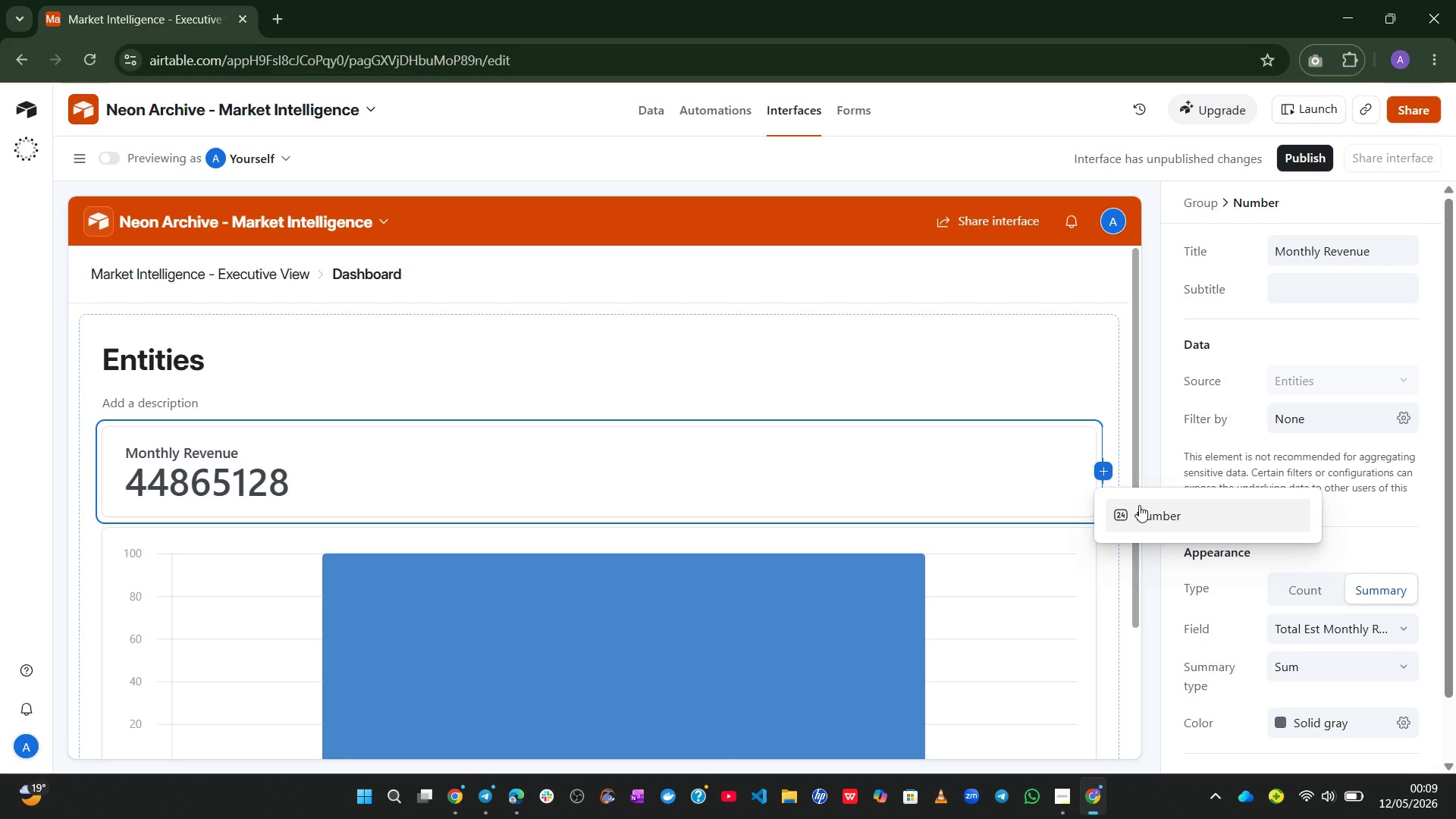 
left_click([1139, 505])
 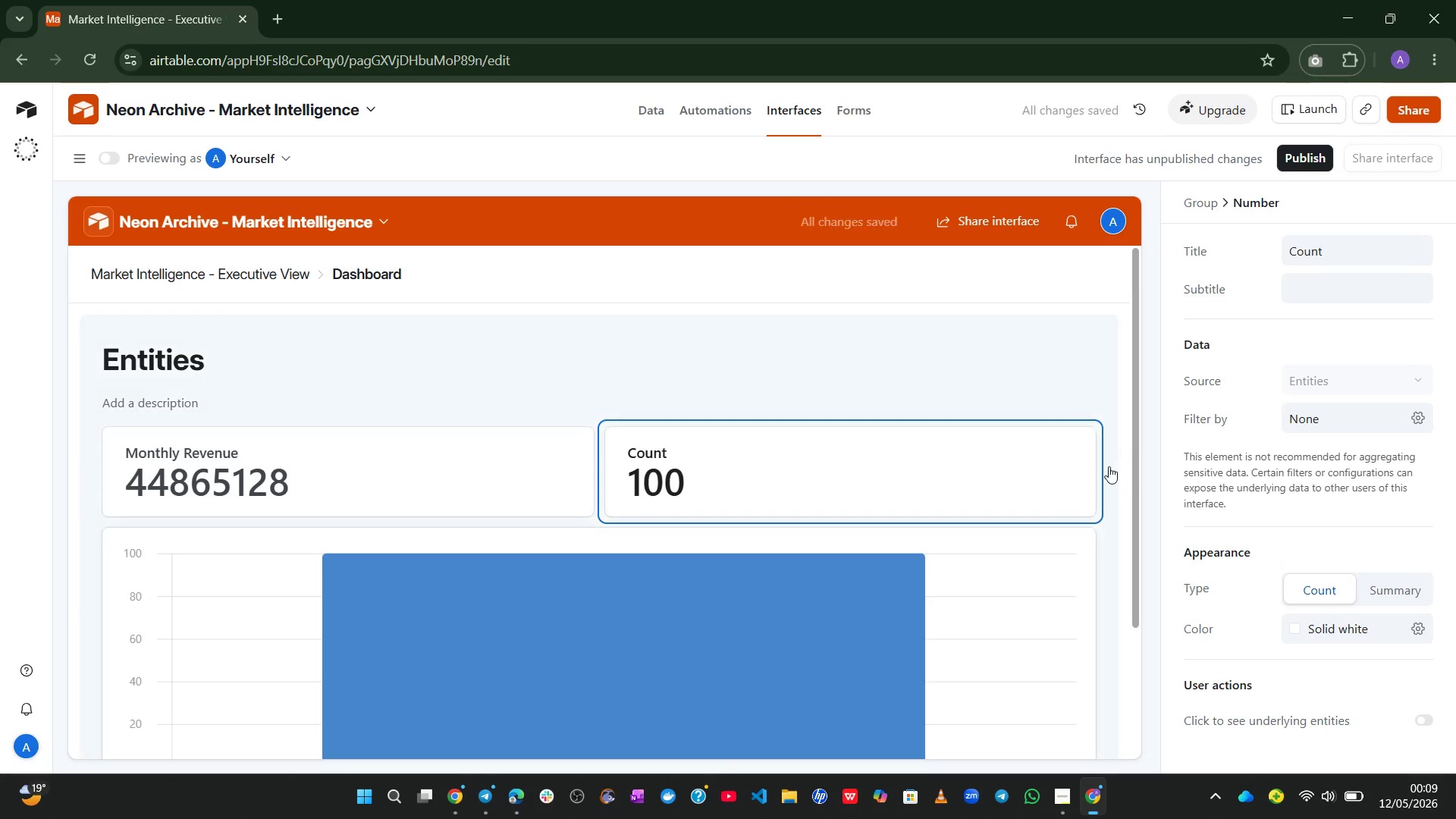 
left_click([1106, 466])
 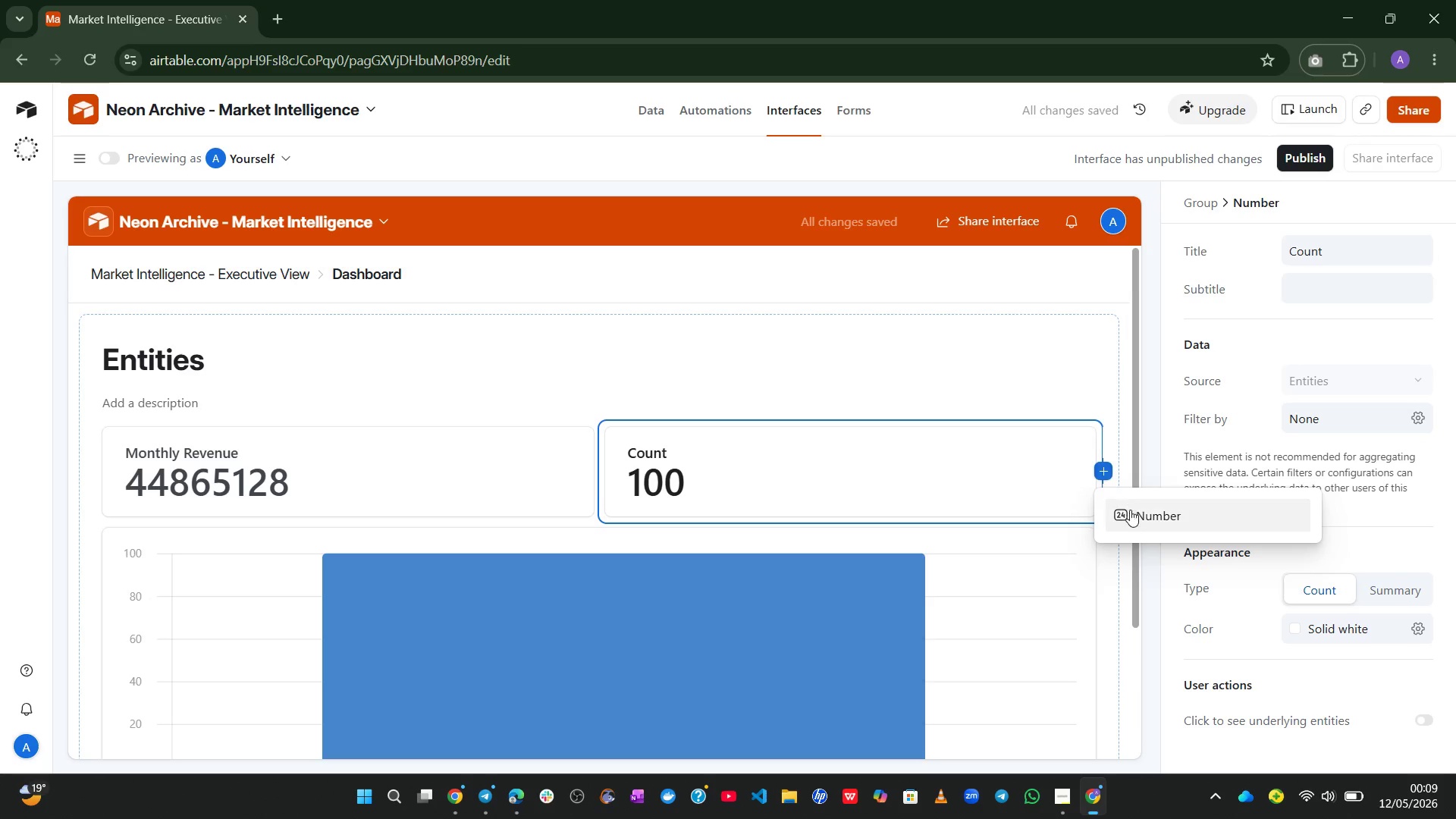 
left_click([1131, 510])
 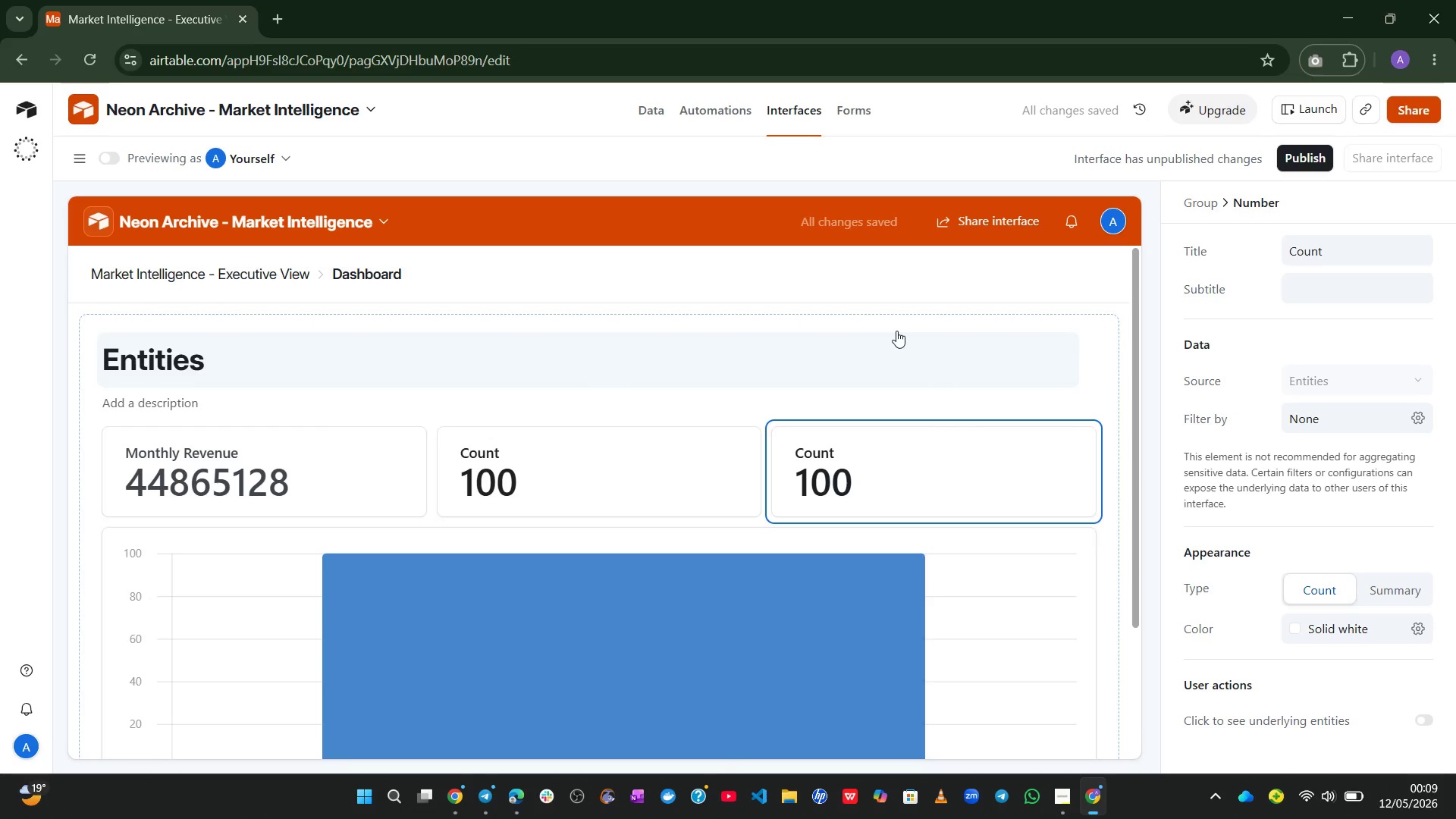 
left_click([855, 295])
 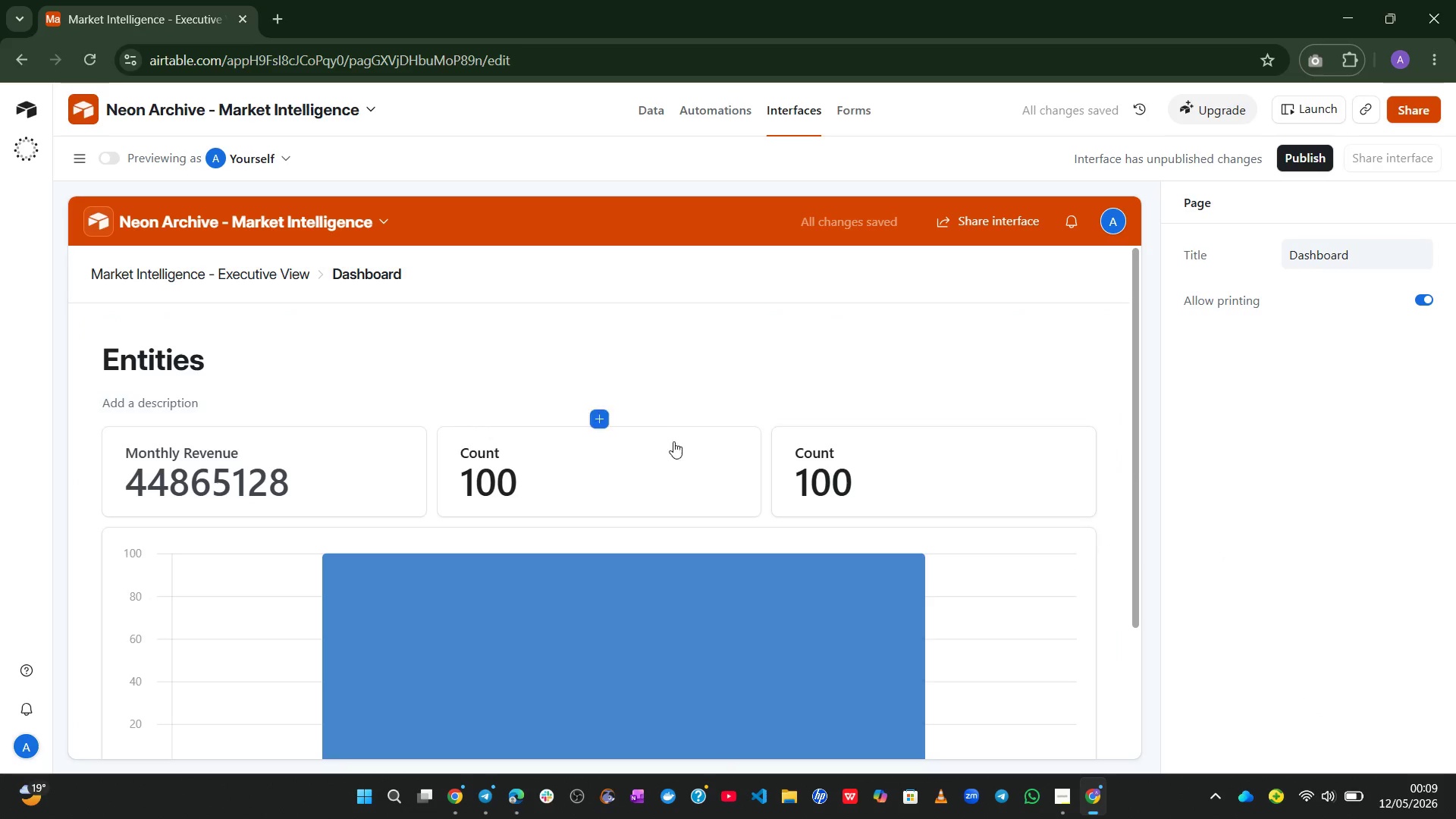 
left_click([669, 444])
 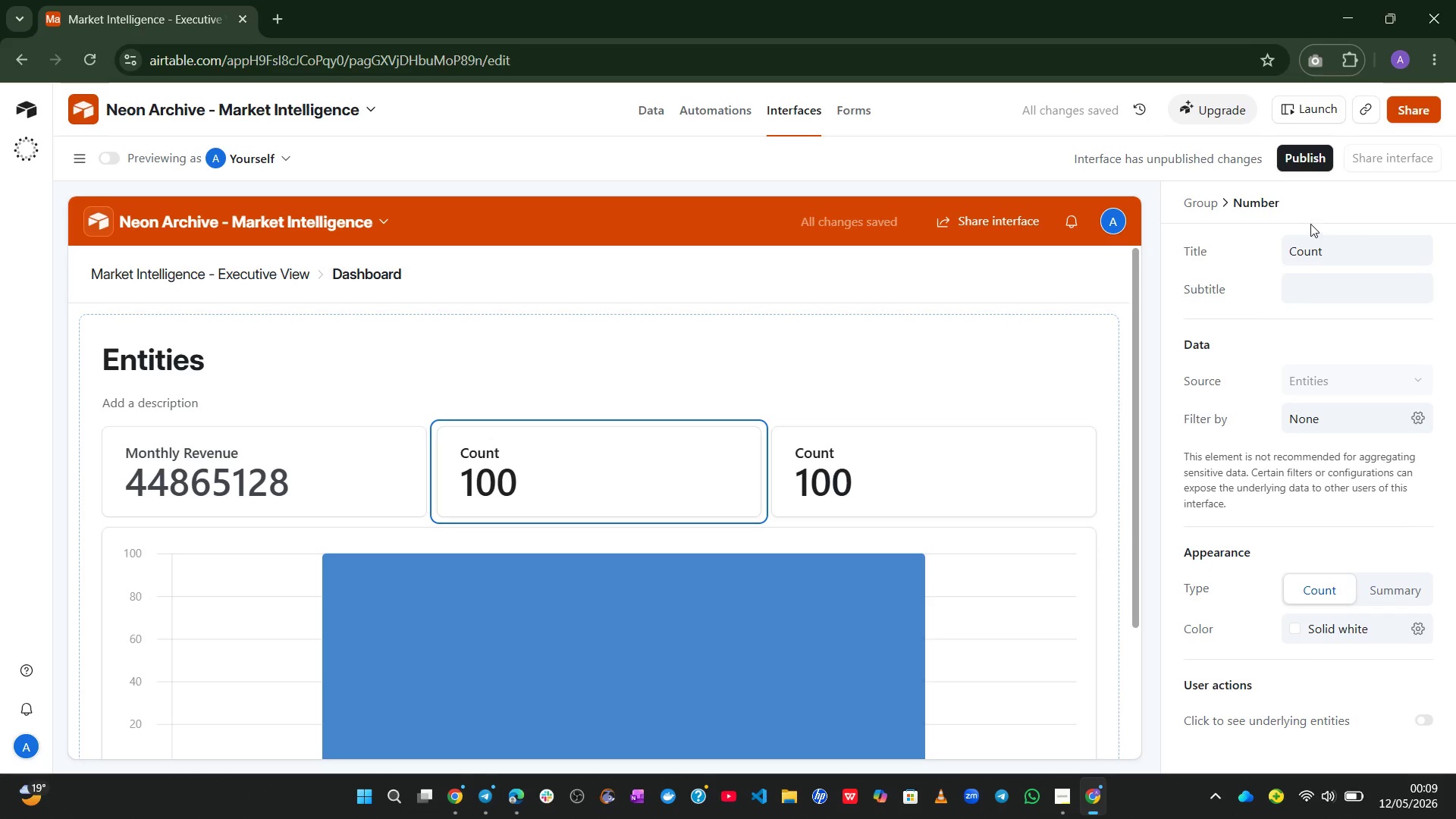 
left_click([1294, 237])
 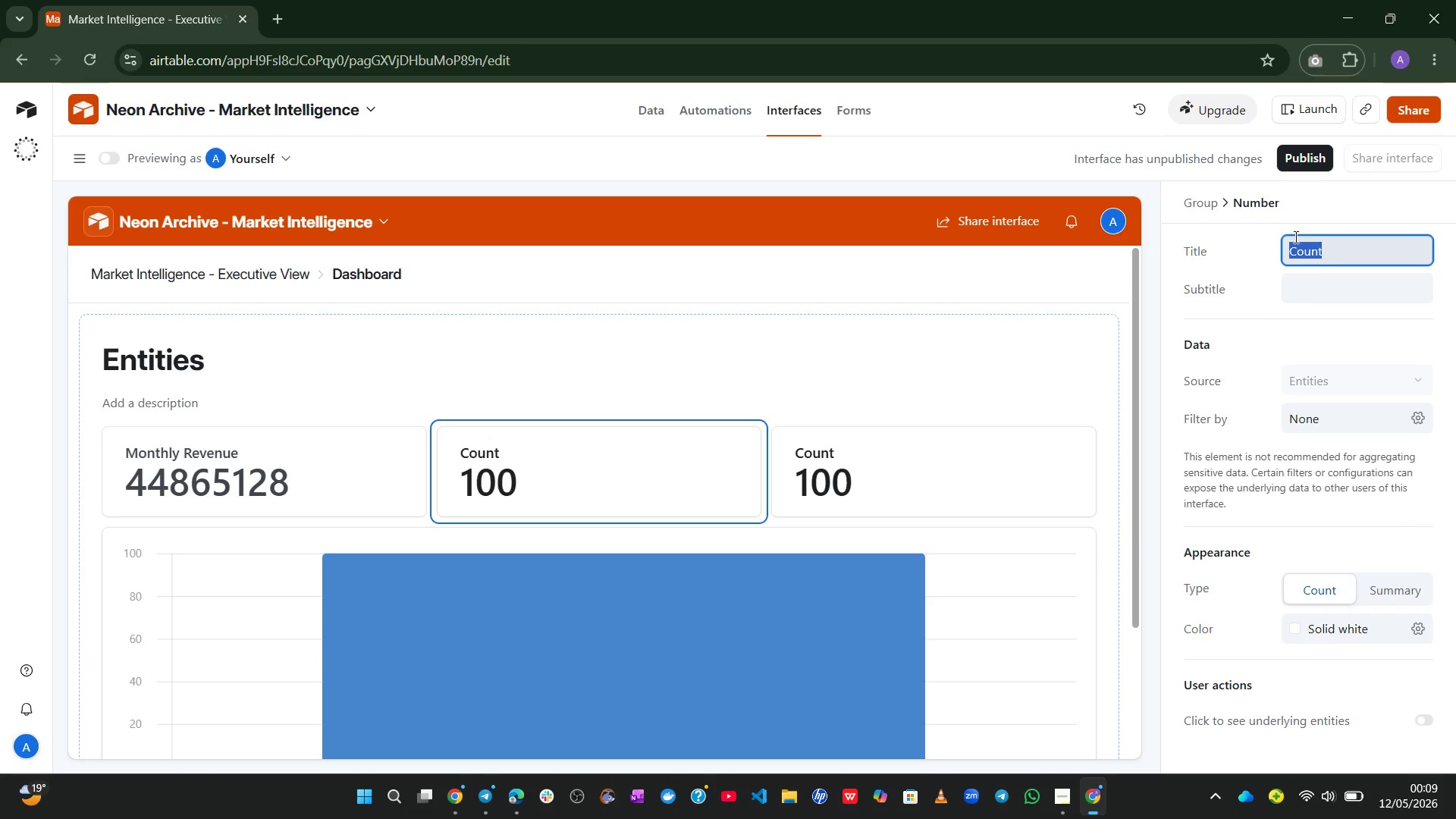 
wait(9.3)
 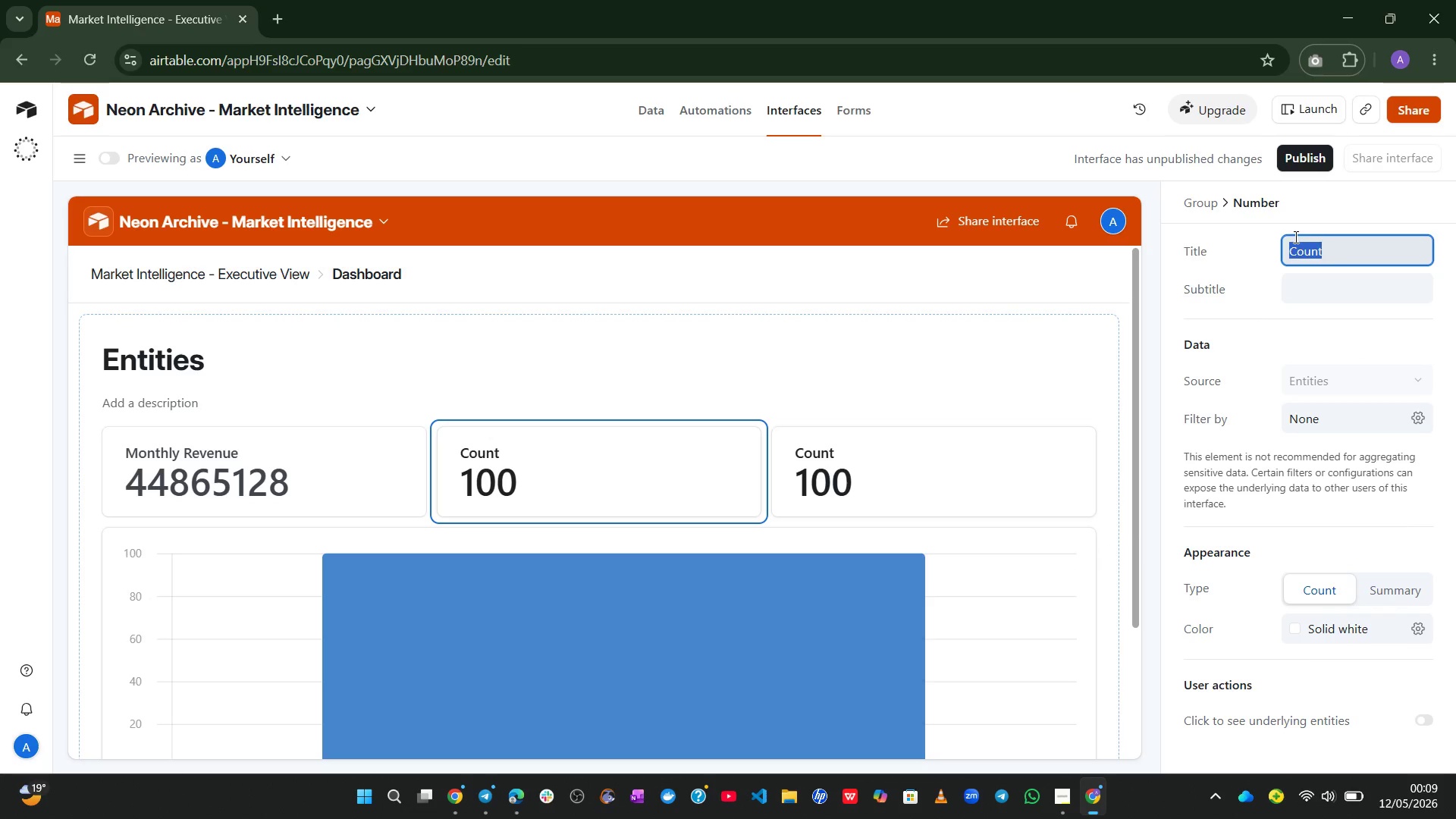 
type(Effiic')
key(Backspace)
key(Backspace)
key(Backspace)
type(c)
 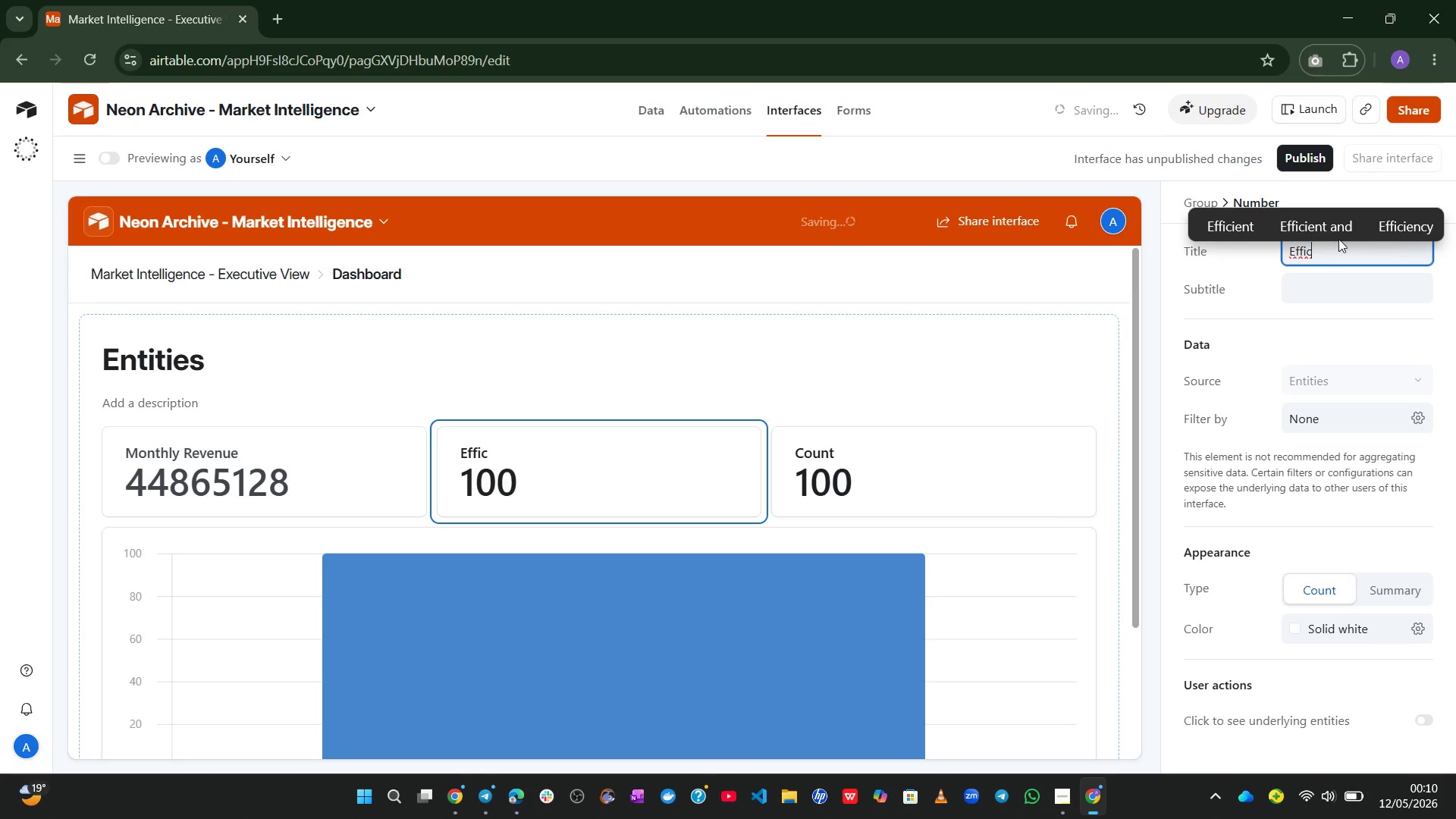 
left_click([1395, 222])
 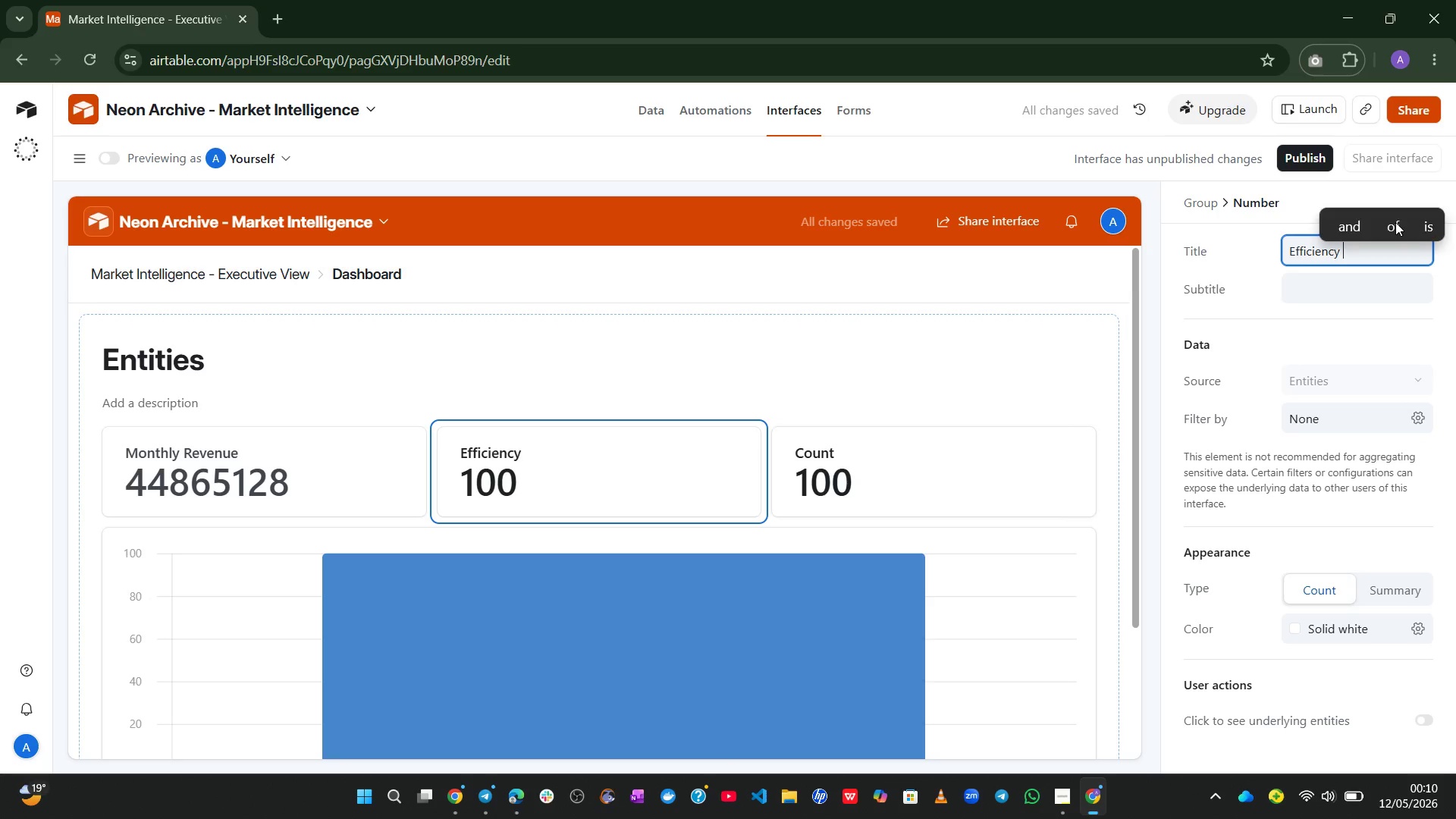 
type(Score)
 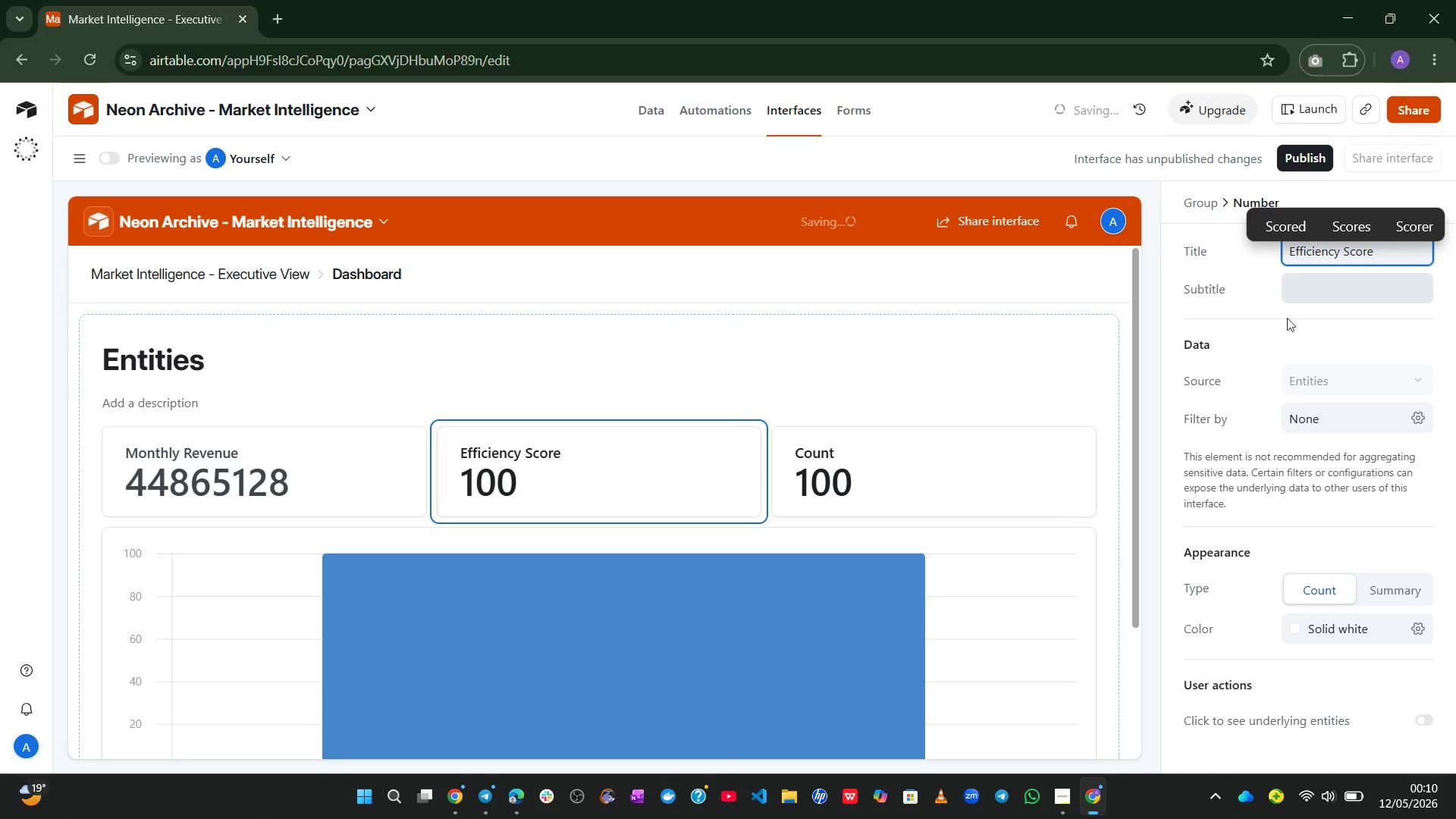 
left_click([1273, 325])
 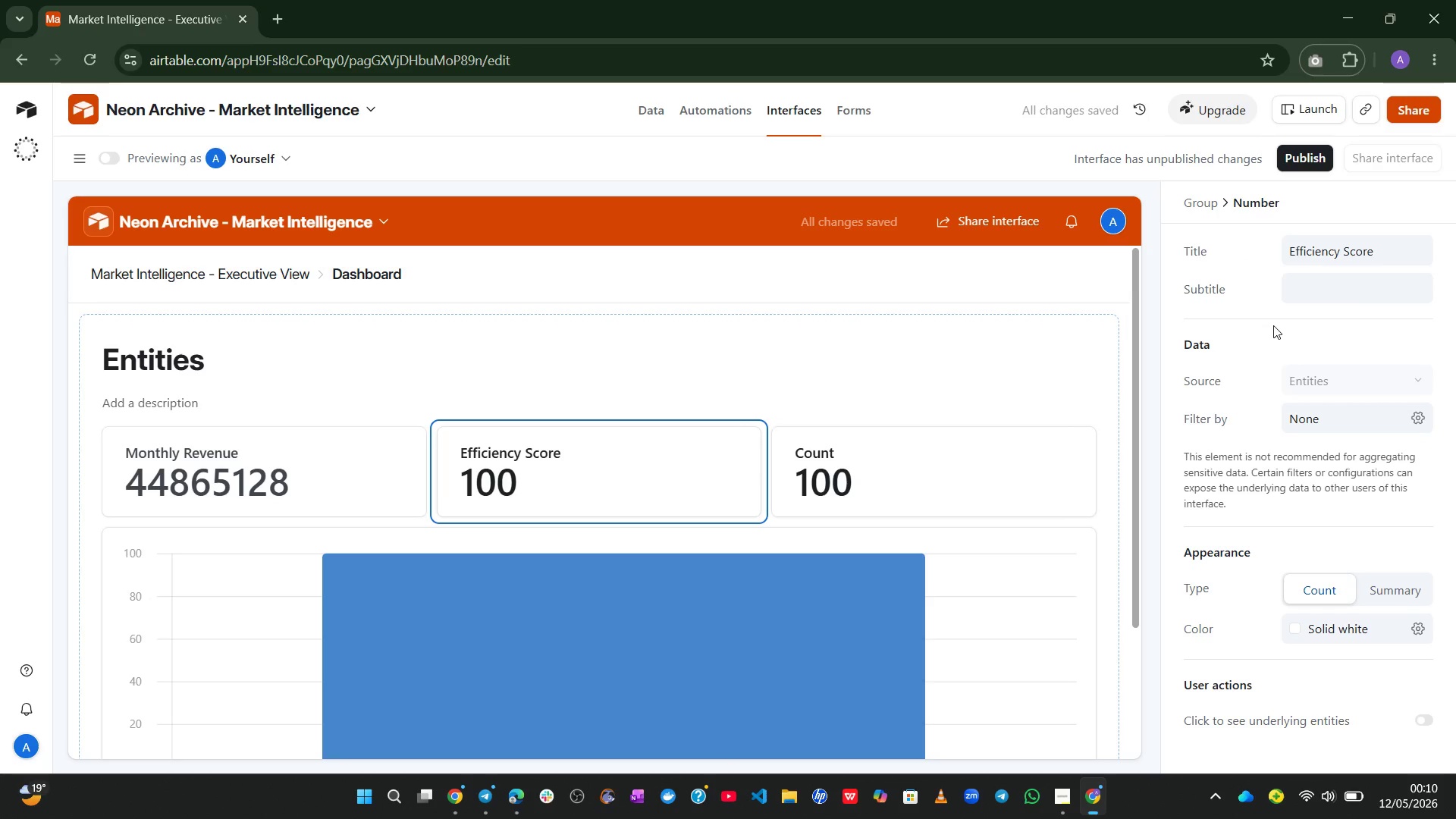 
wait(7.94)
 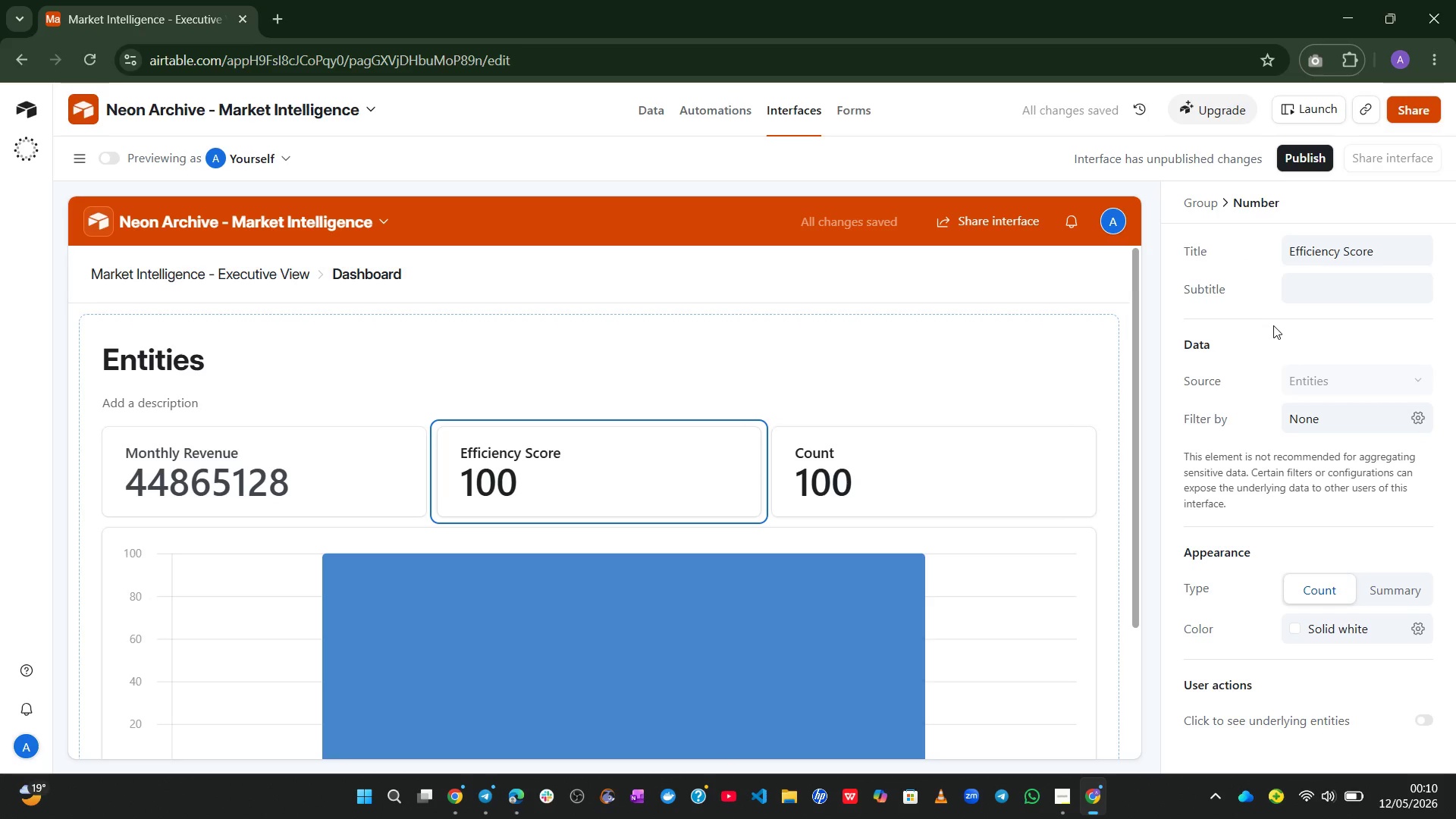 
left_click([1391, 583])
 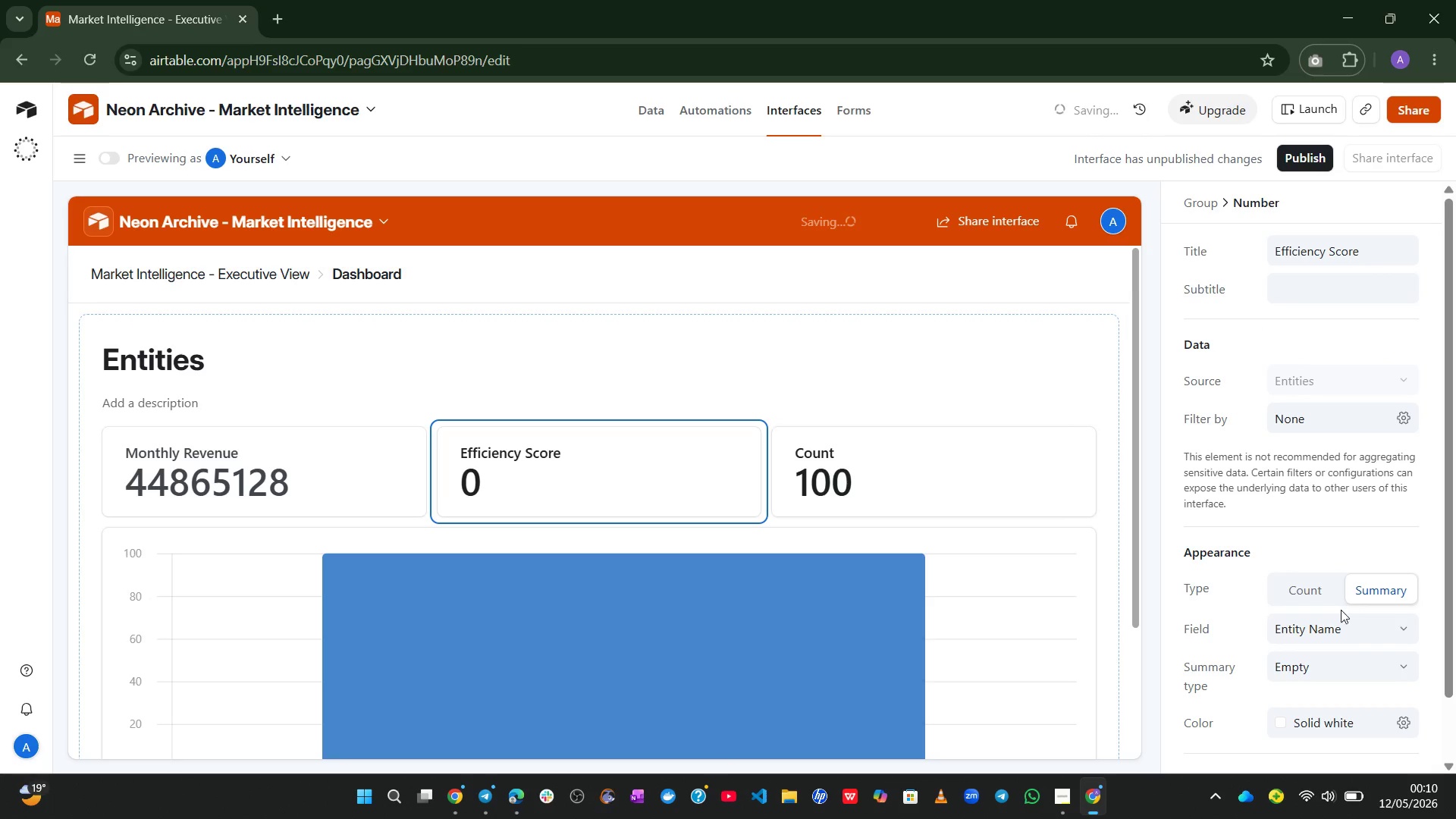 
left_click([1340, 617])
 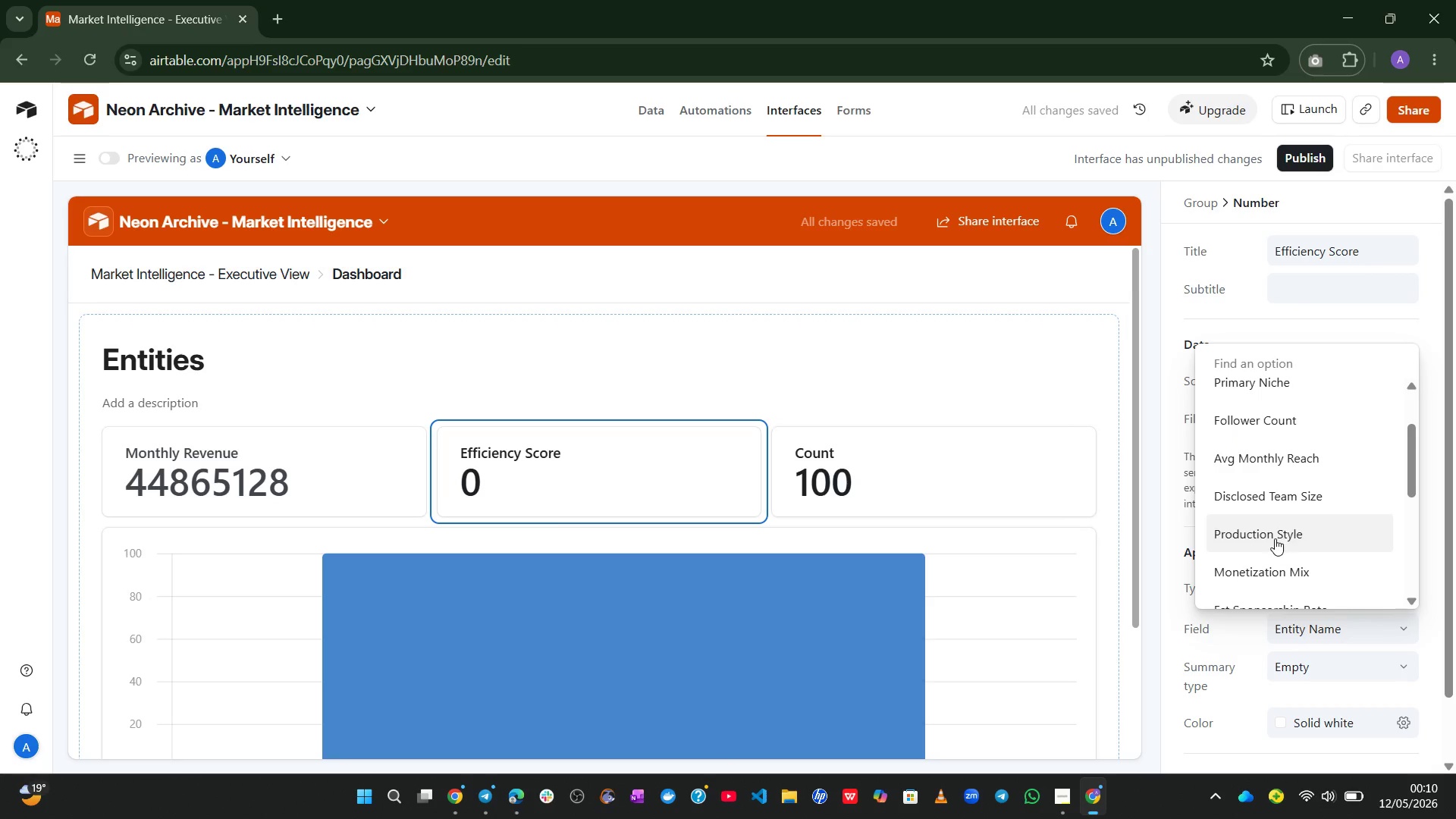 
wait(9.08)
 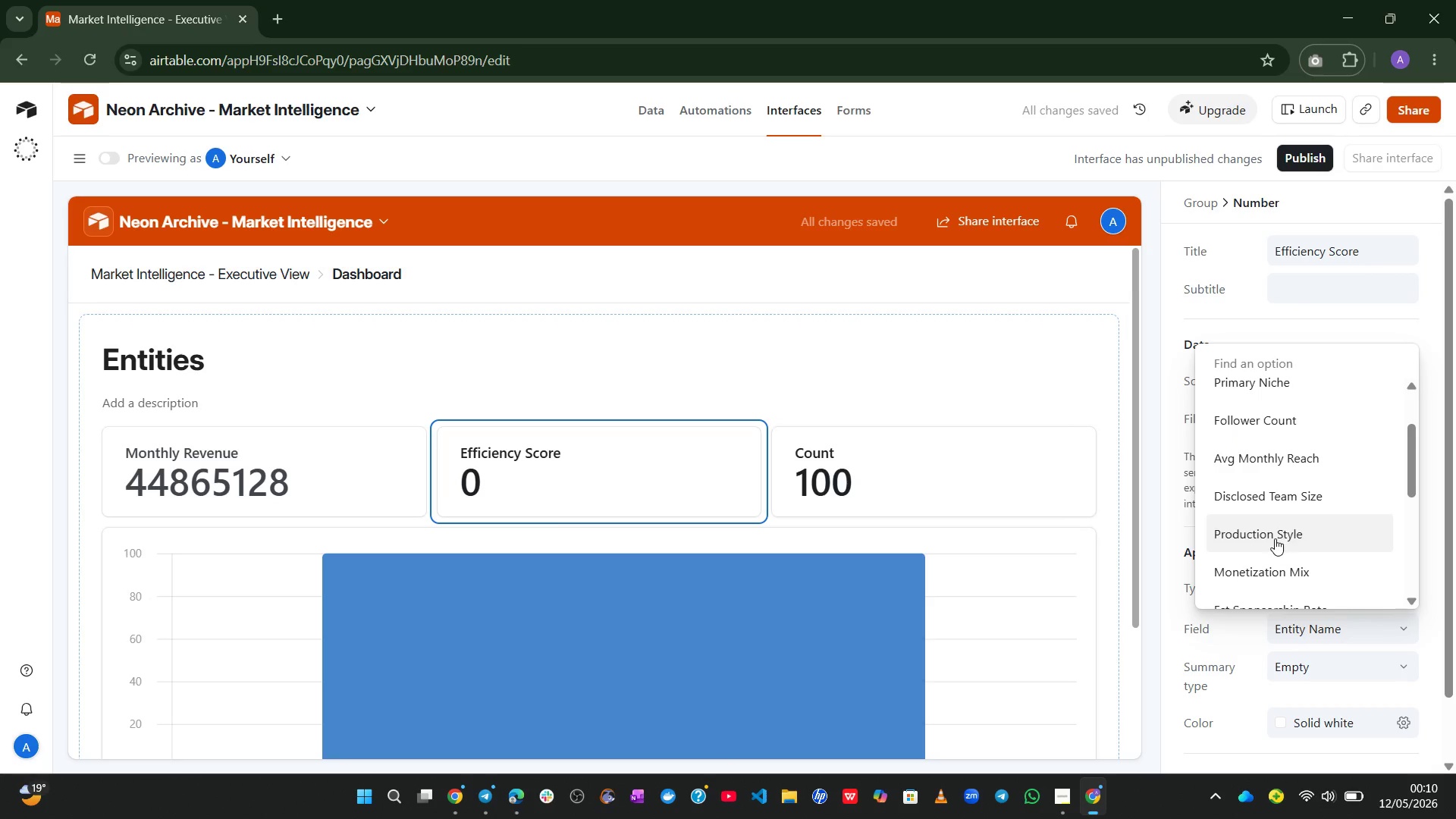 
left_click([1256, 538])
 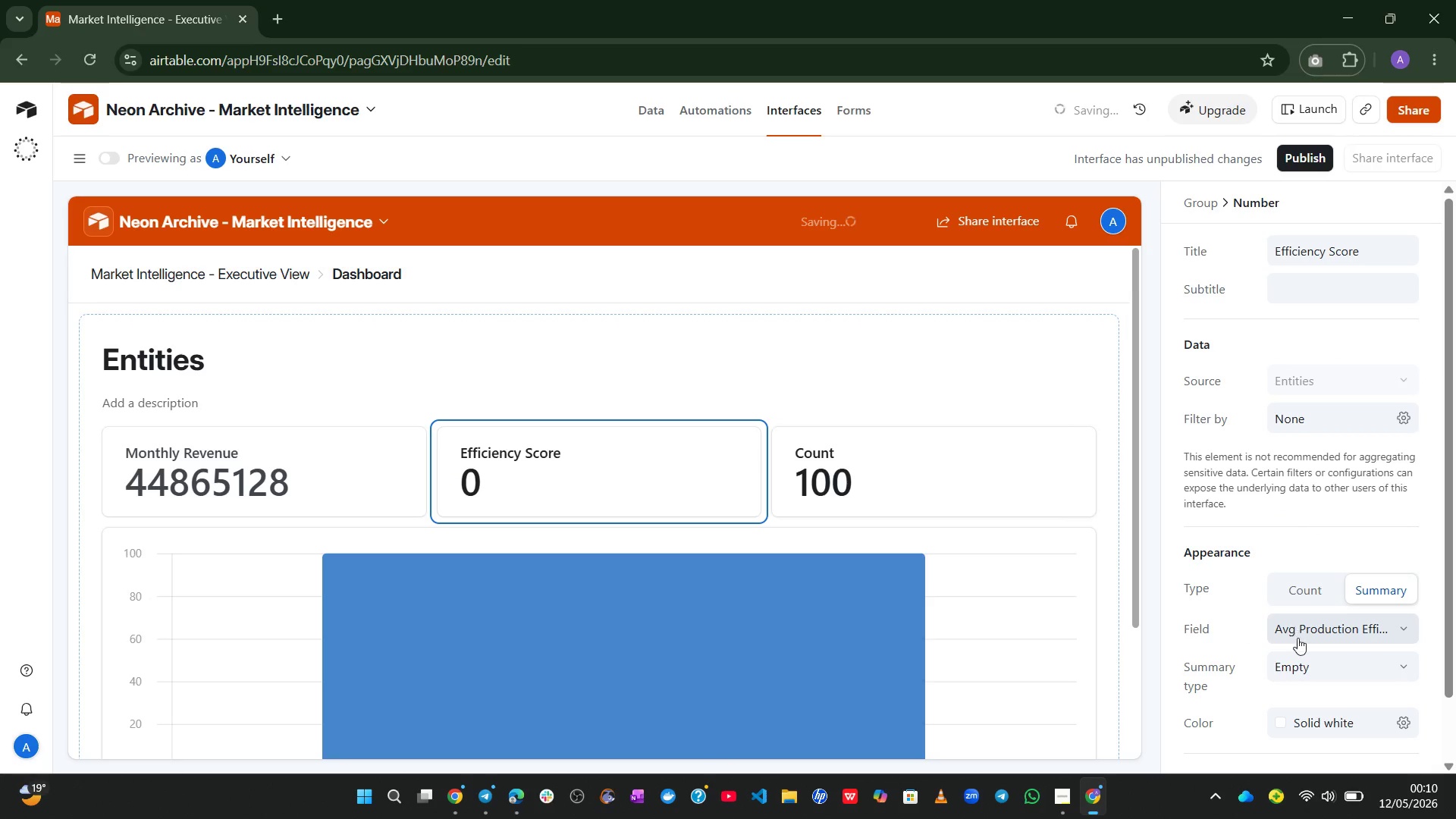 
left_click([1307, 655])
 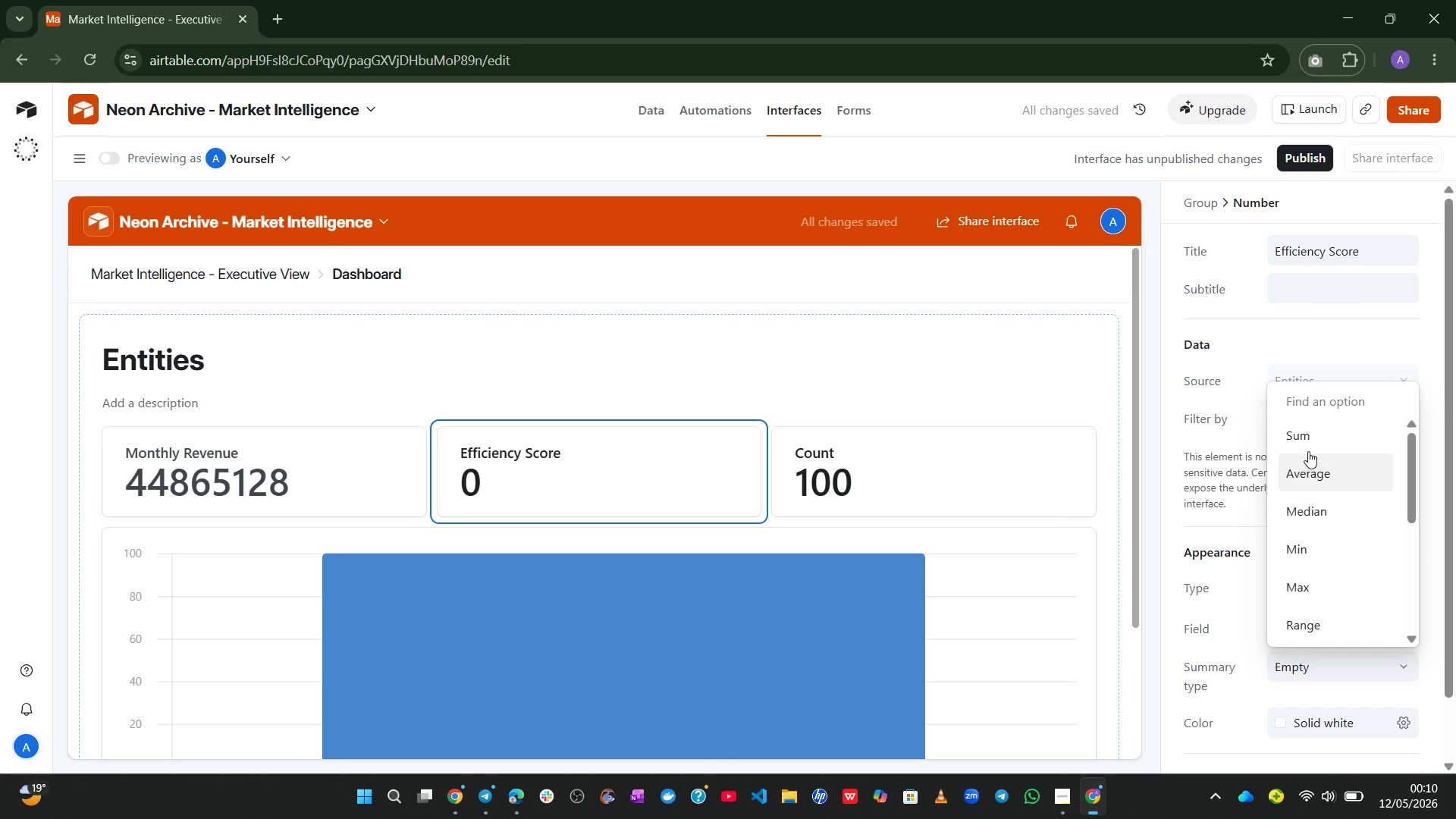 
left_click([1310, 468])
 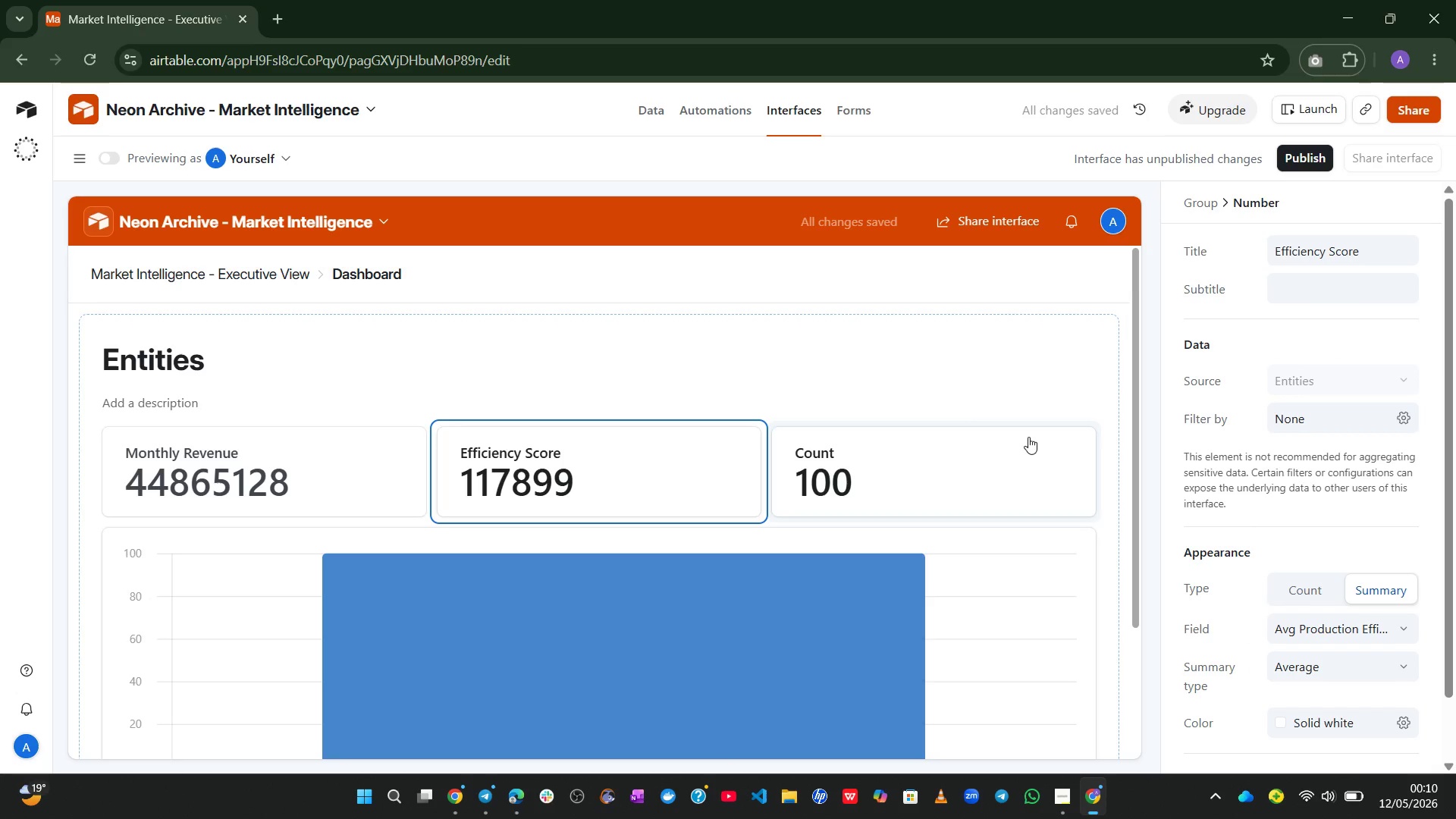 
left_click([1048, 478])
 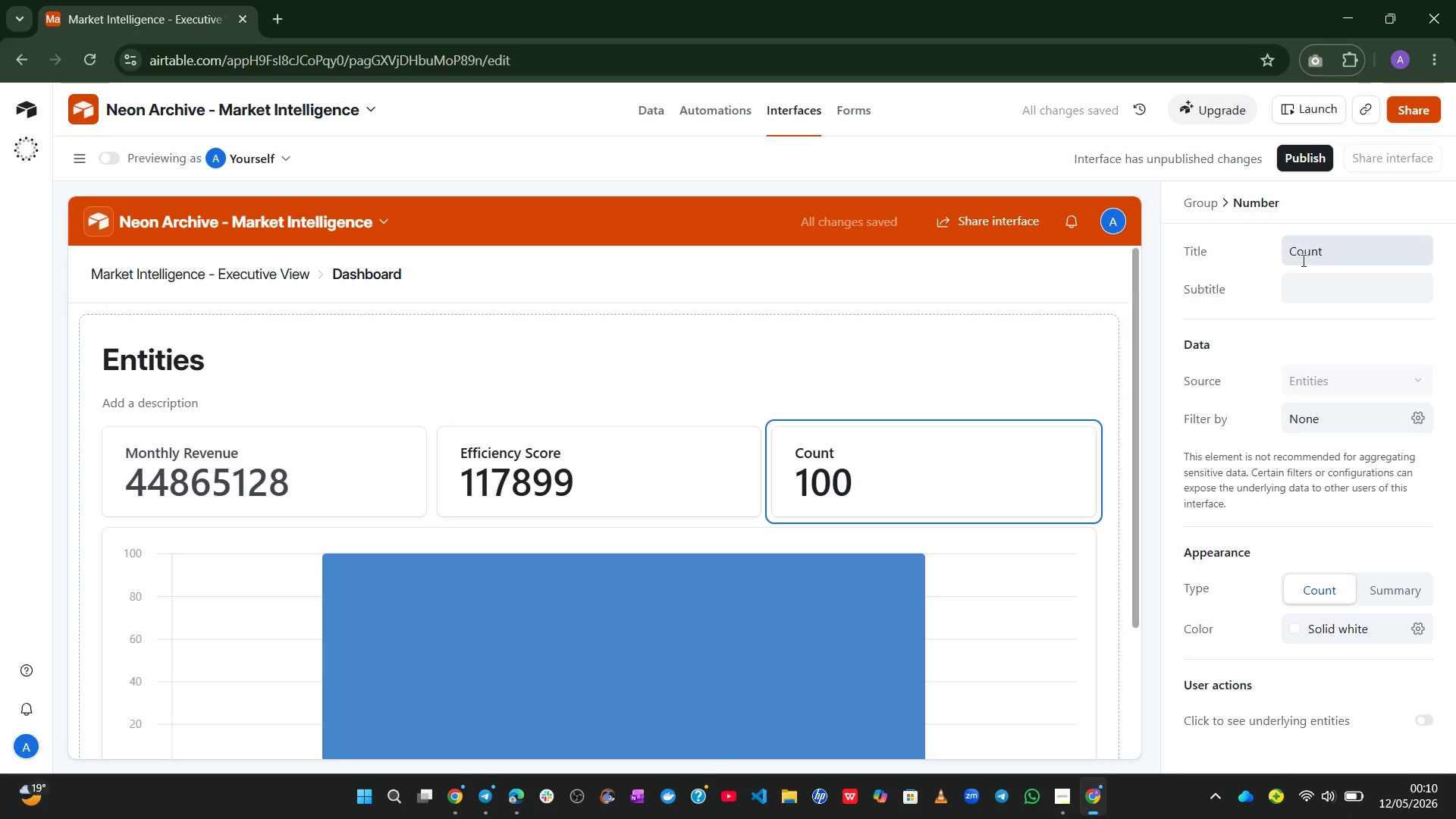 
left_click([1302, 256])
 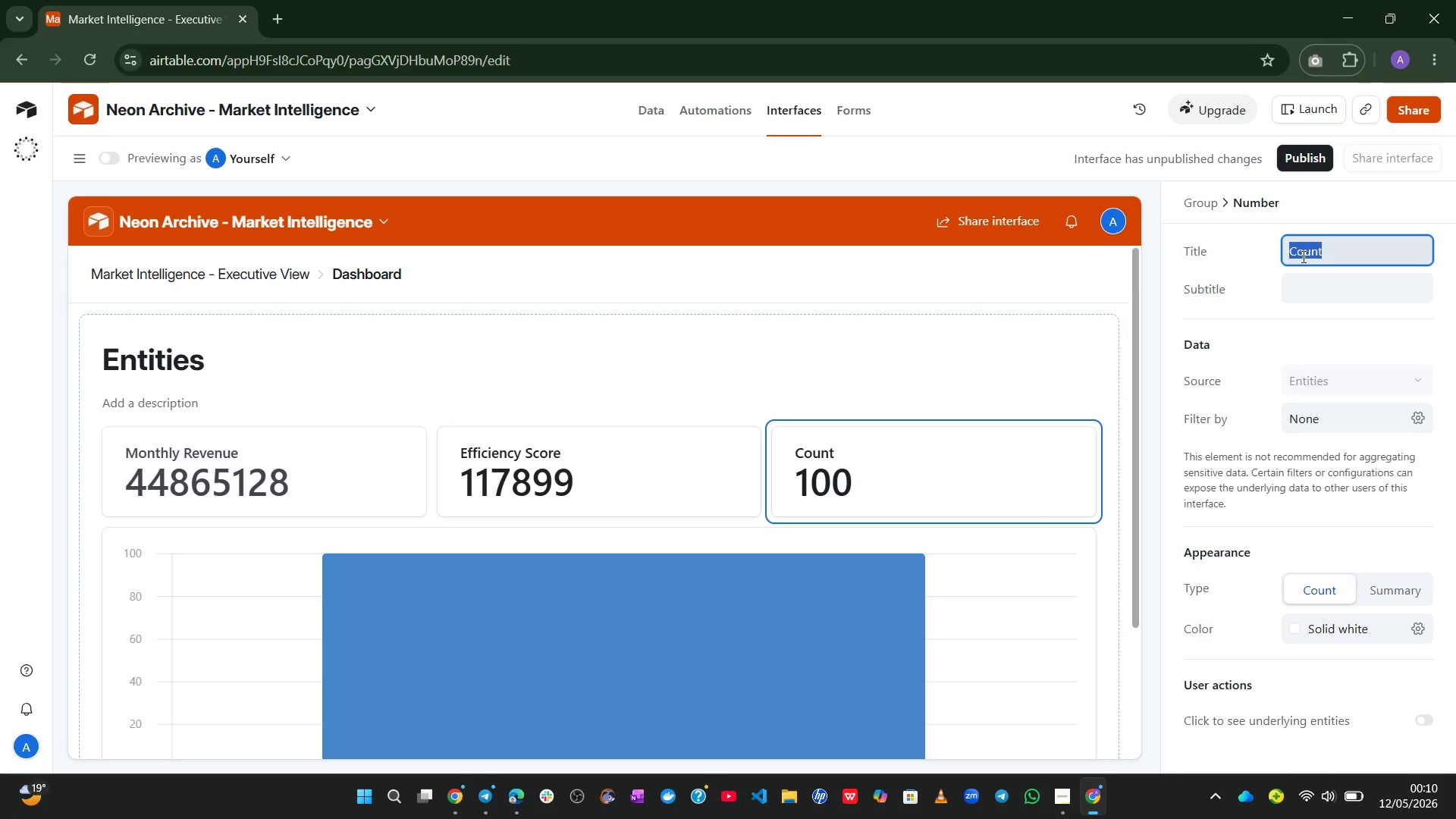 
wait(6.06)
 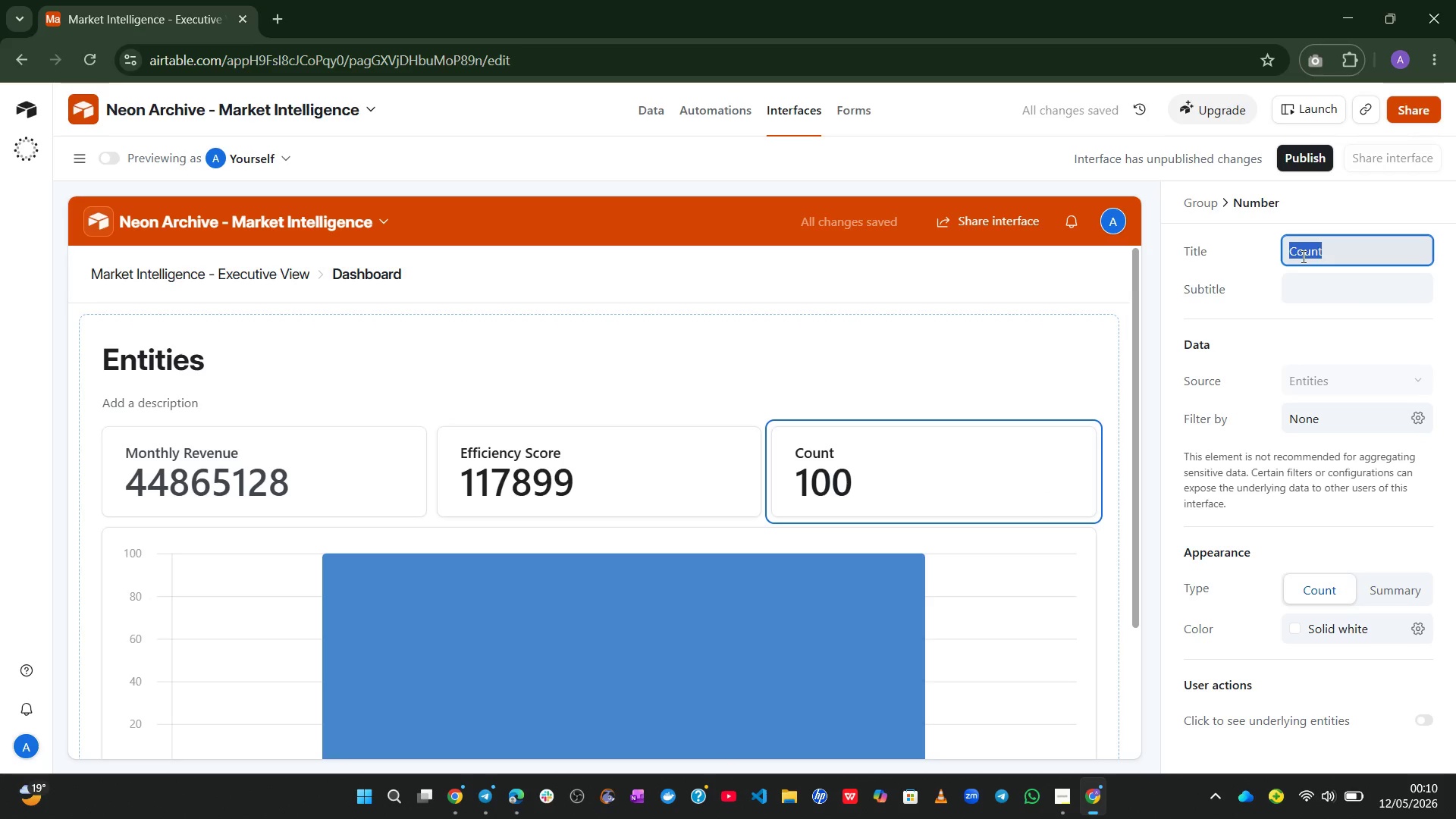 
type(Audience Size)
 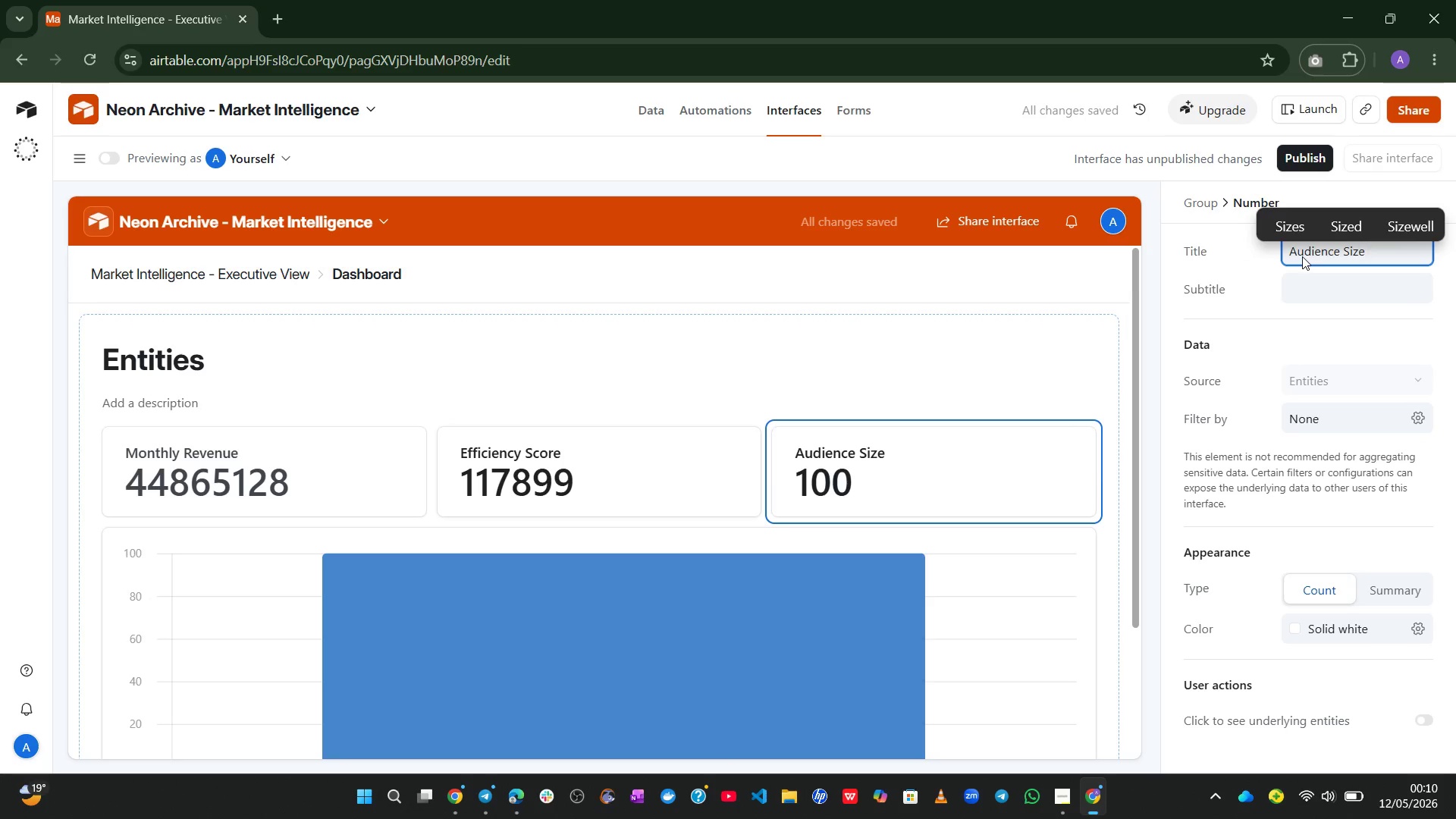 
left_click([1265, 353])
 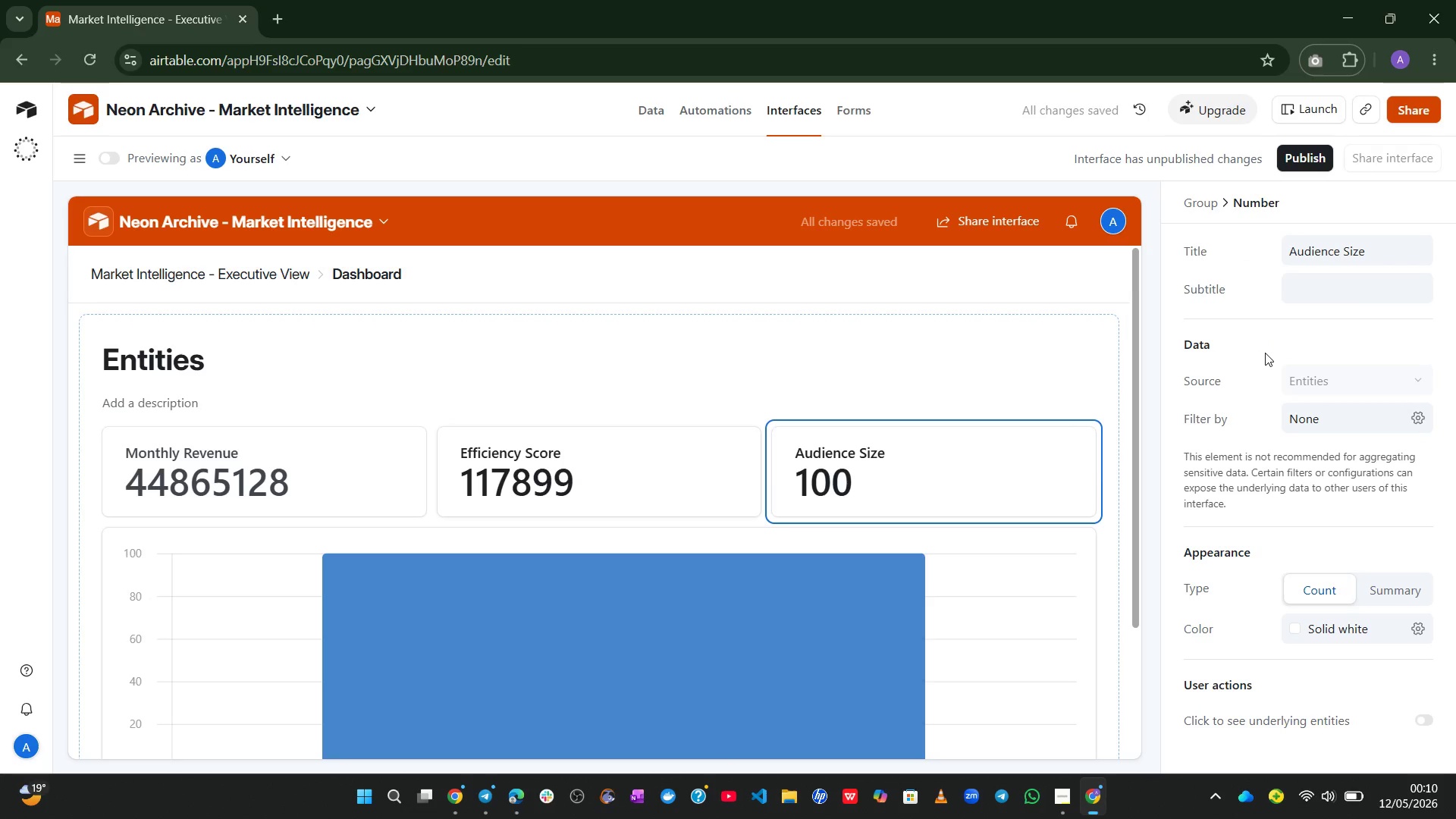 
wait(8.23)
 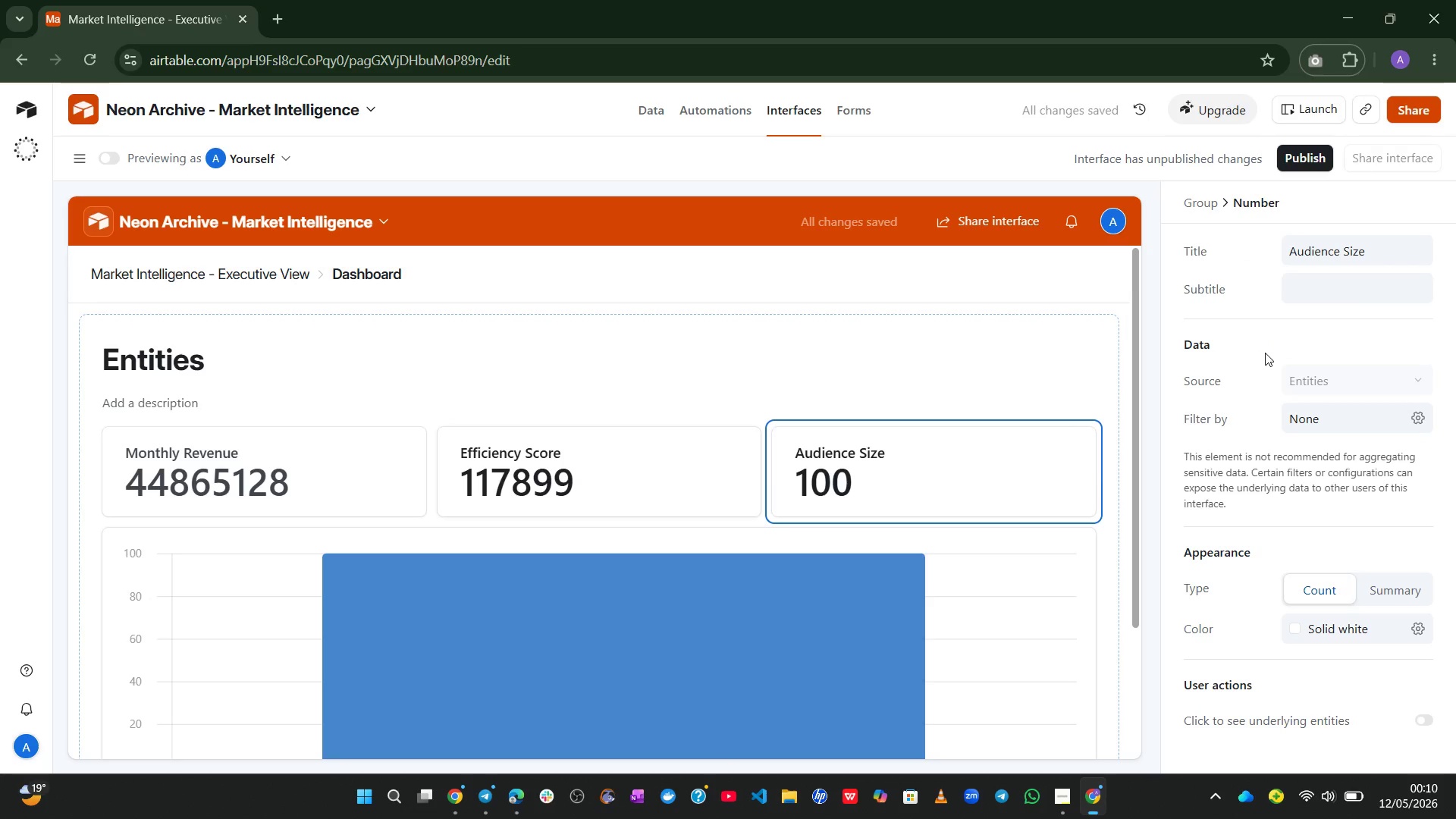 
left_click([1392, 578])
 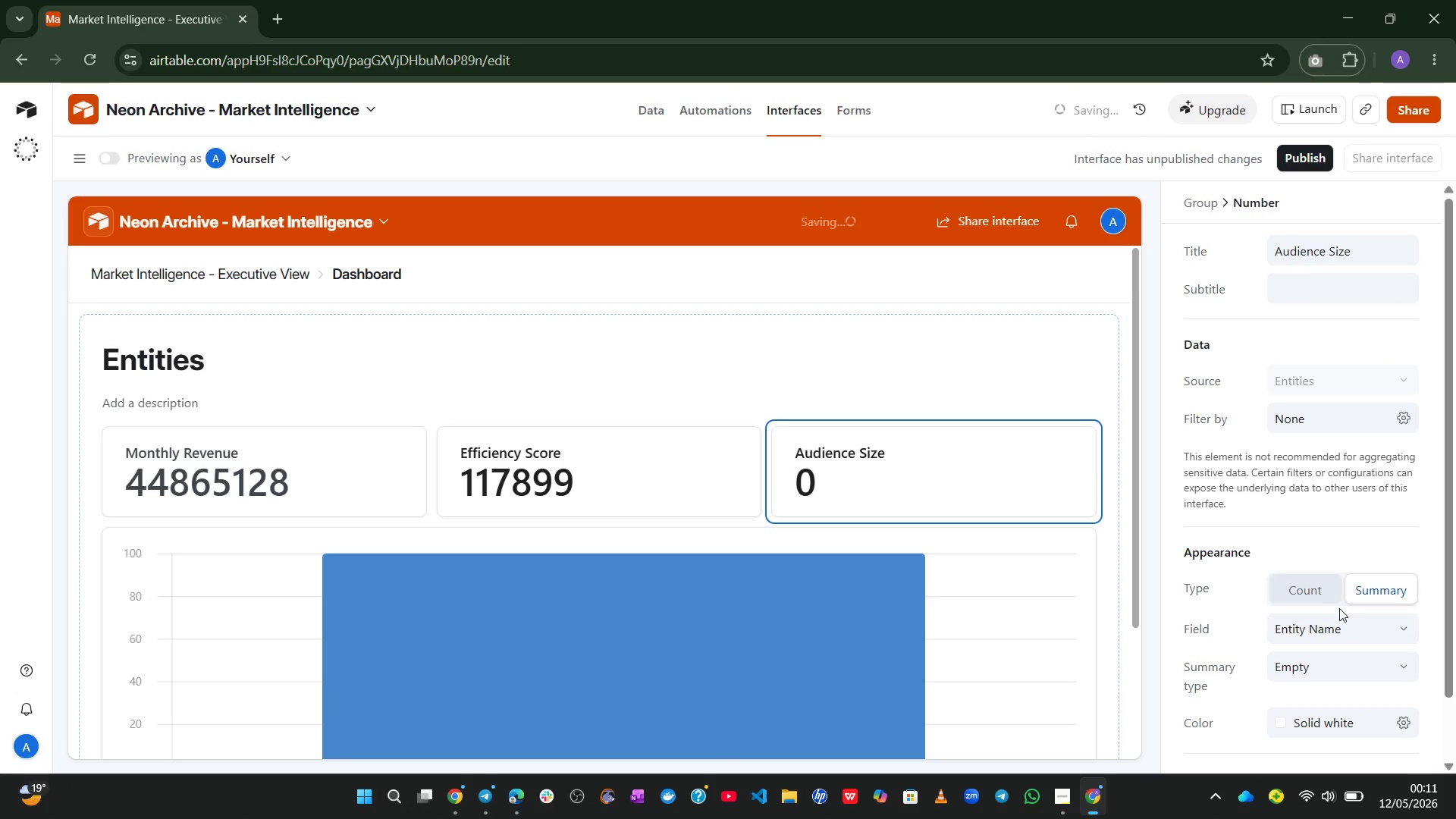 
left_click([1343, 621])
 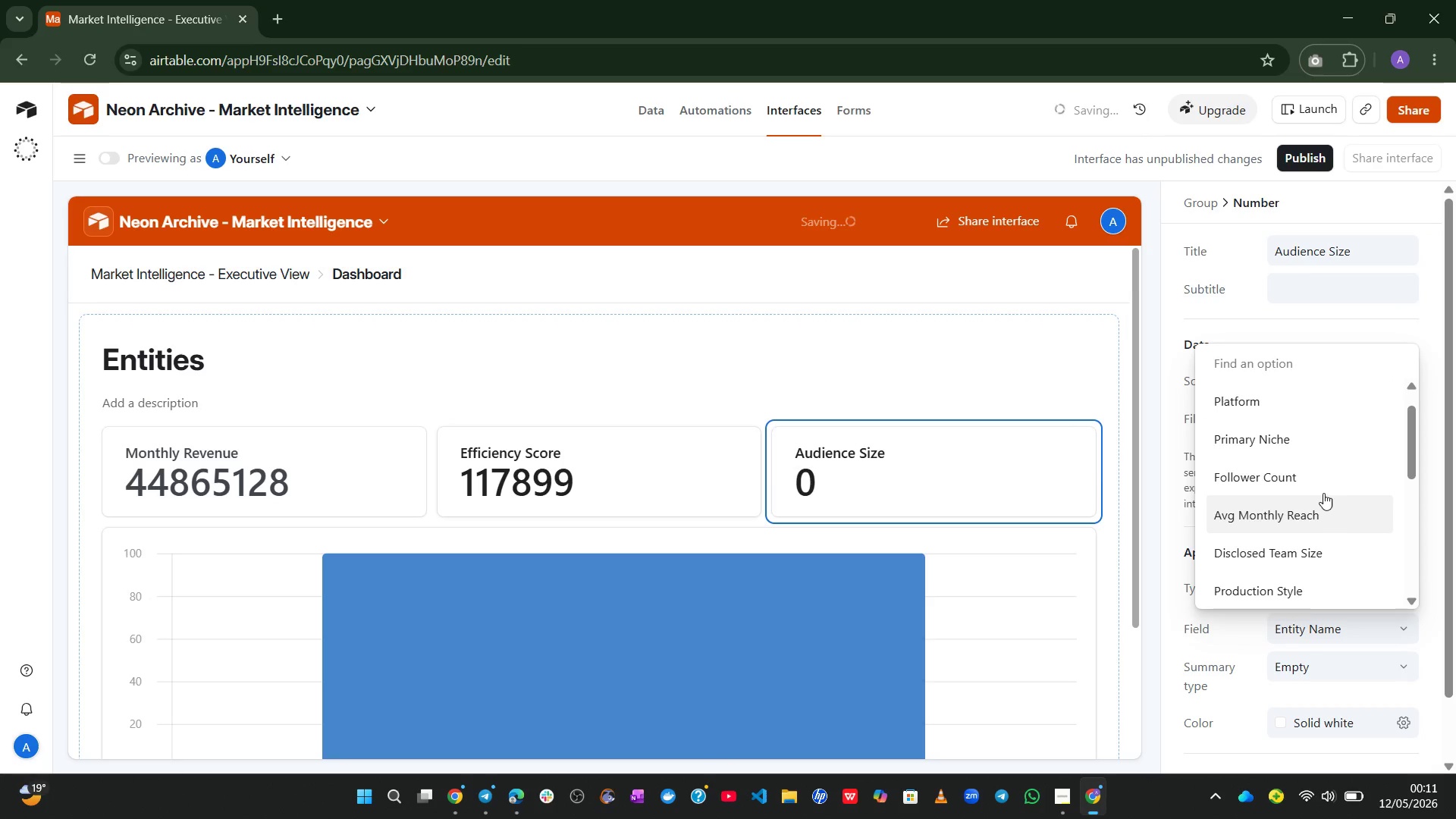 
left_click([1323, 488])
 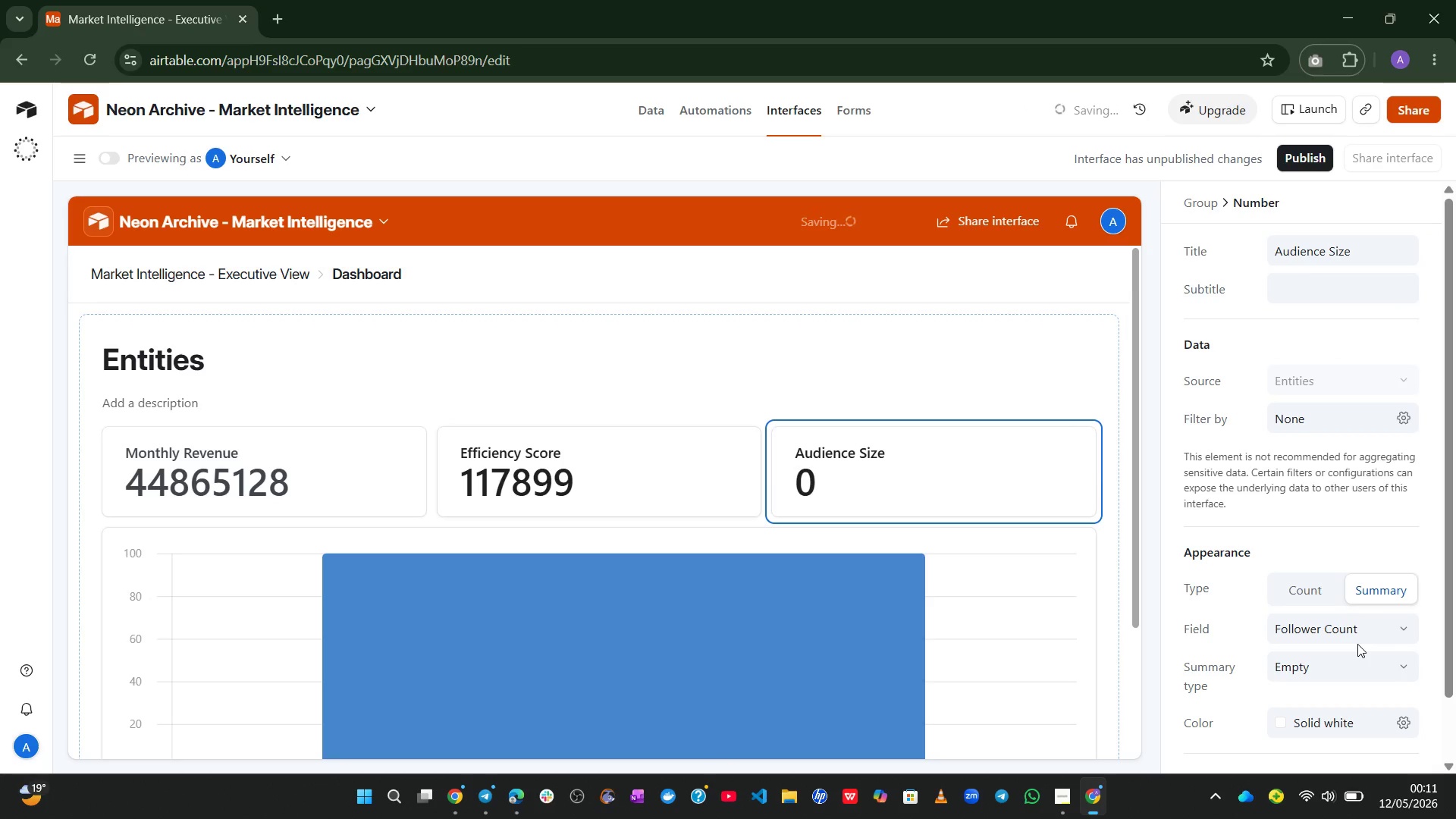 
left_click([1340, 658])
 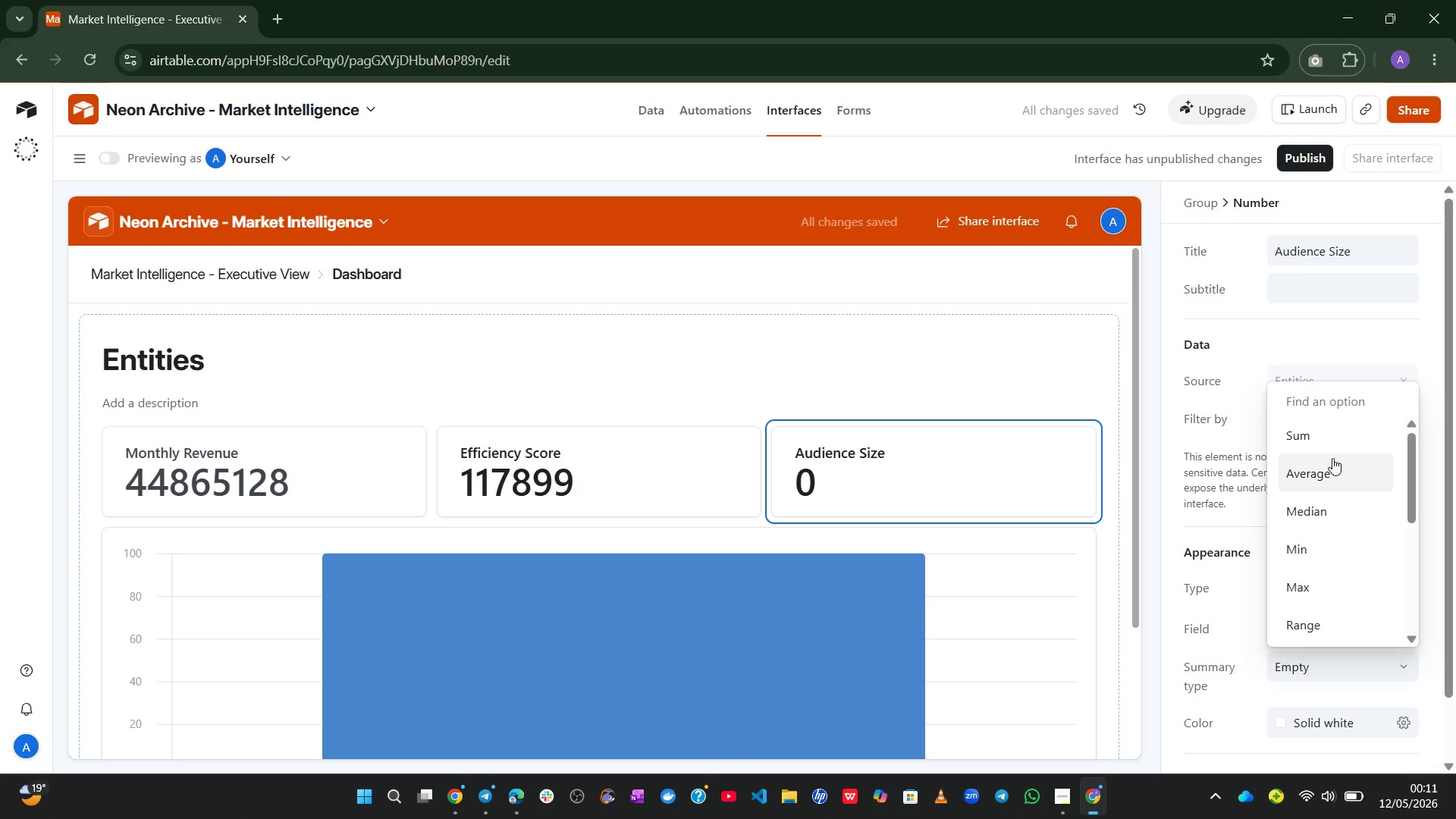 
left_click([1323, 441])
 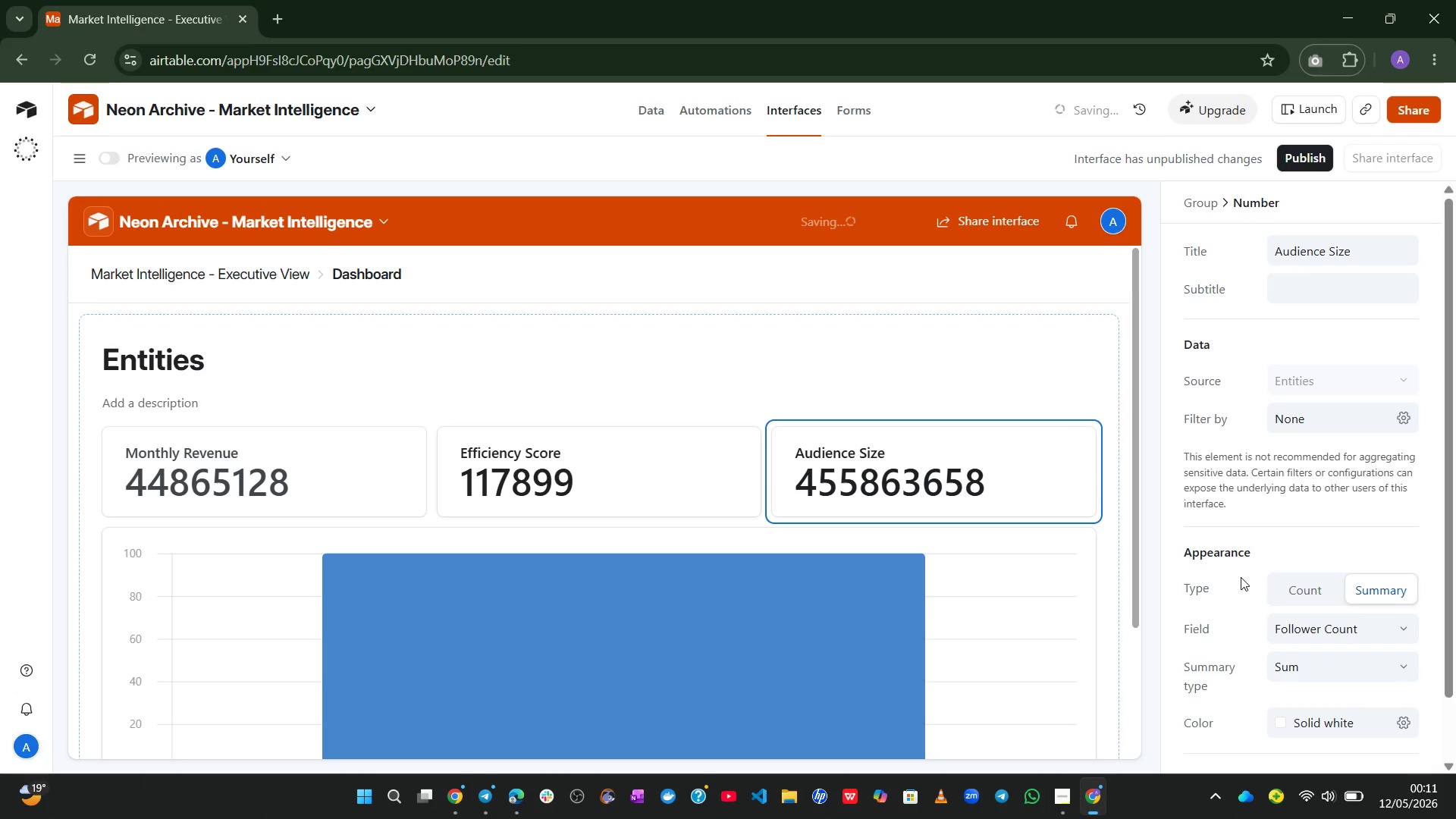 
left_click([1247, 519])
 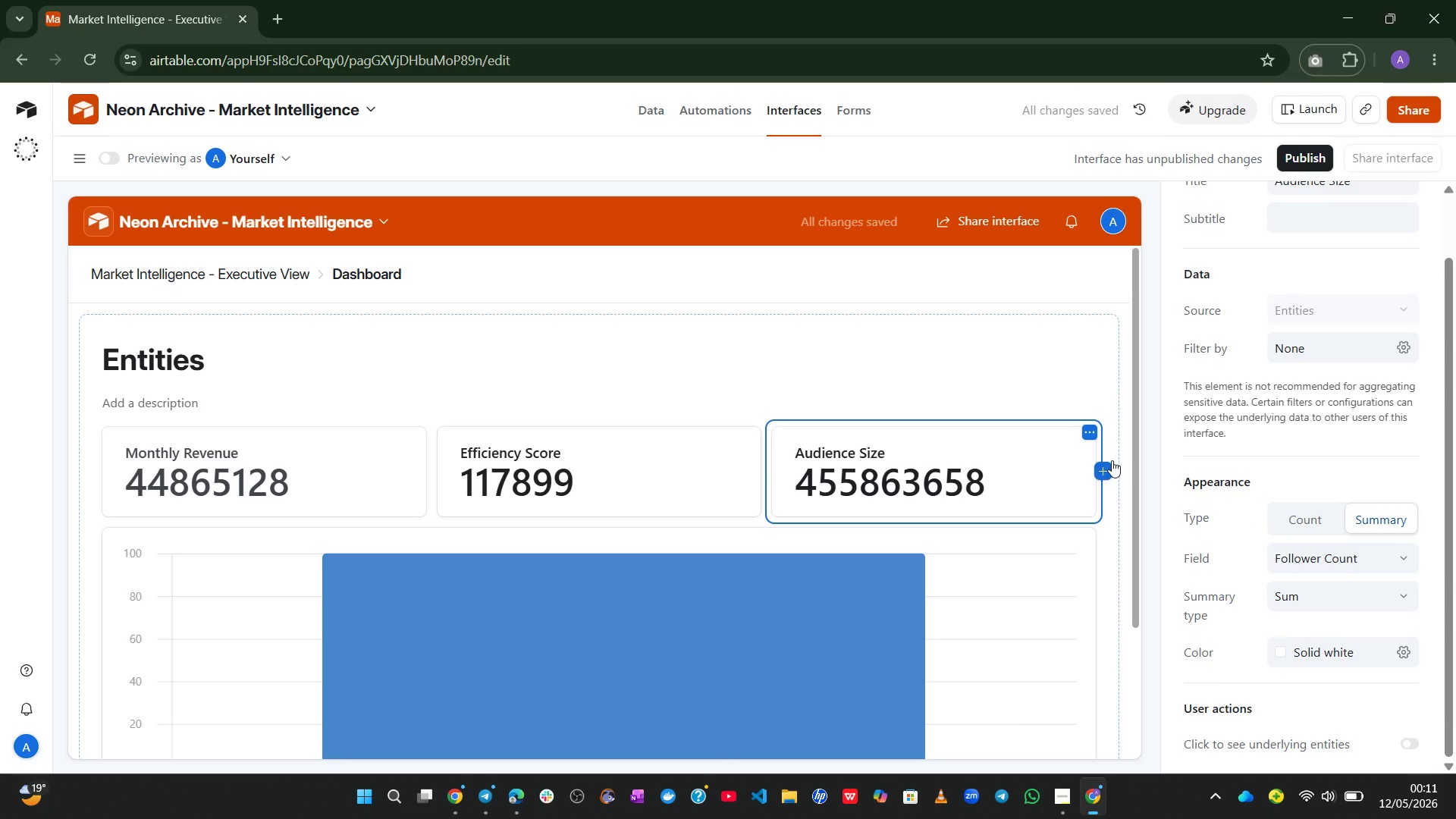 
left_click([1109, 471])
 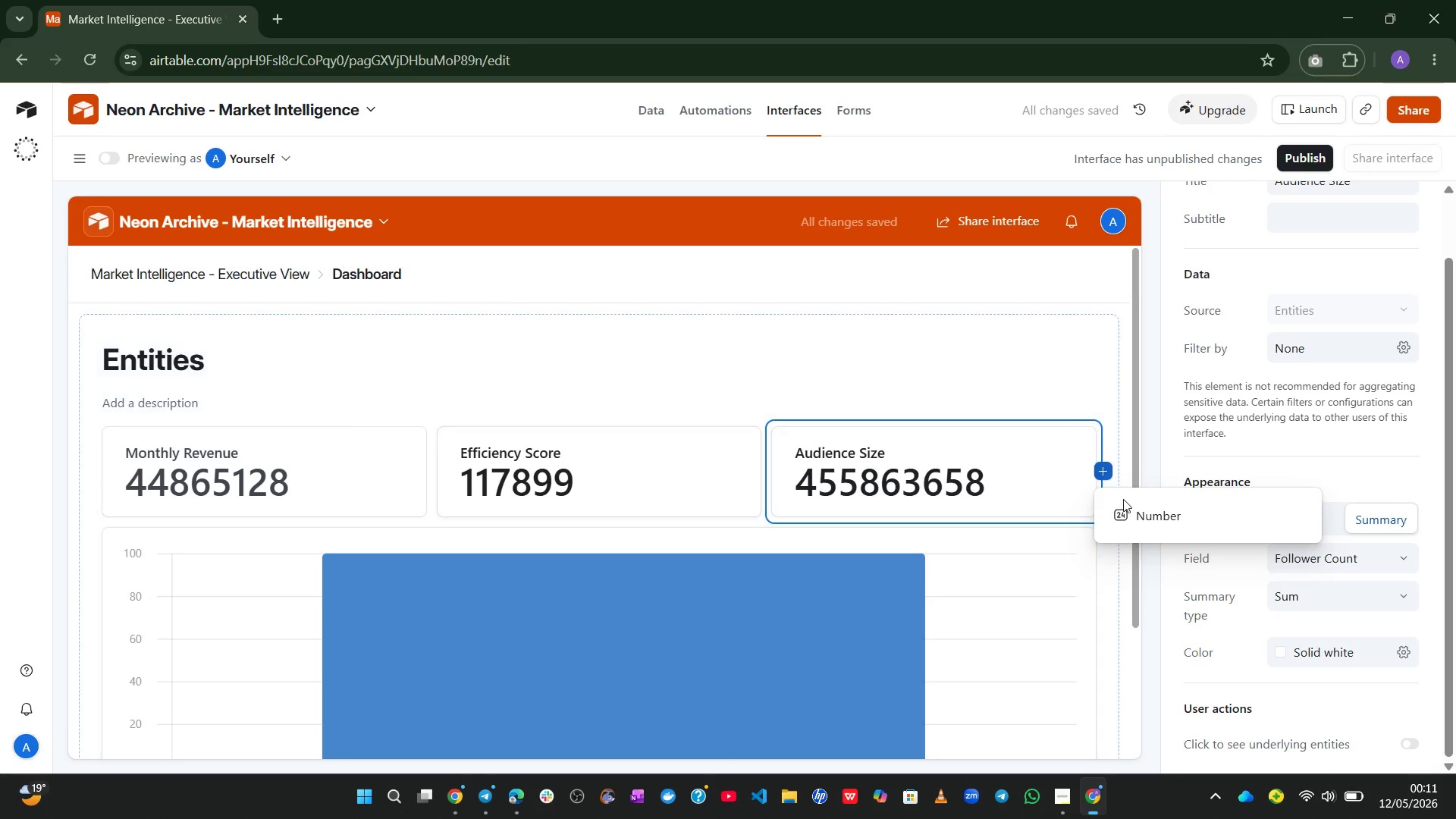 
left_click([1126, 499])
 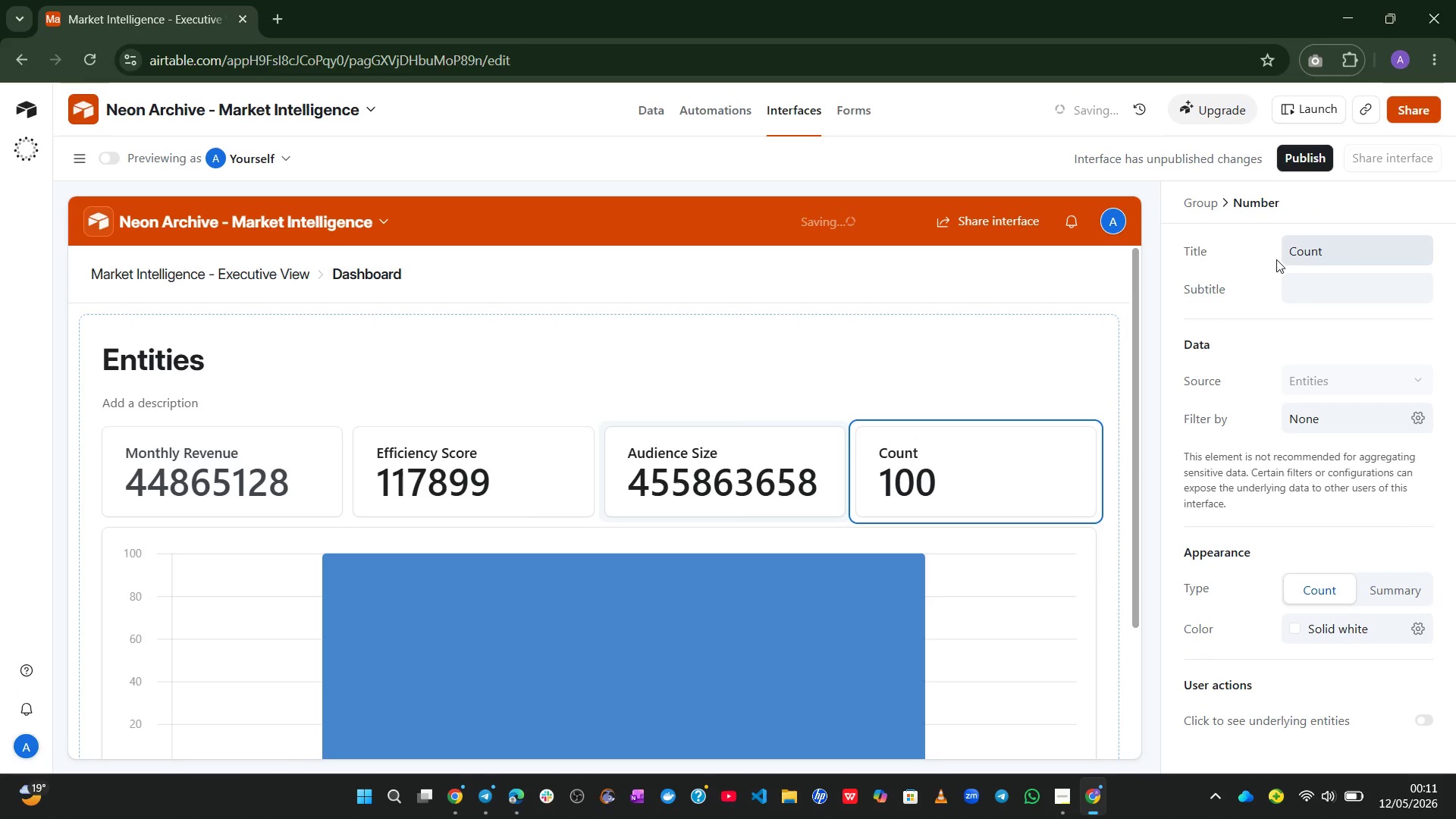 
left_click([1312, 245])
 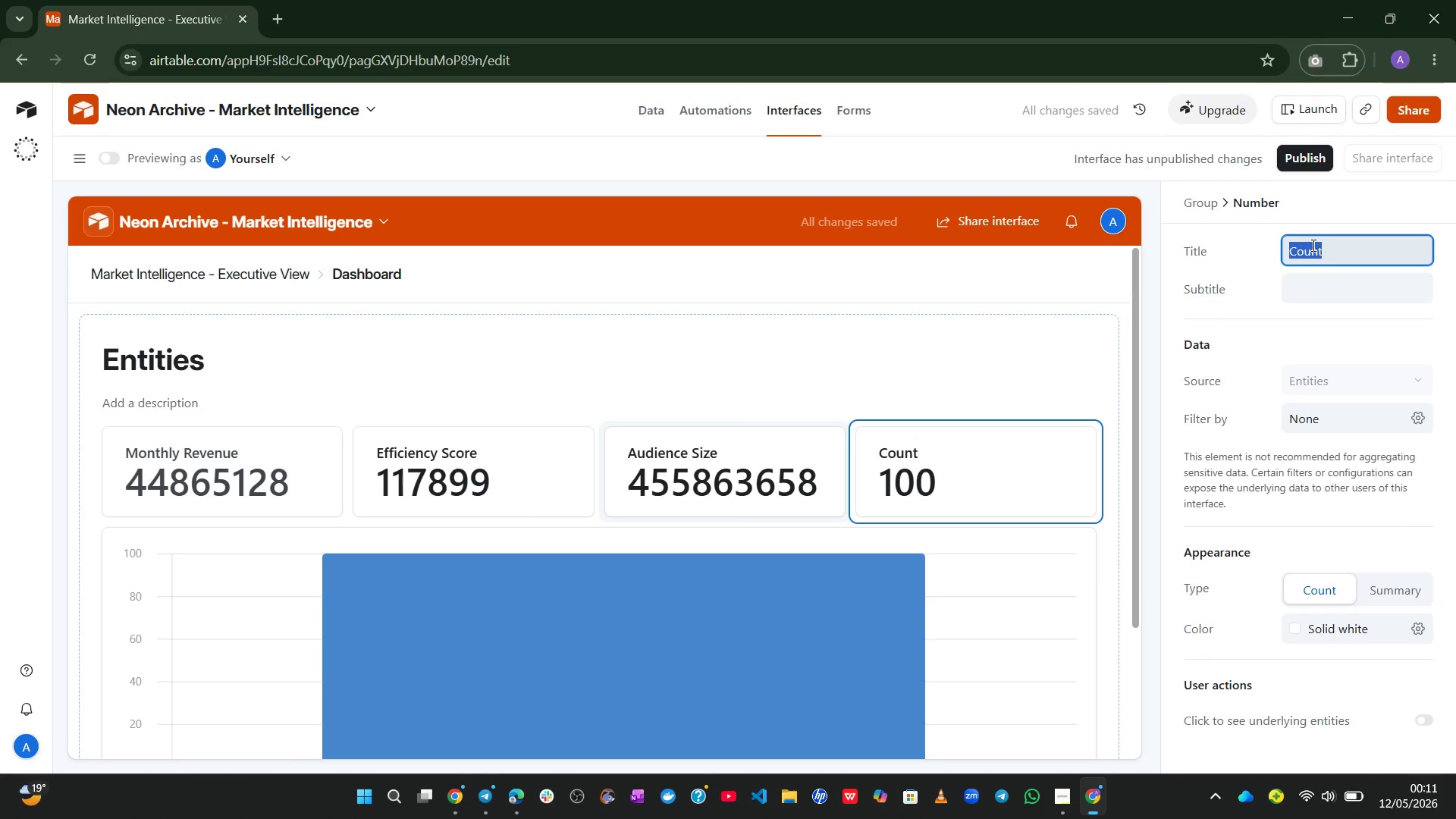 
type(Content Volume)
 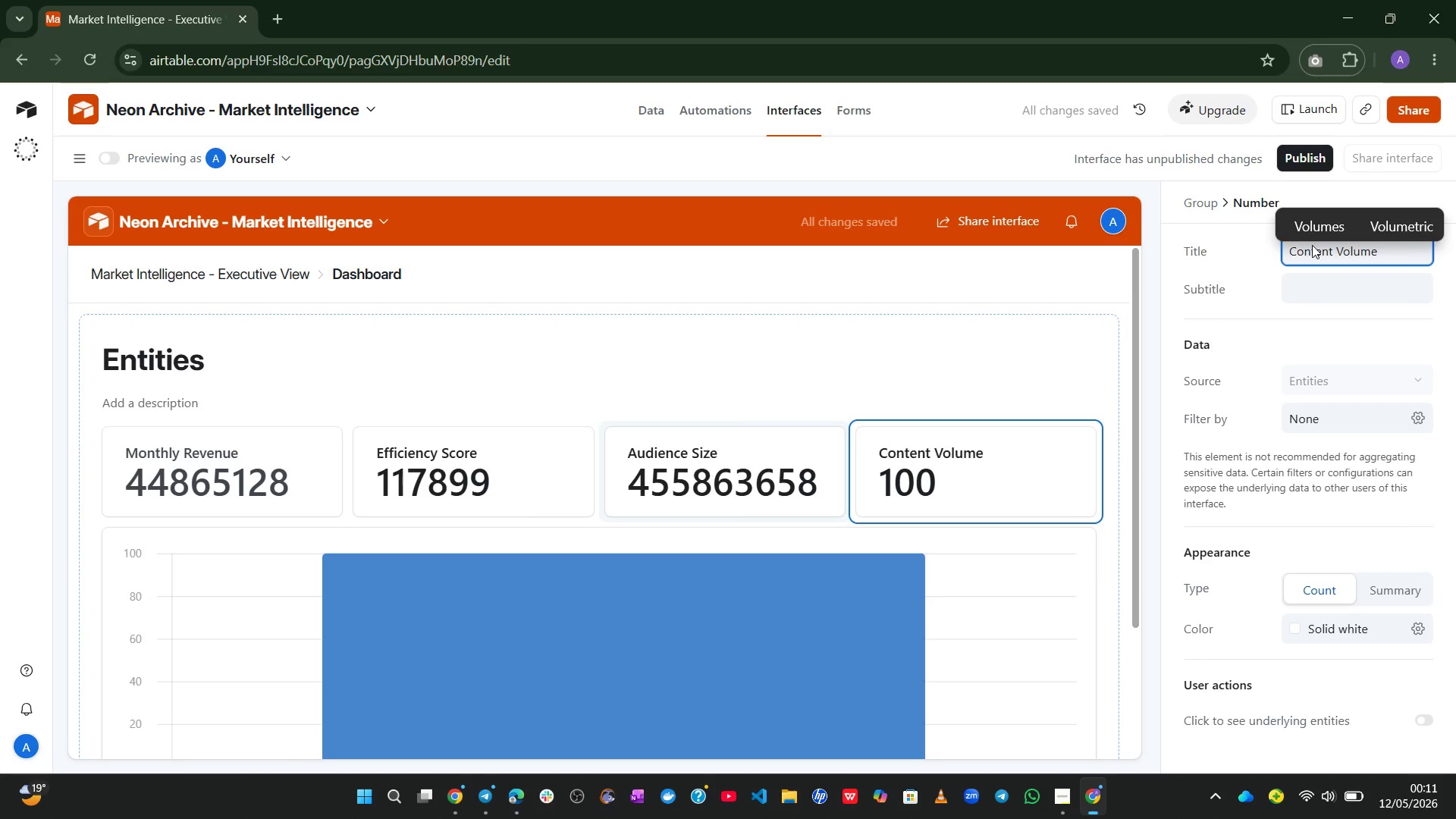 
left_click([1292, 326])
 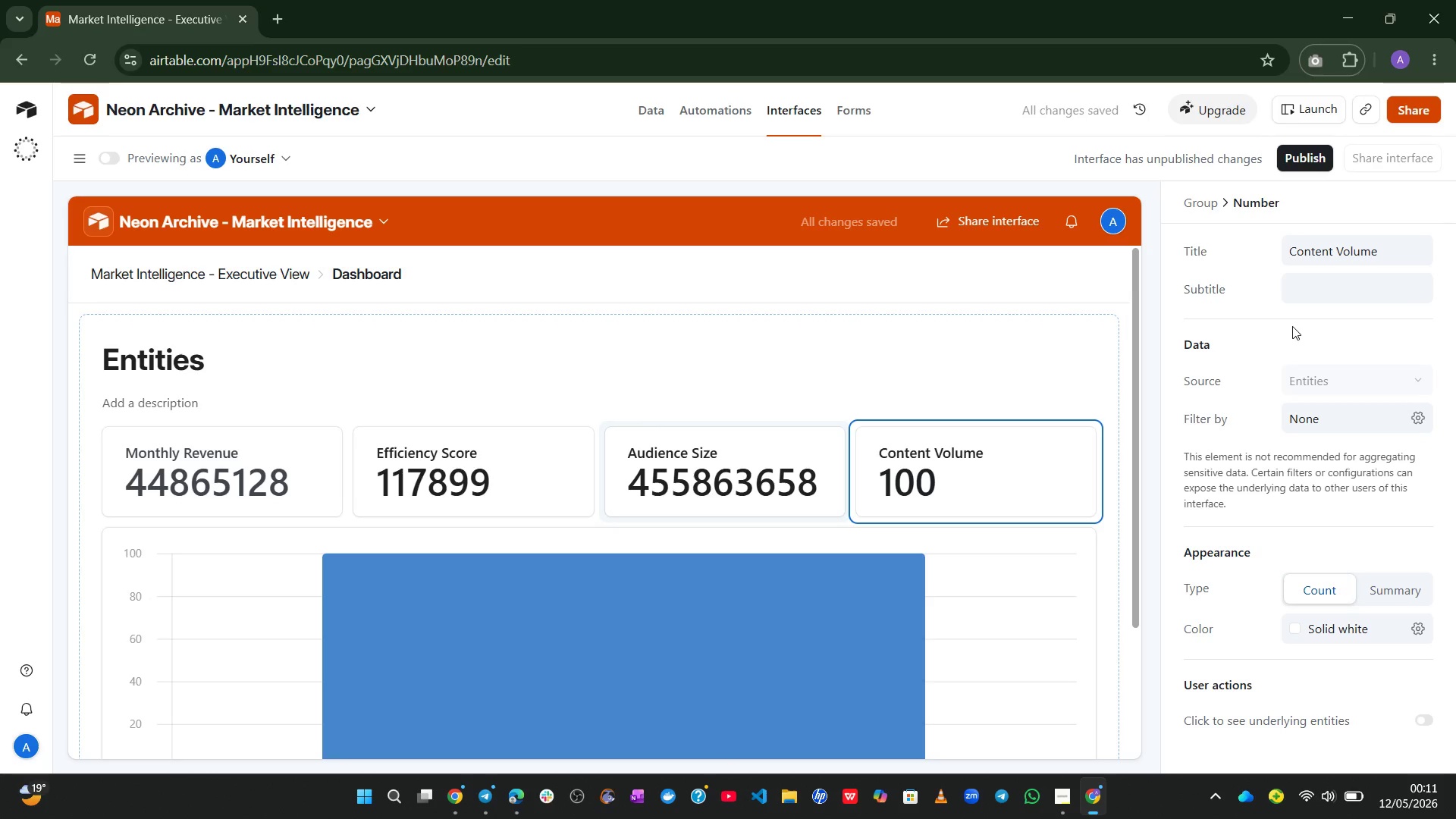 
wait(8.33)
 